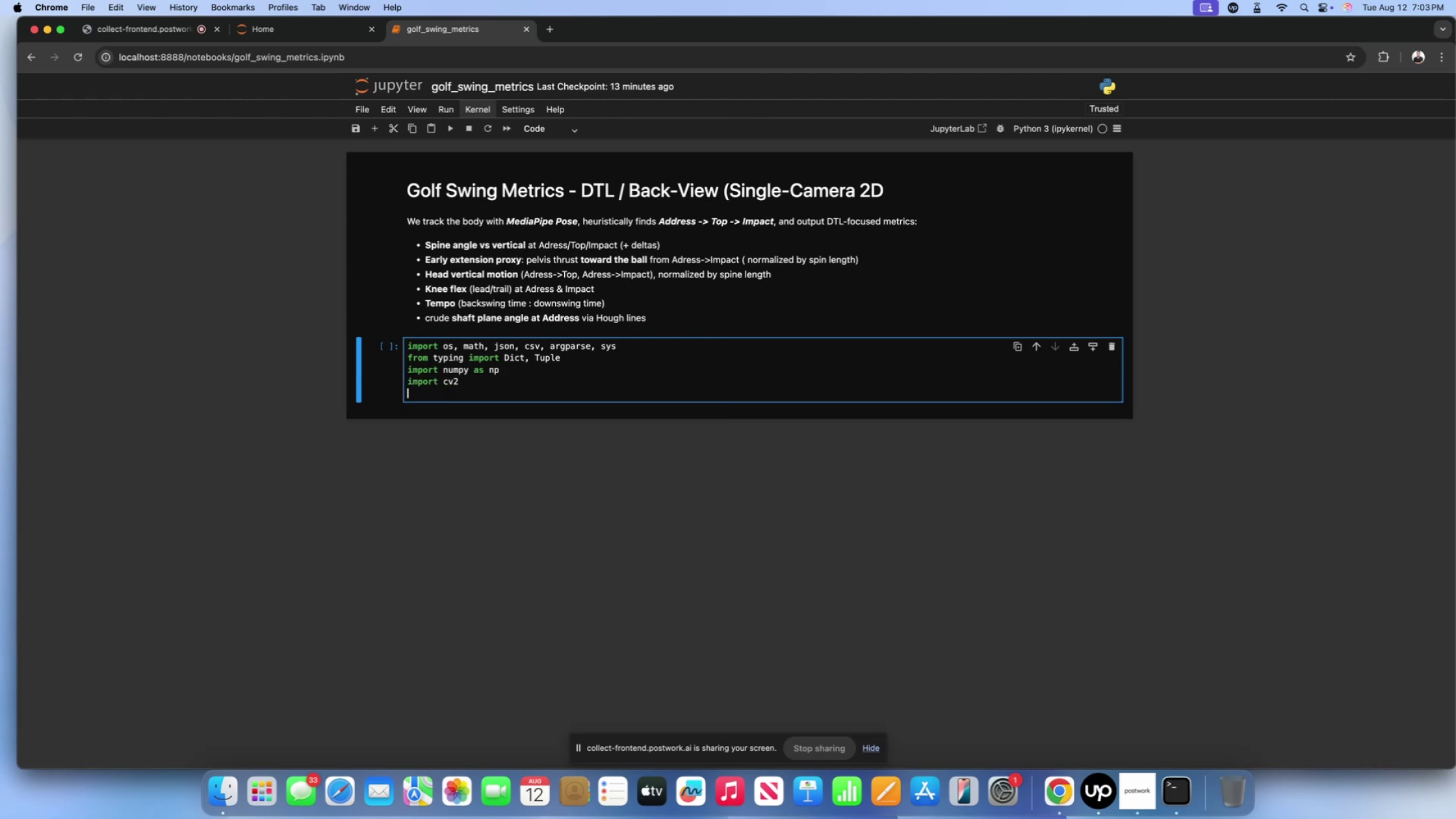 
type(from scipy.signal import )
 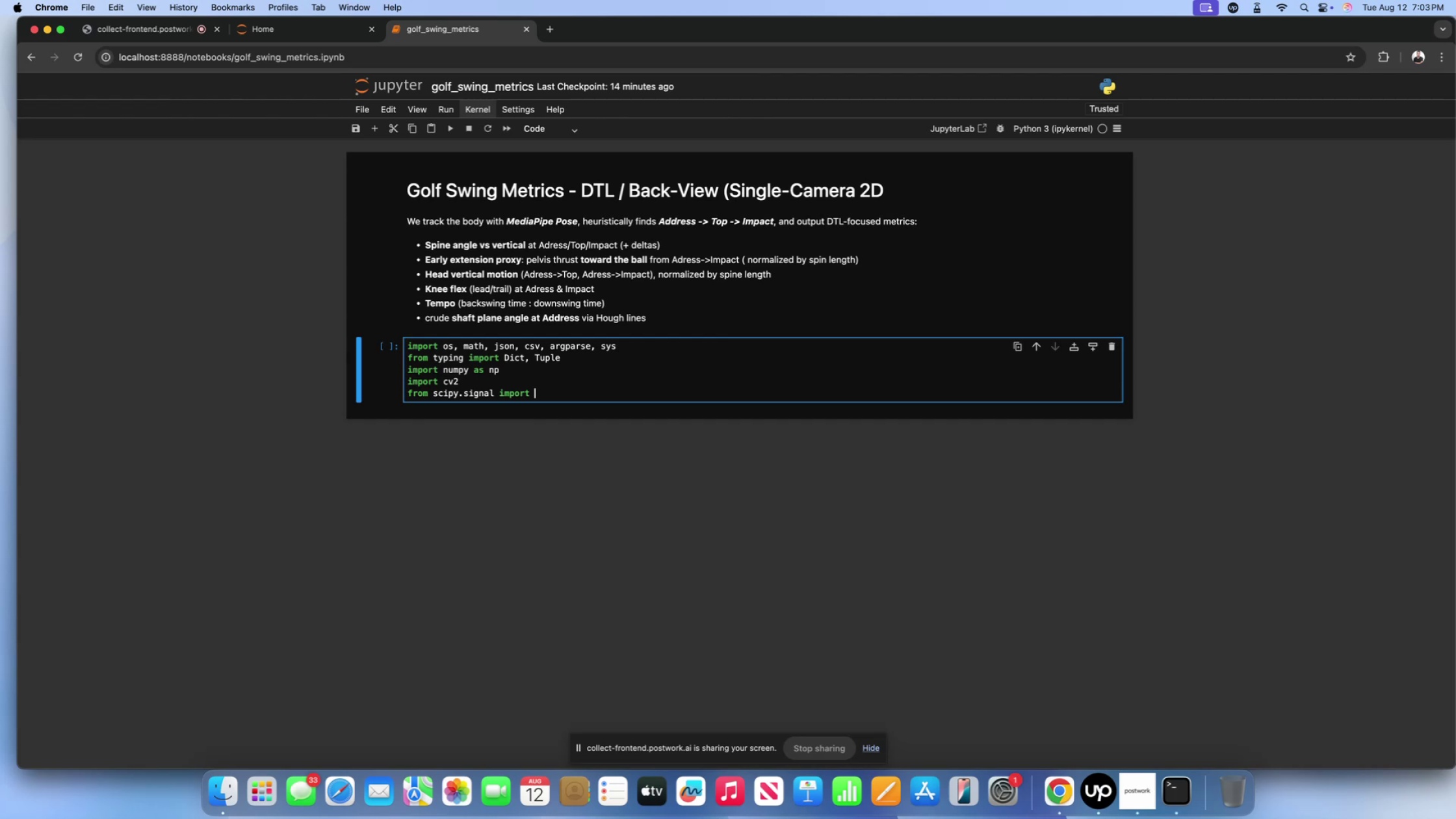 
type(savgol_filter)
 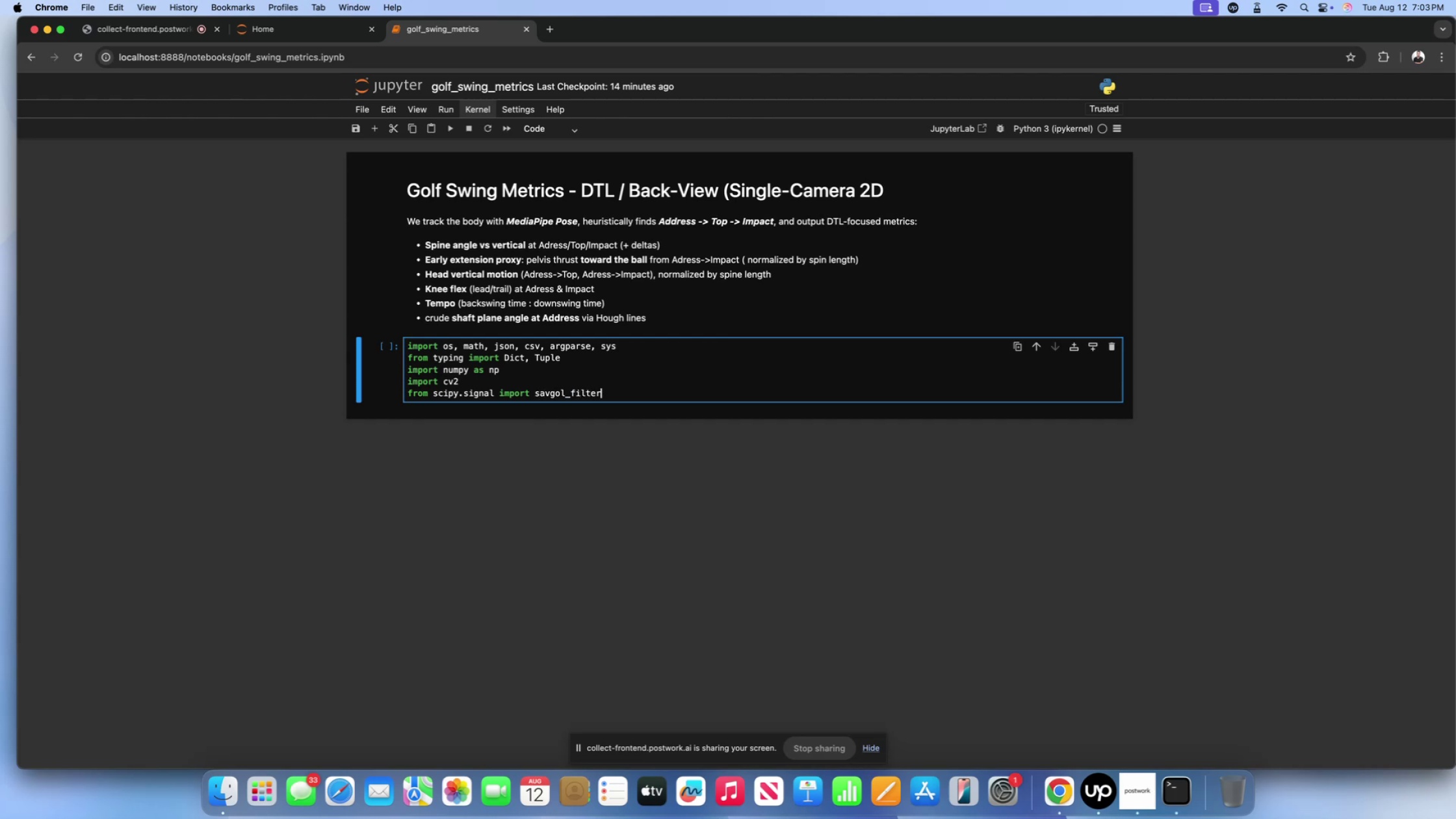 
key(Enter)
 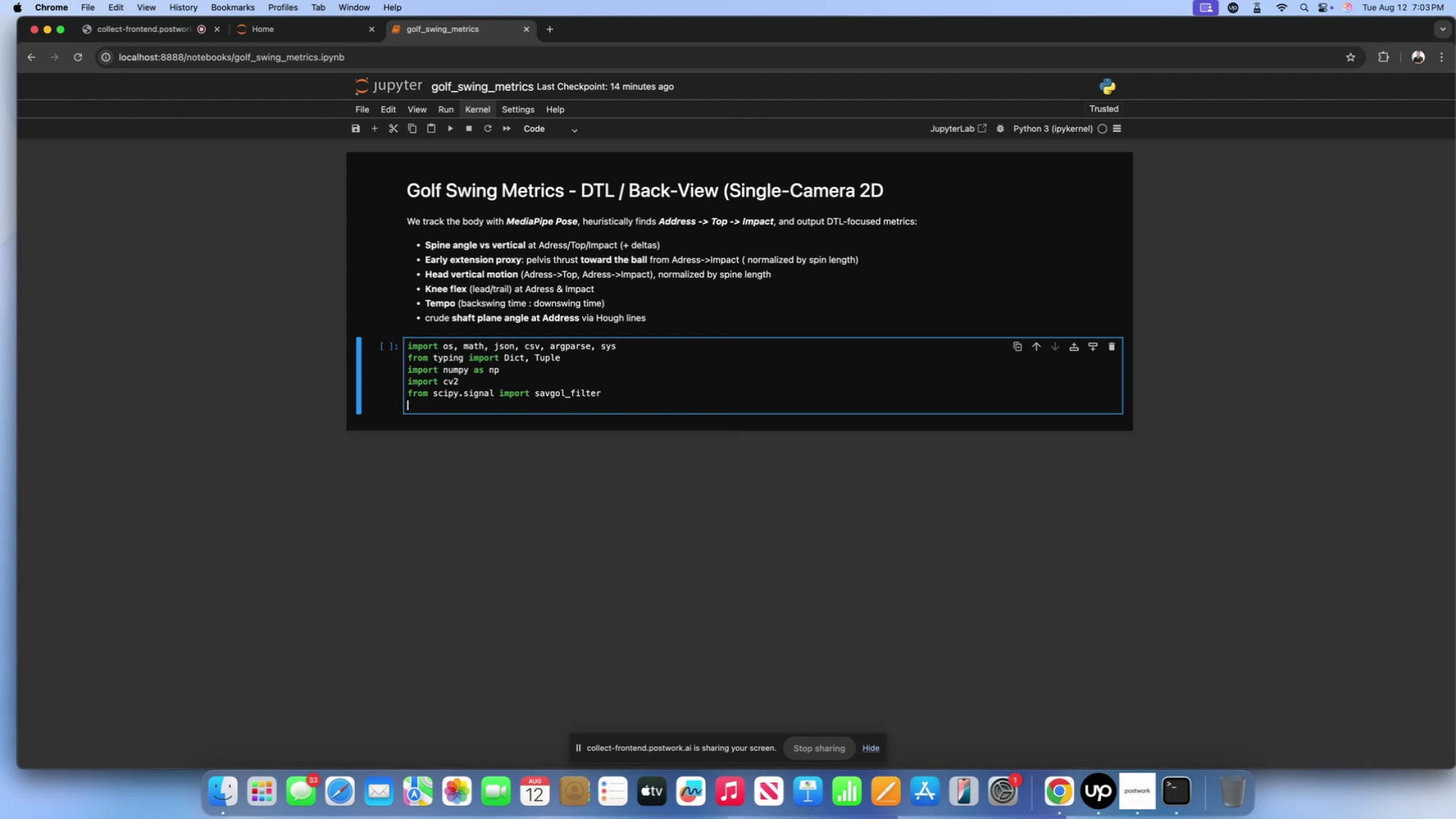 
type(import )
 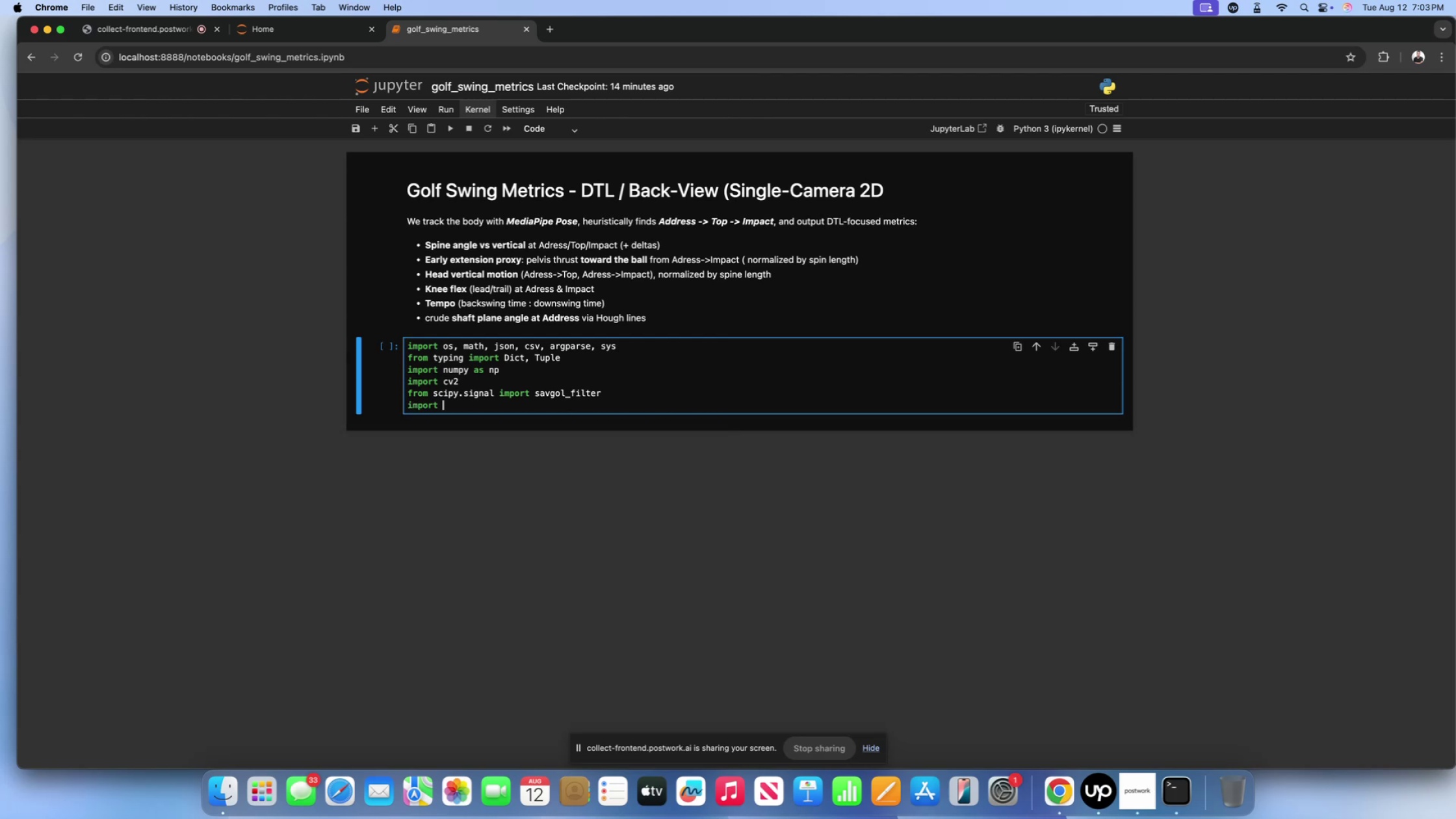 
type(med)
 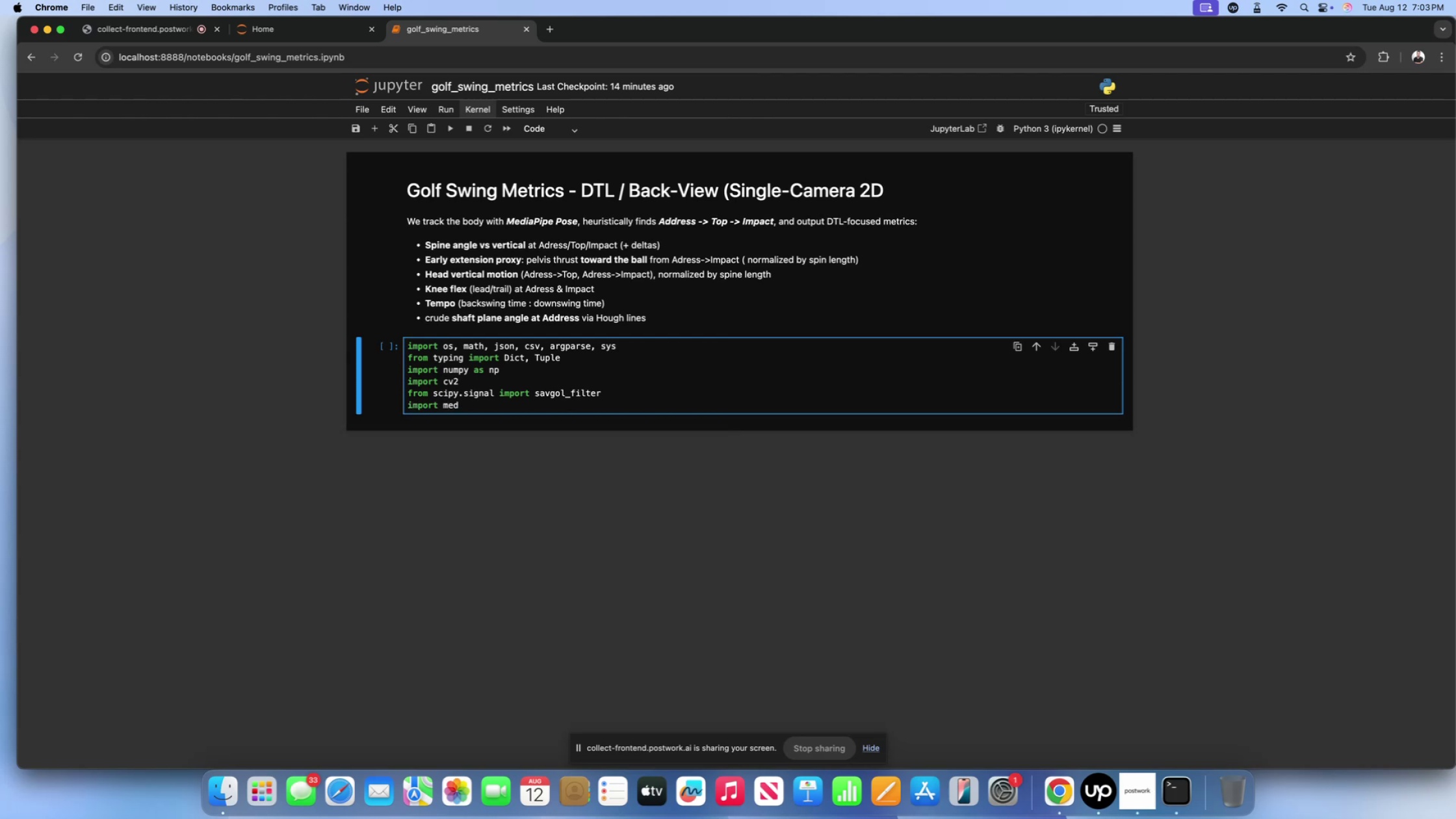 
type(ia)
 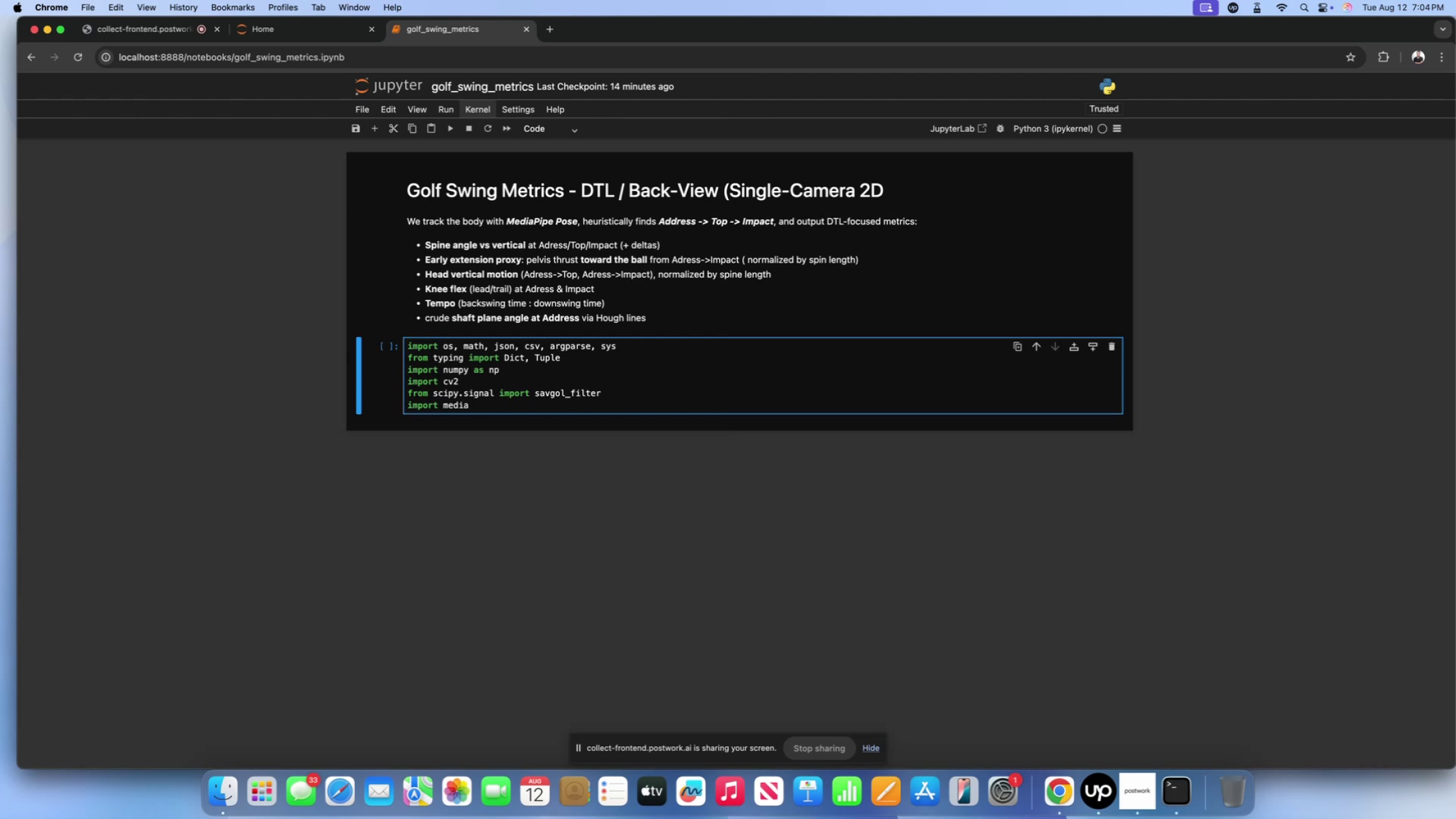 
wait(9.48)
 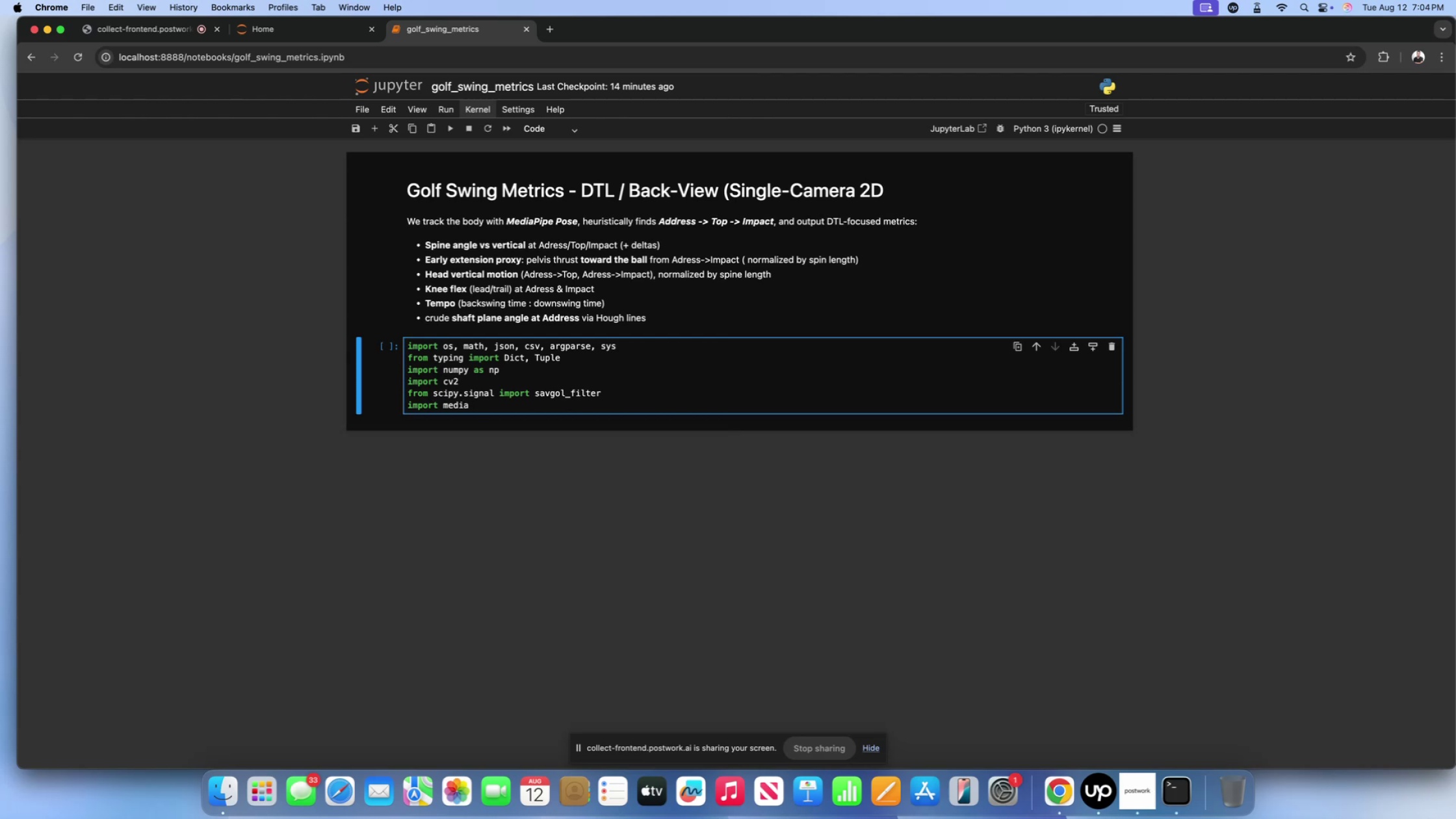 
type(pipe as mp)
 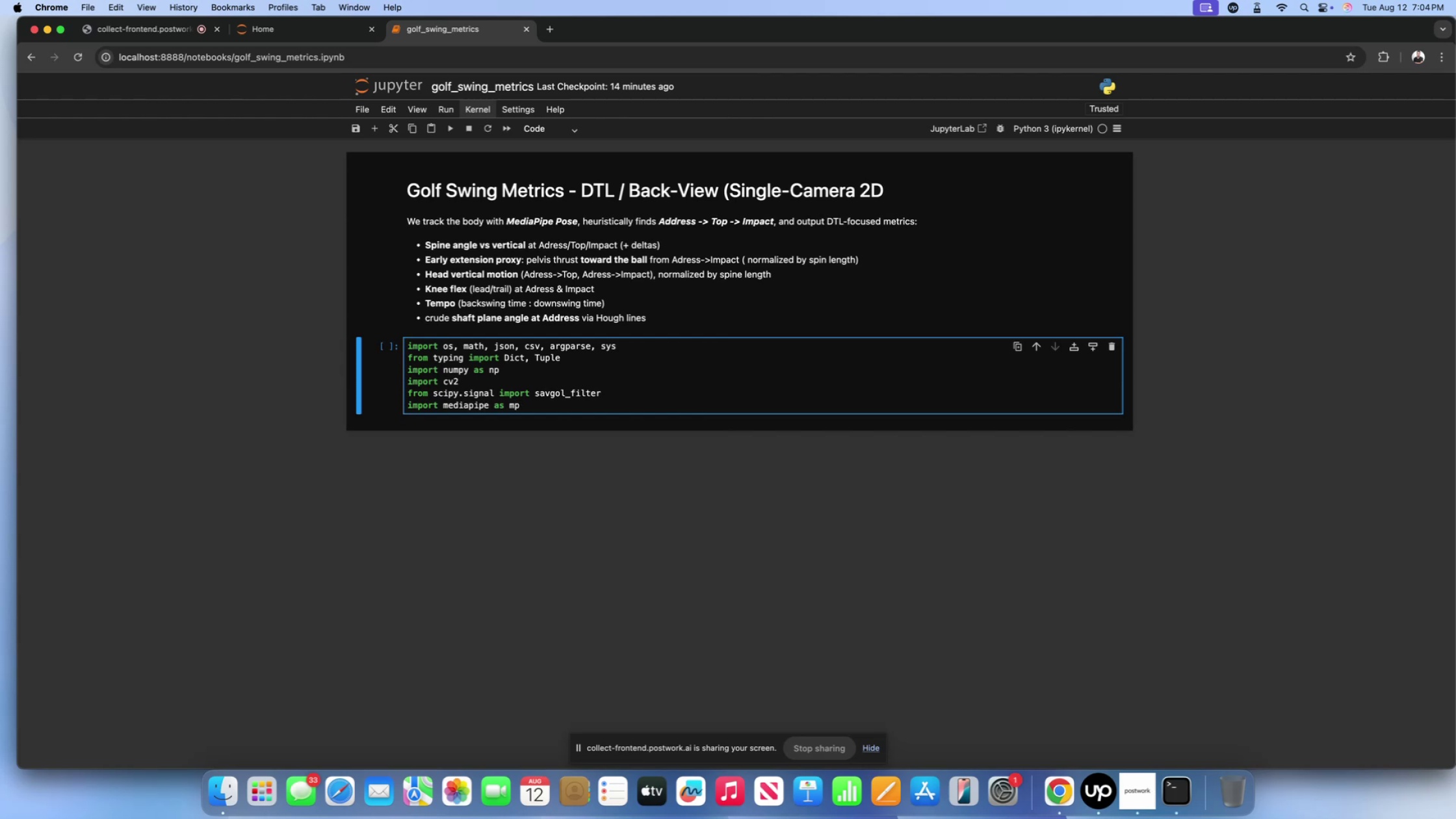 
key(Enter)
 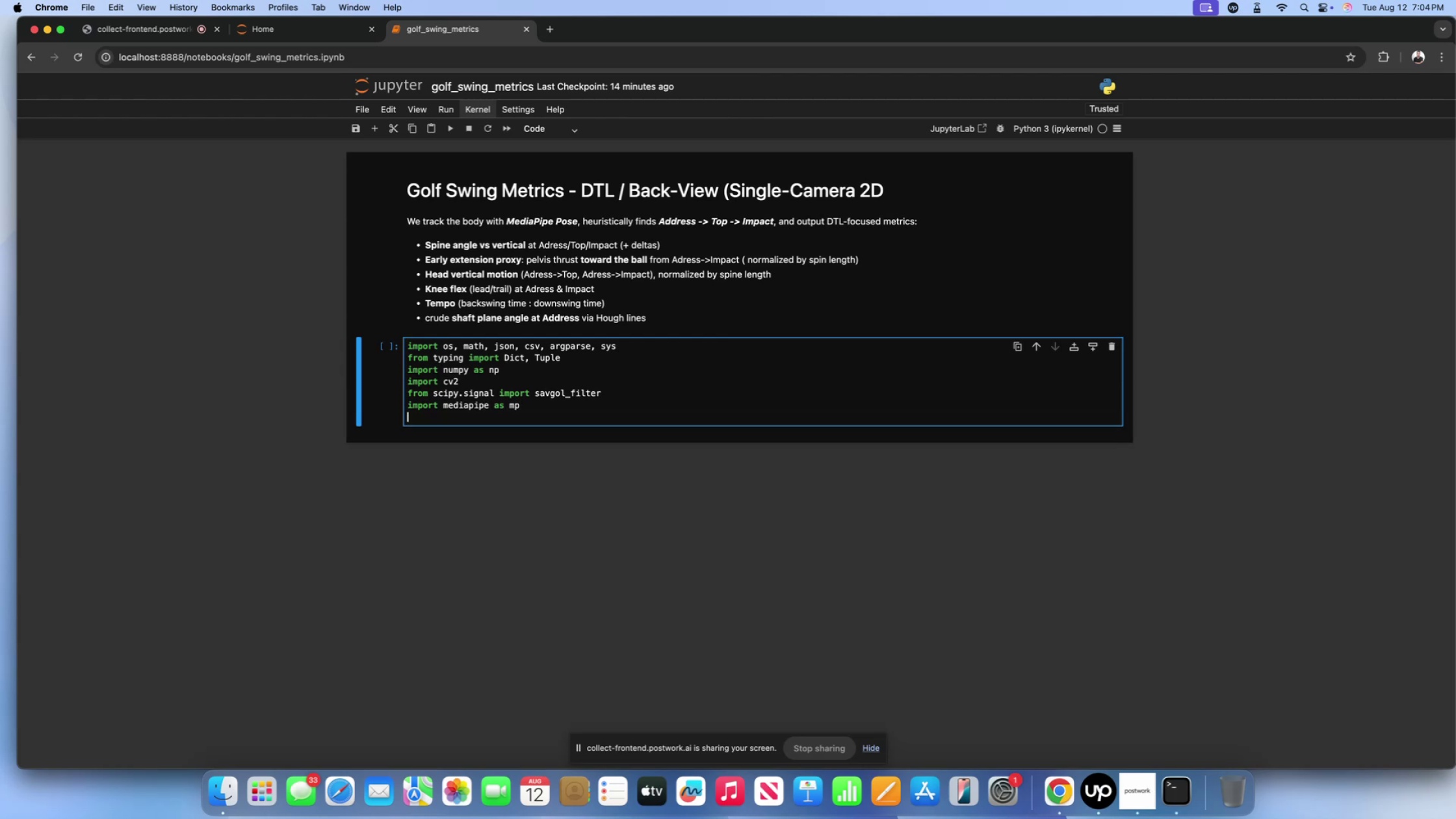 
type(IMPORT Ipyth)
key(Backspace)
key(Backspace)
key(Backspace)
type(HYPT)
key(Backspace)
key(Backspace)
type(THON)
 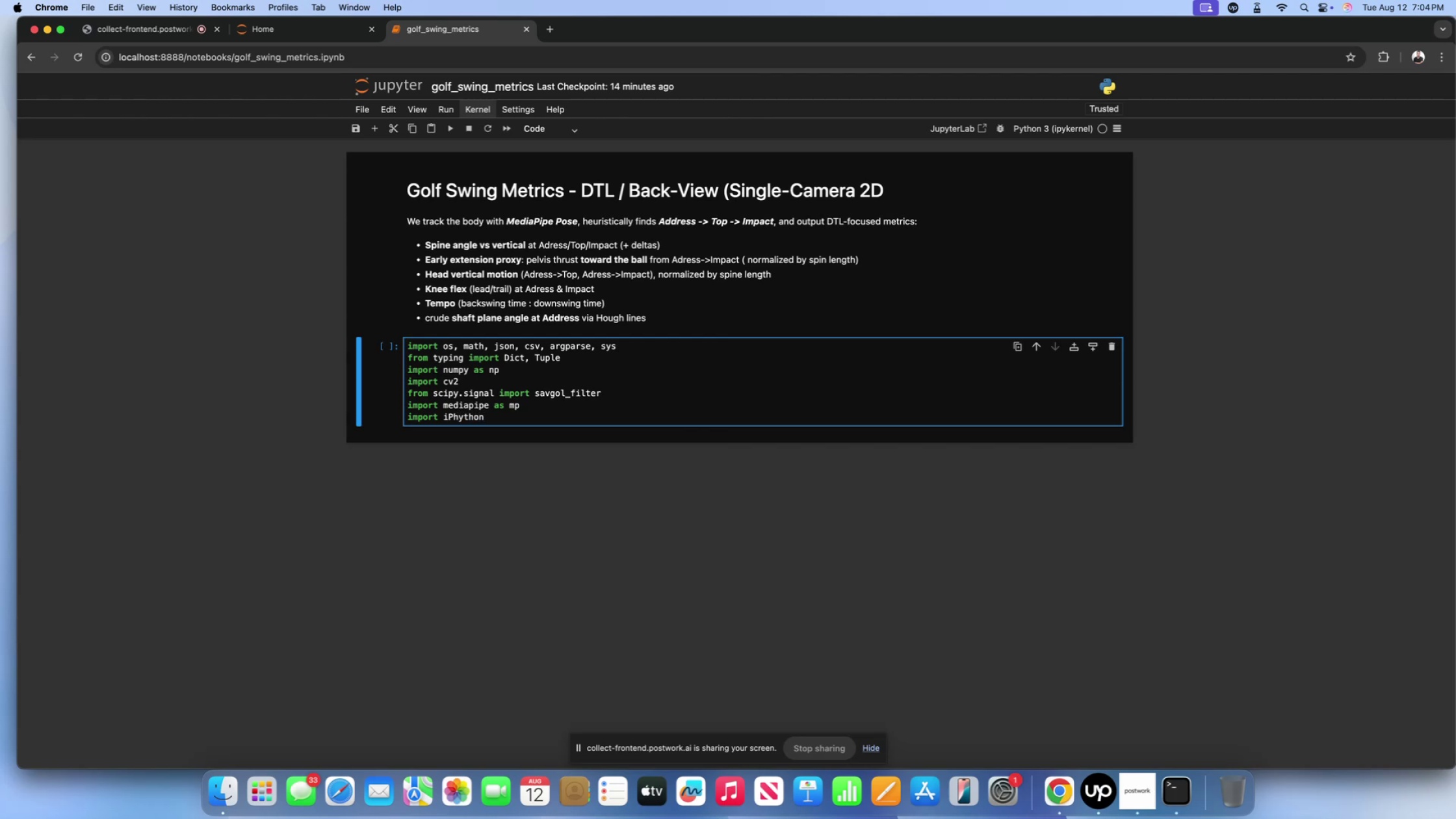 
type(.DISPLAY )
 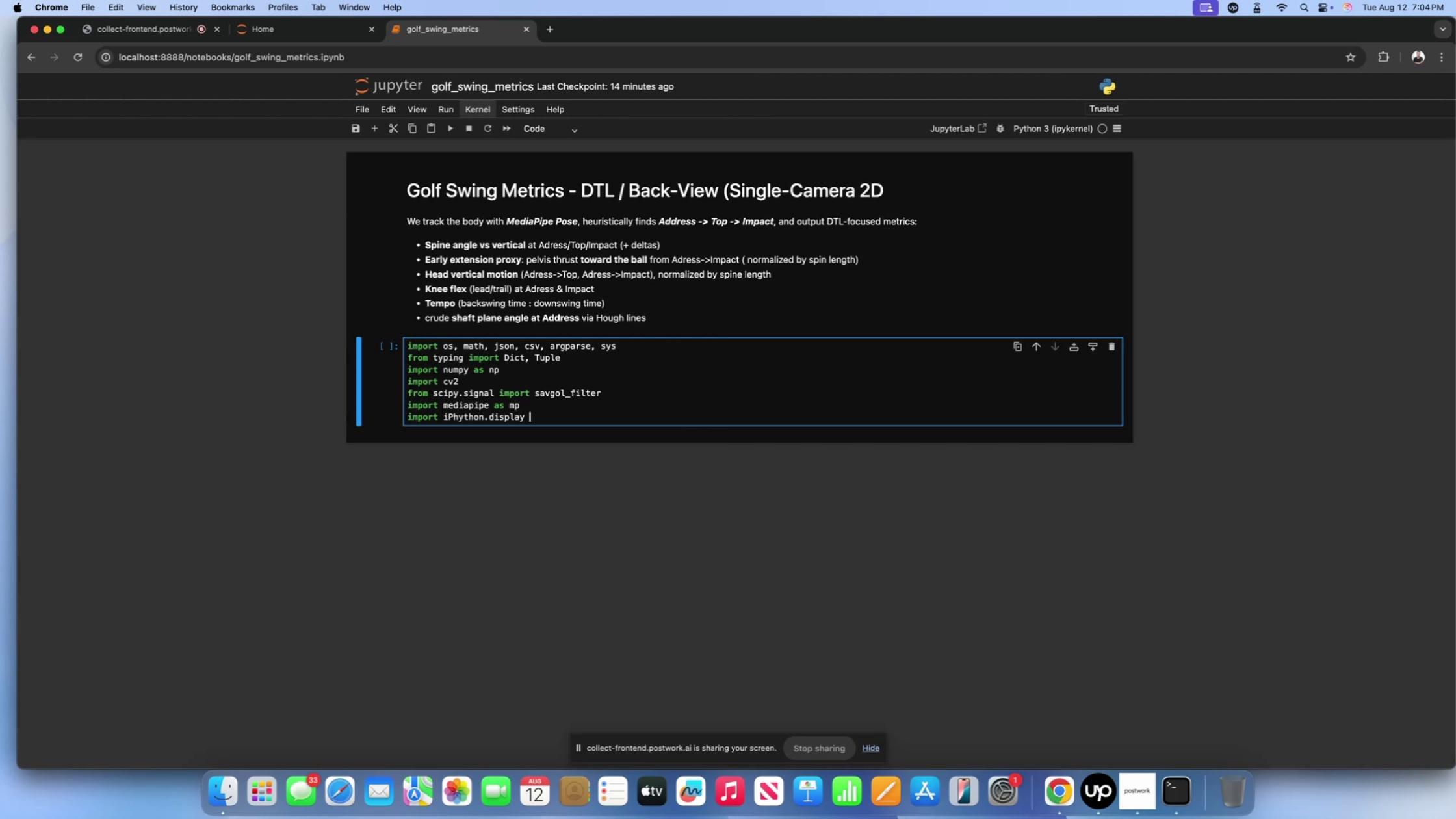 
hold_key(key=ArrowLeft, duration=0.51)
 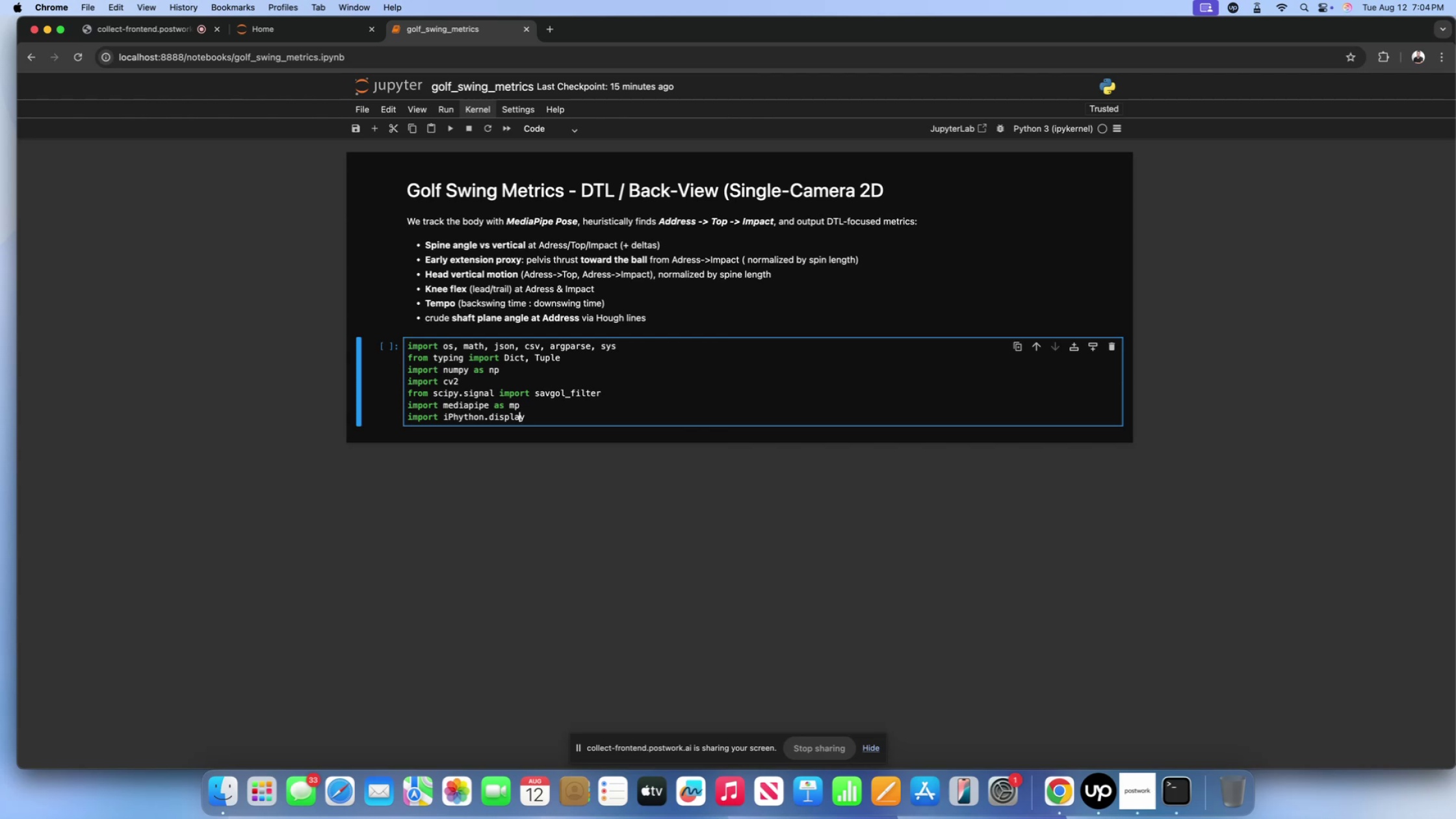 
key(ArrowLeft)
 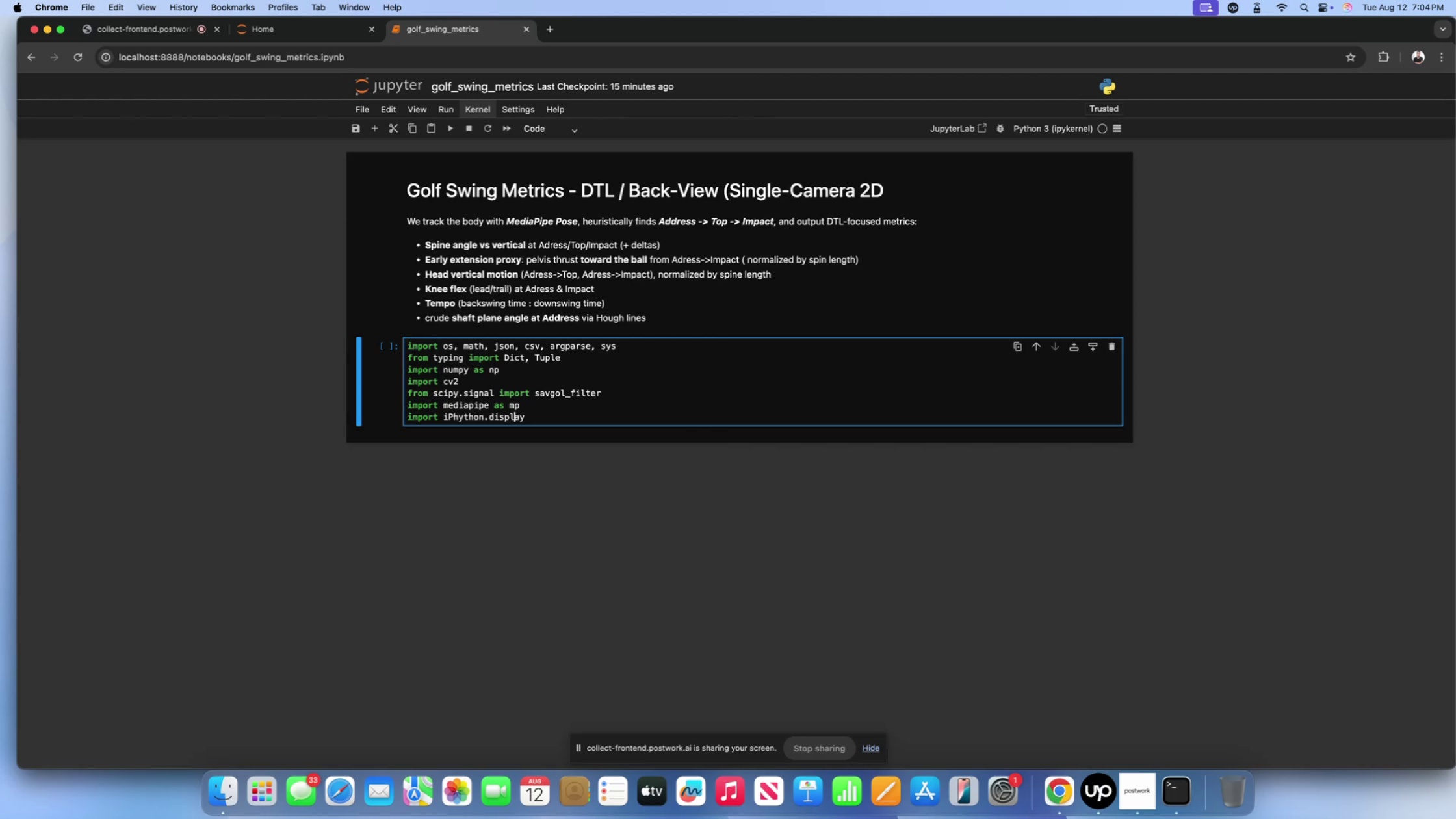 
key(ArrowLeft)
 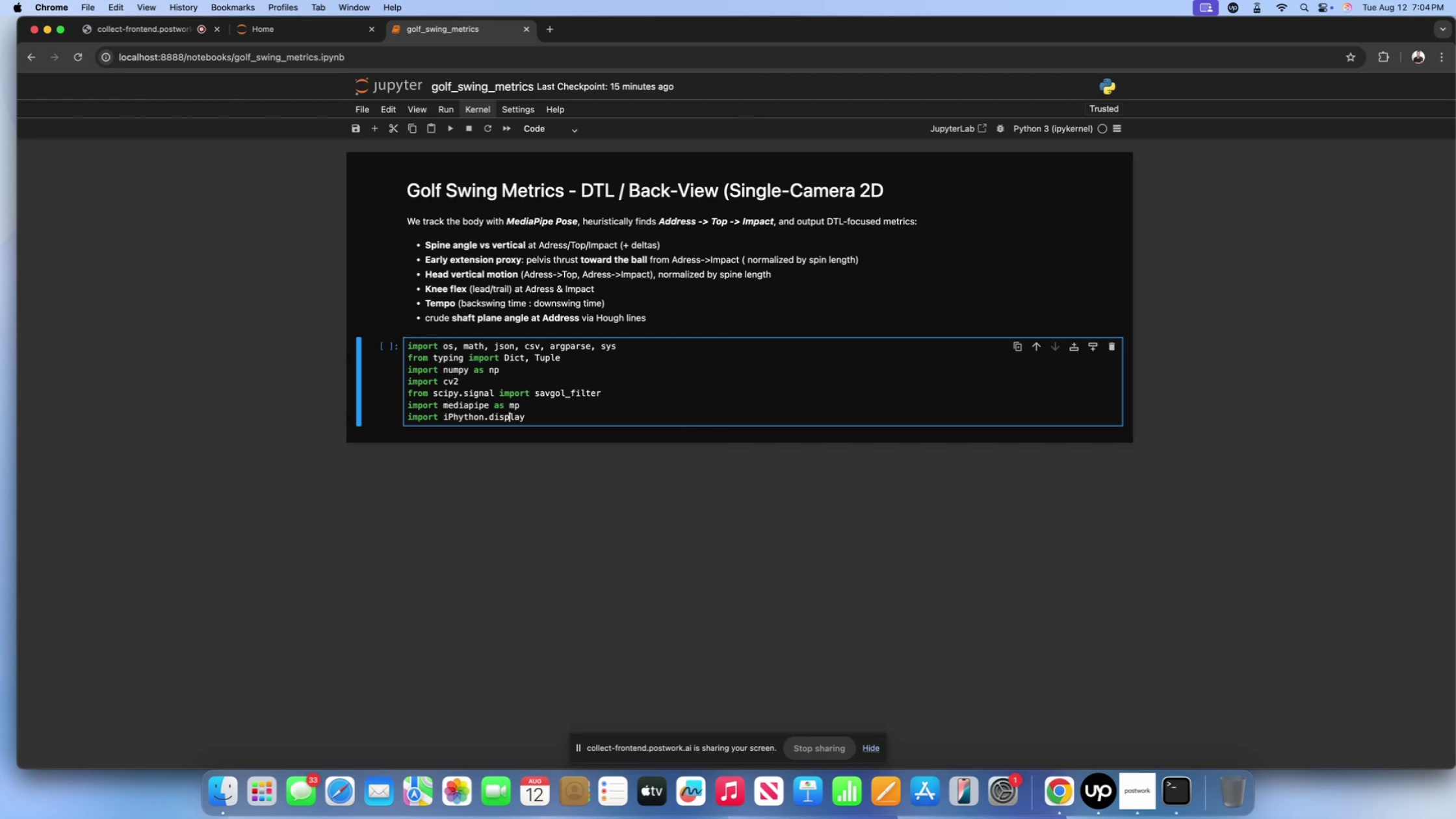 
key(ArrowLeft)
 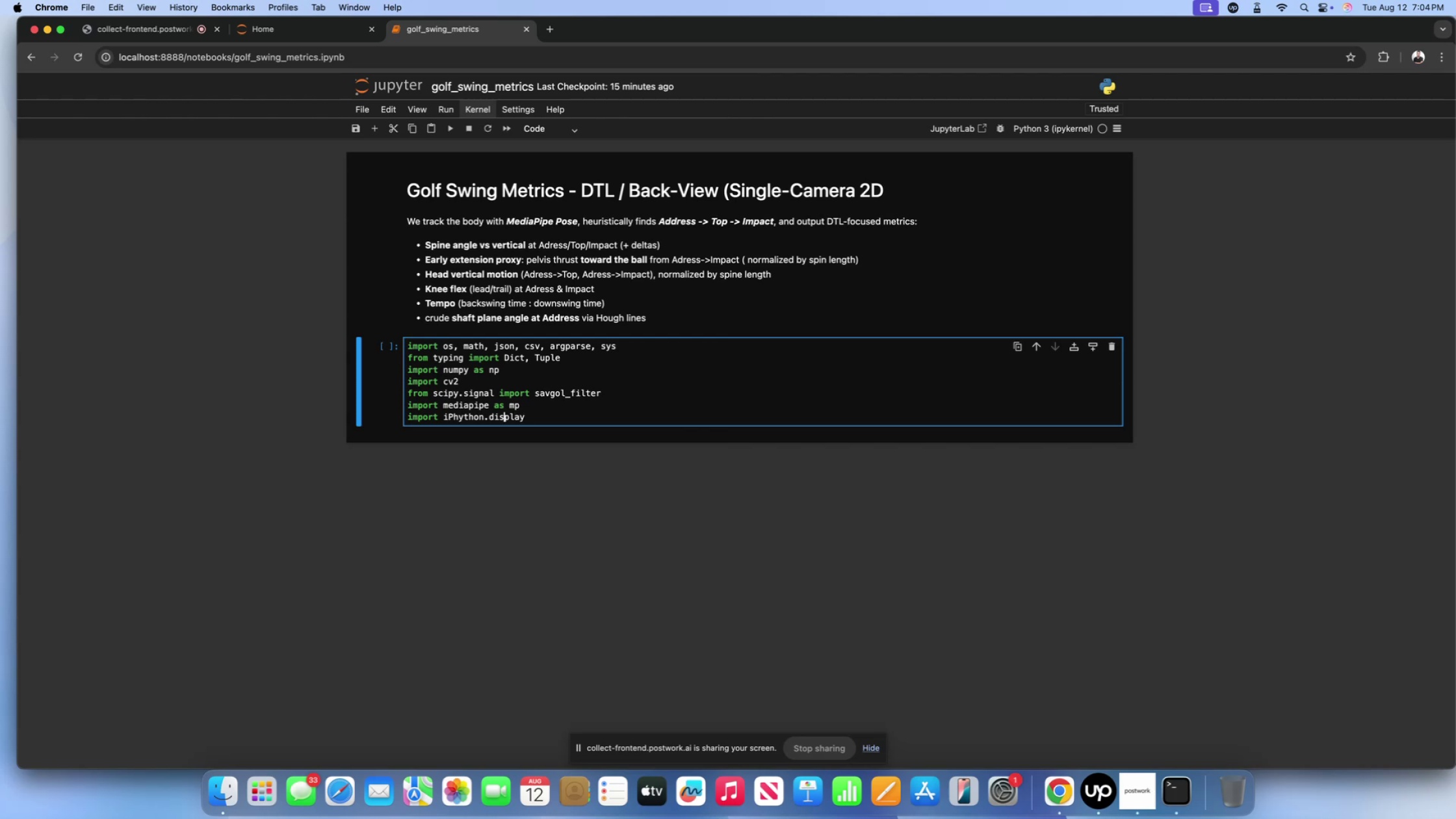 
key(ArrowLeft)
 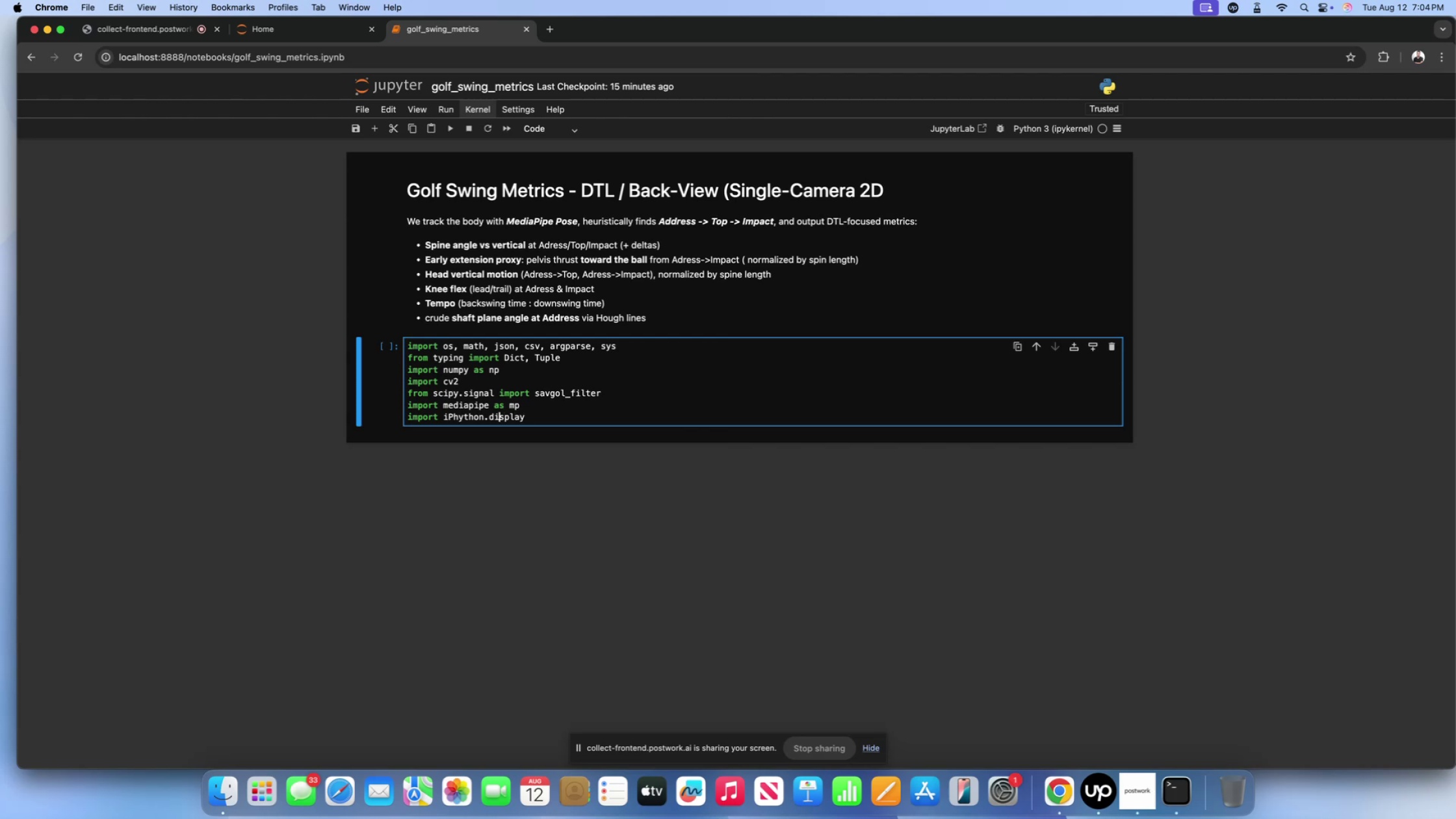 
key(ArrowLeft)
 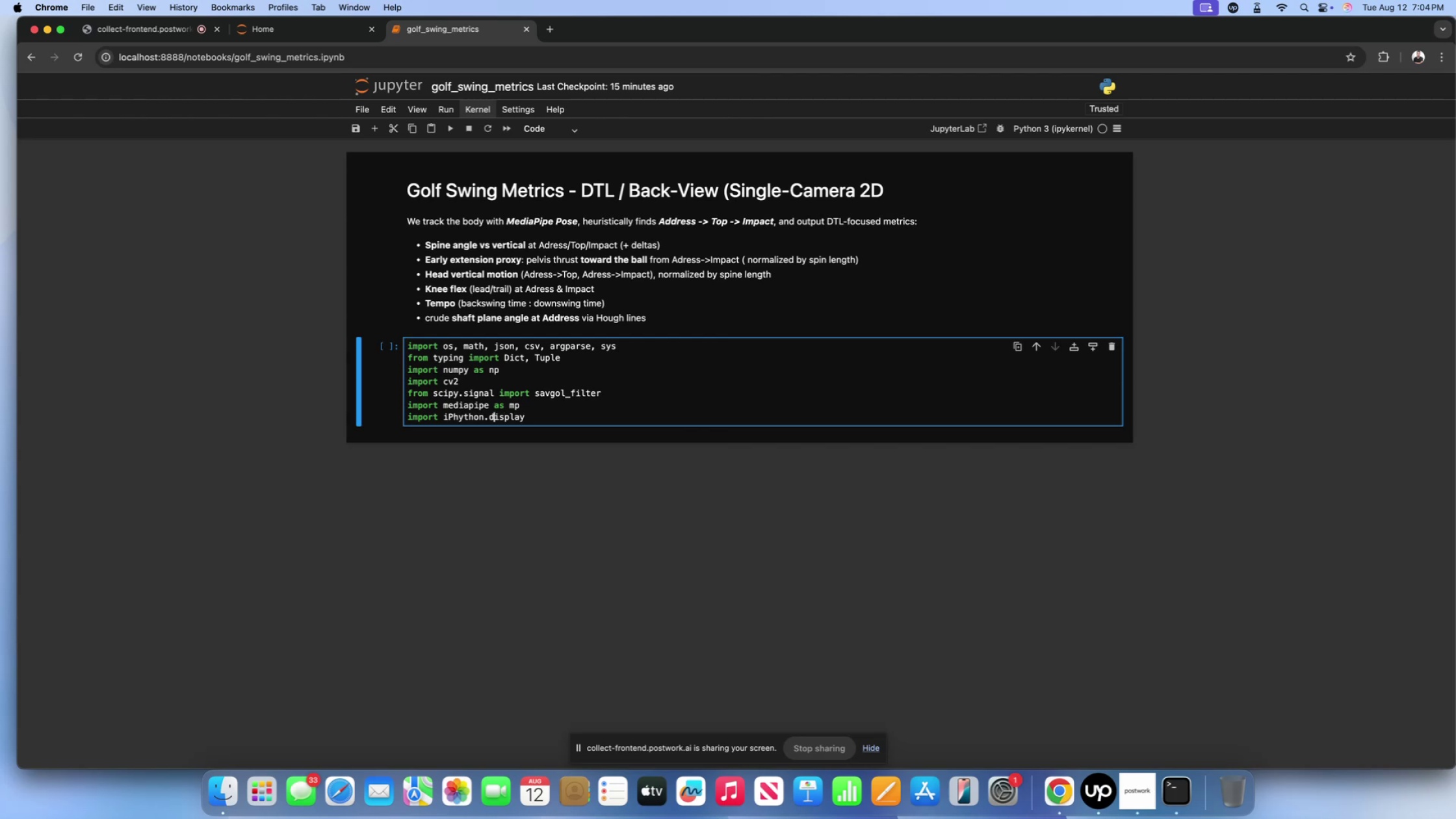 
key(ArrowLeft)
 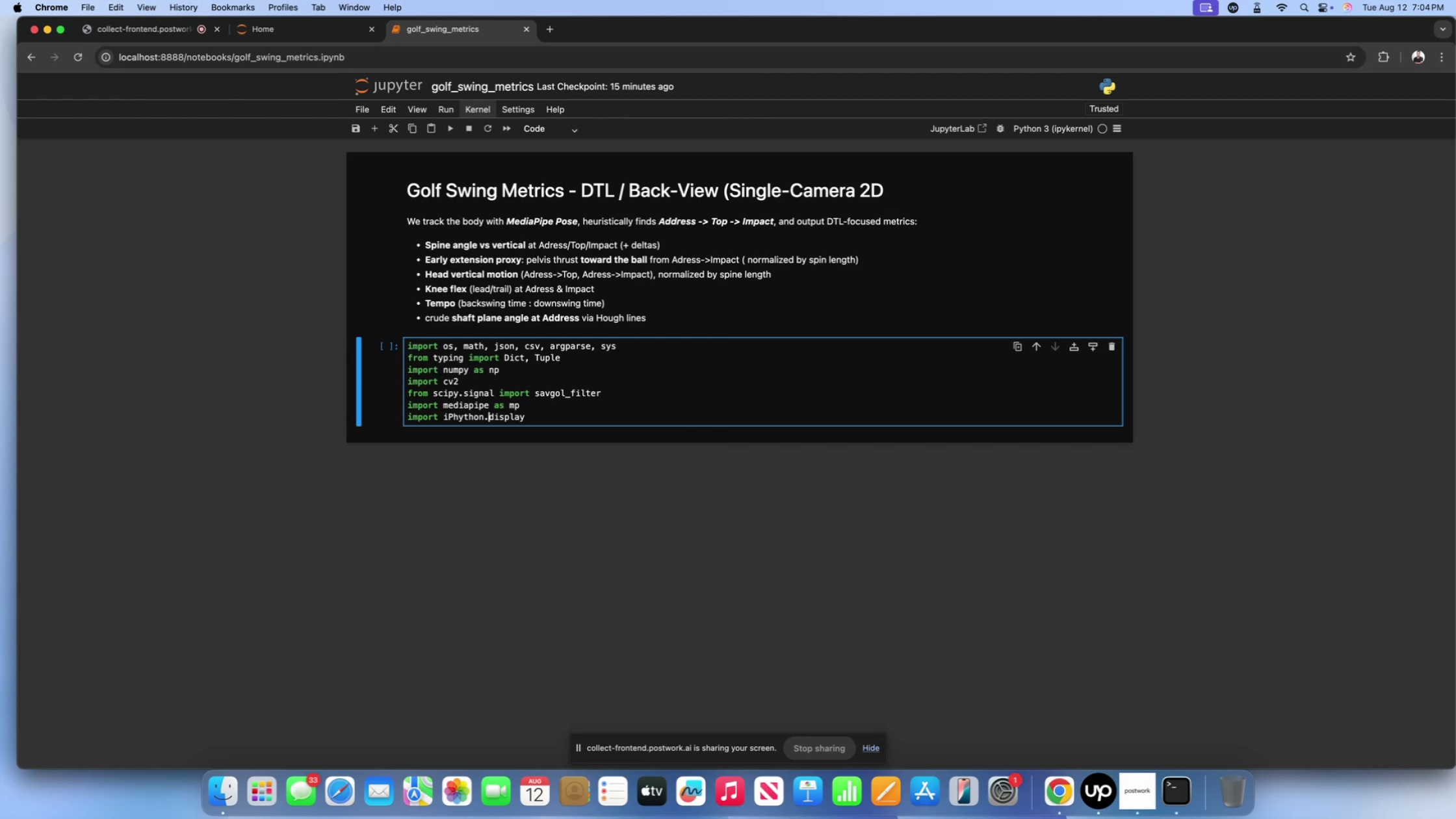 
key(ArrowLeft)
 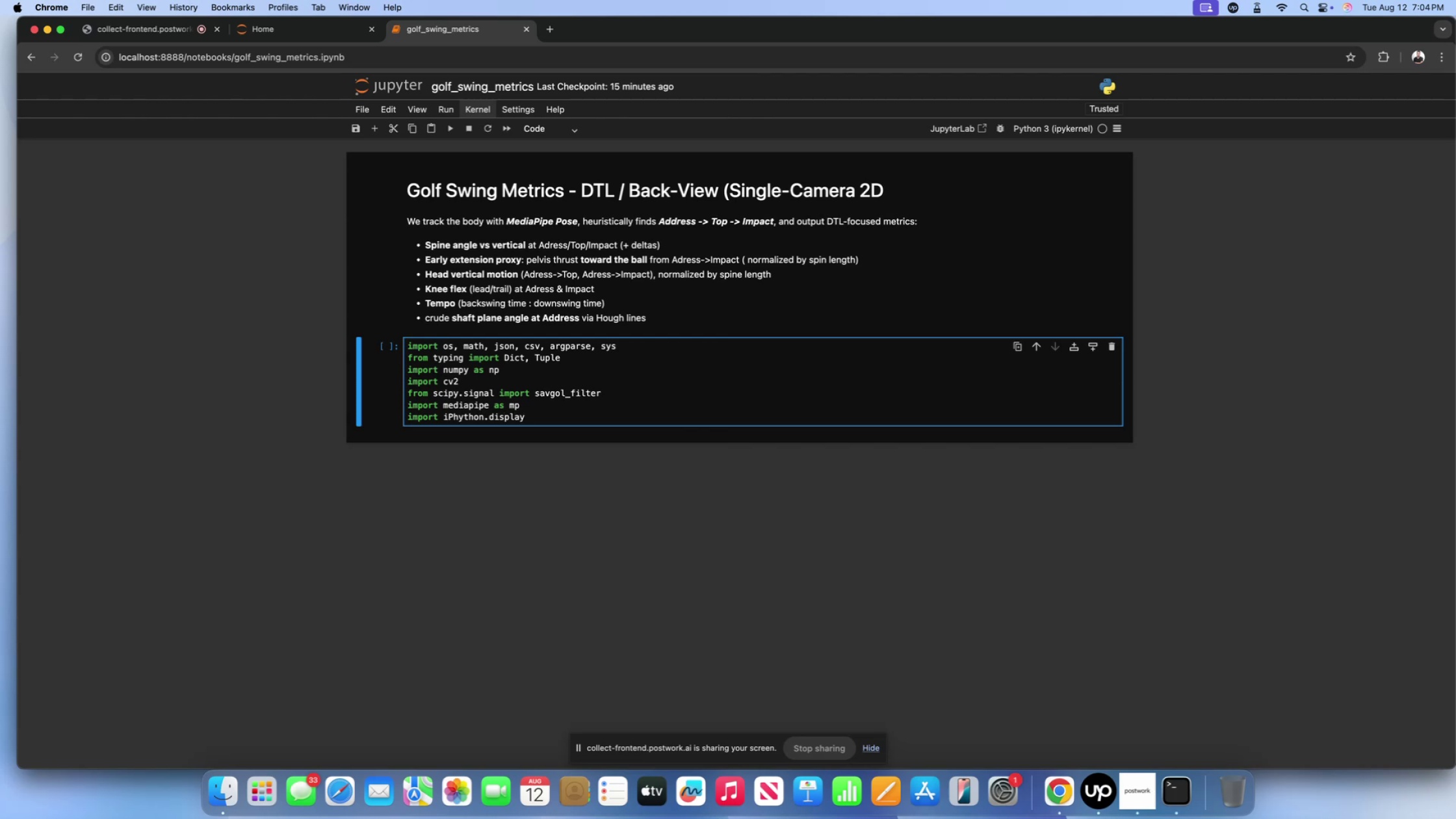 
key(ArrowLeft)
 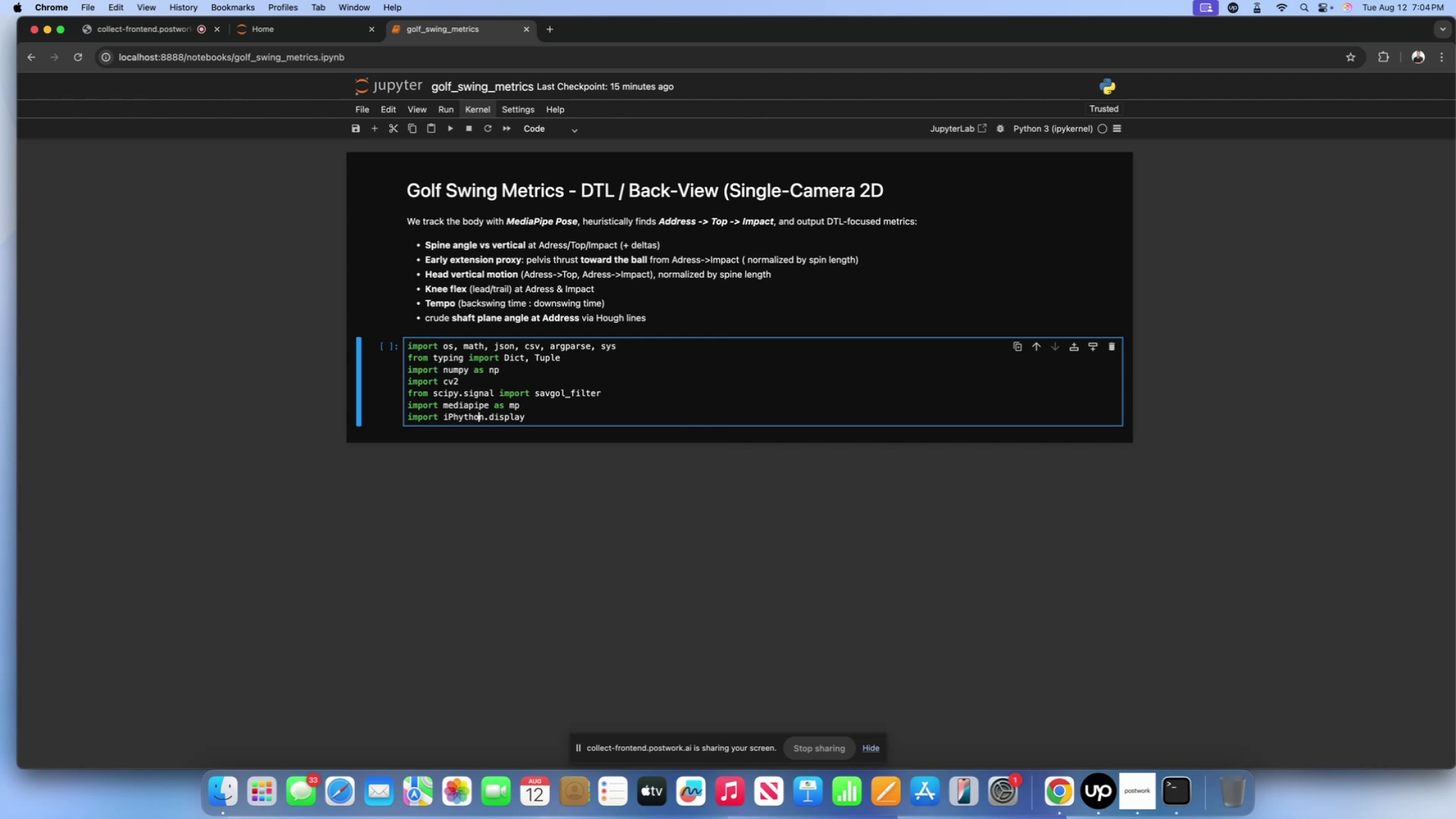 
key(ArrowLeft)
 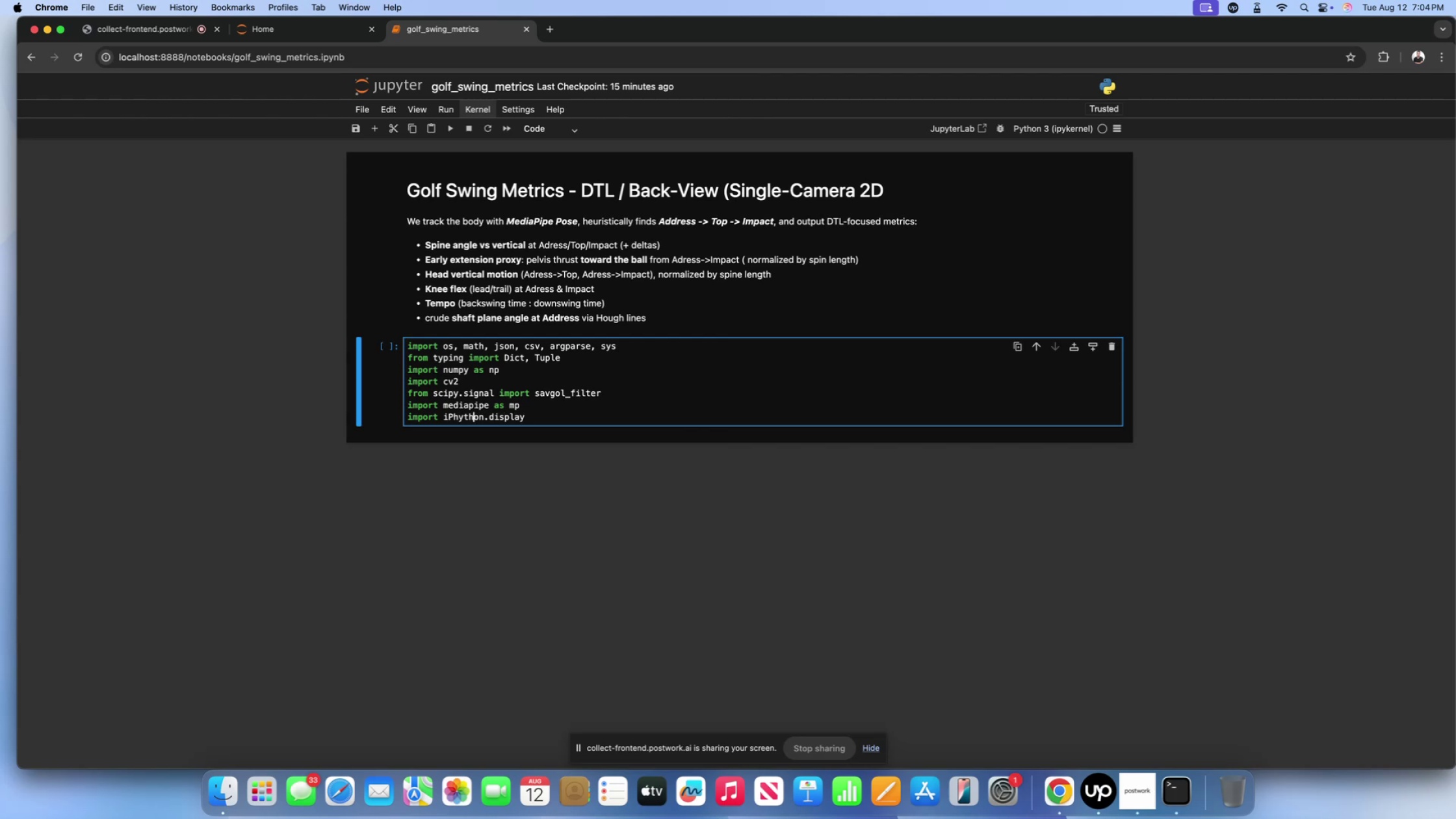 
key(ArrowLeft)
 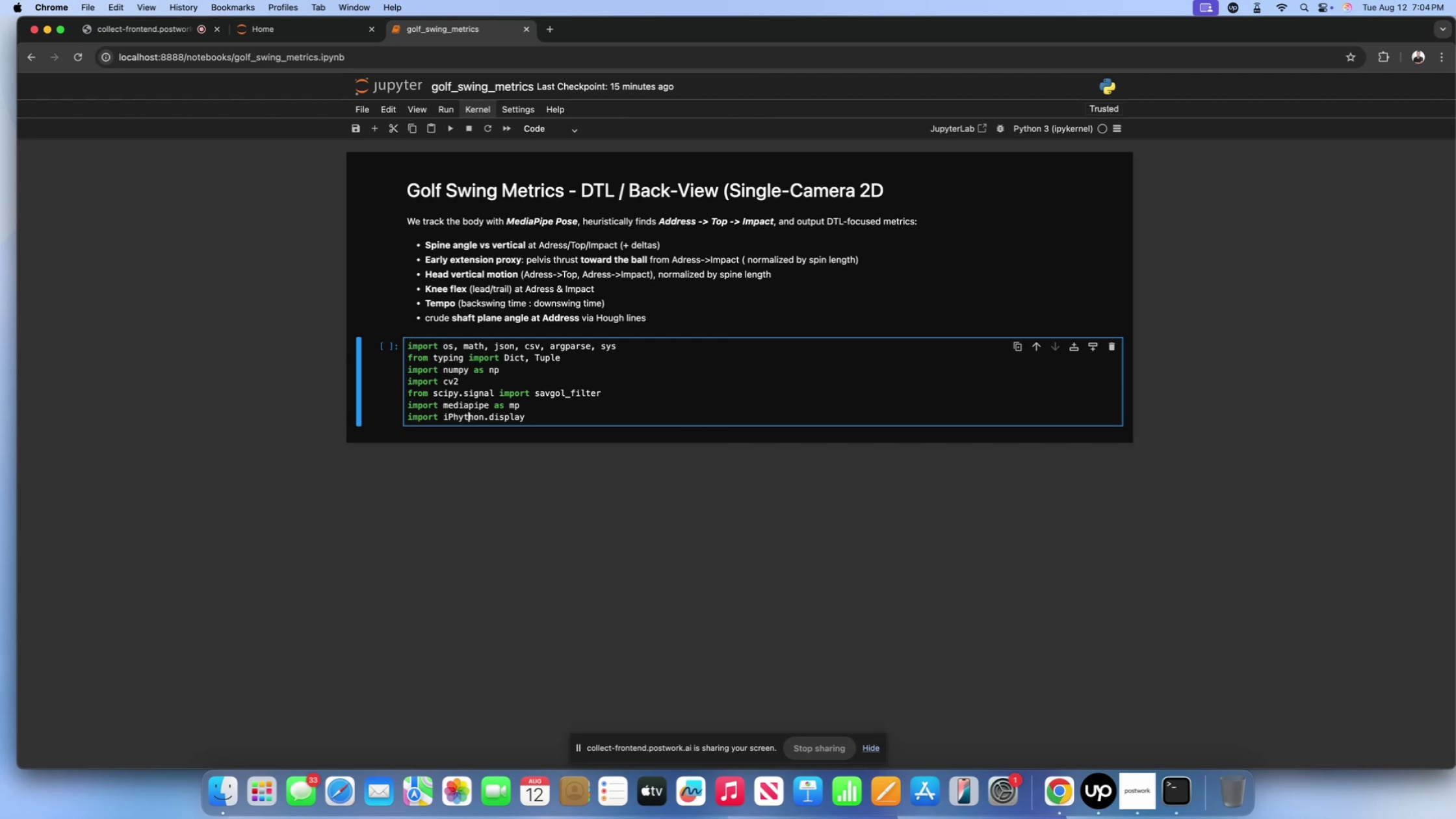 
key(ArrowLeft)
 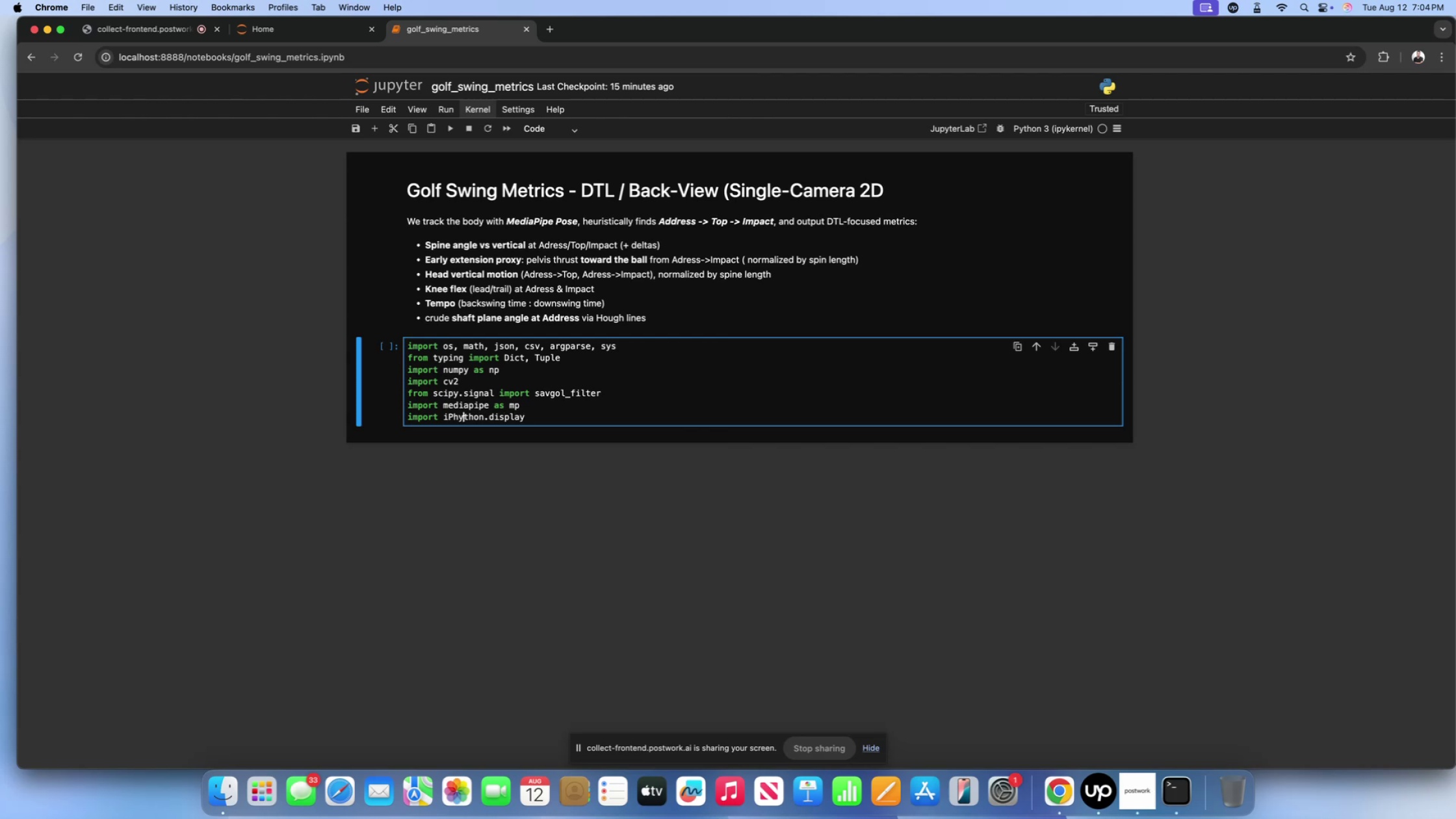 
key(ArrowLeft)
 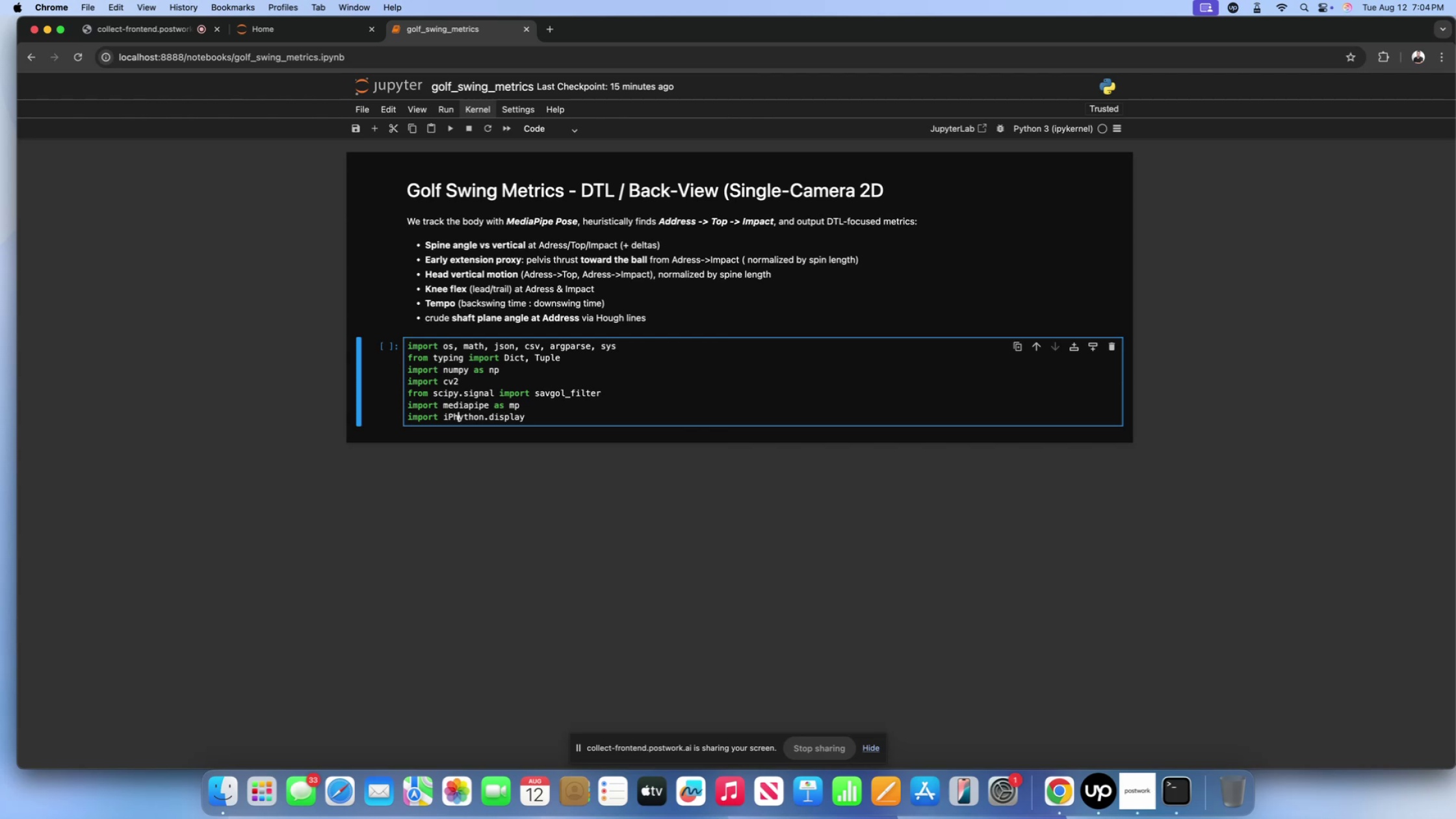 
key(Backspace)
 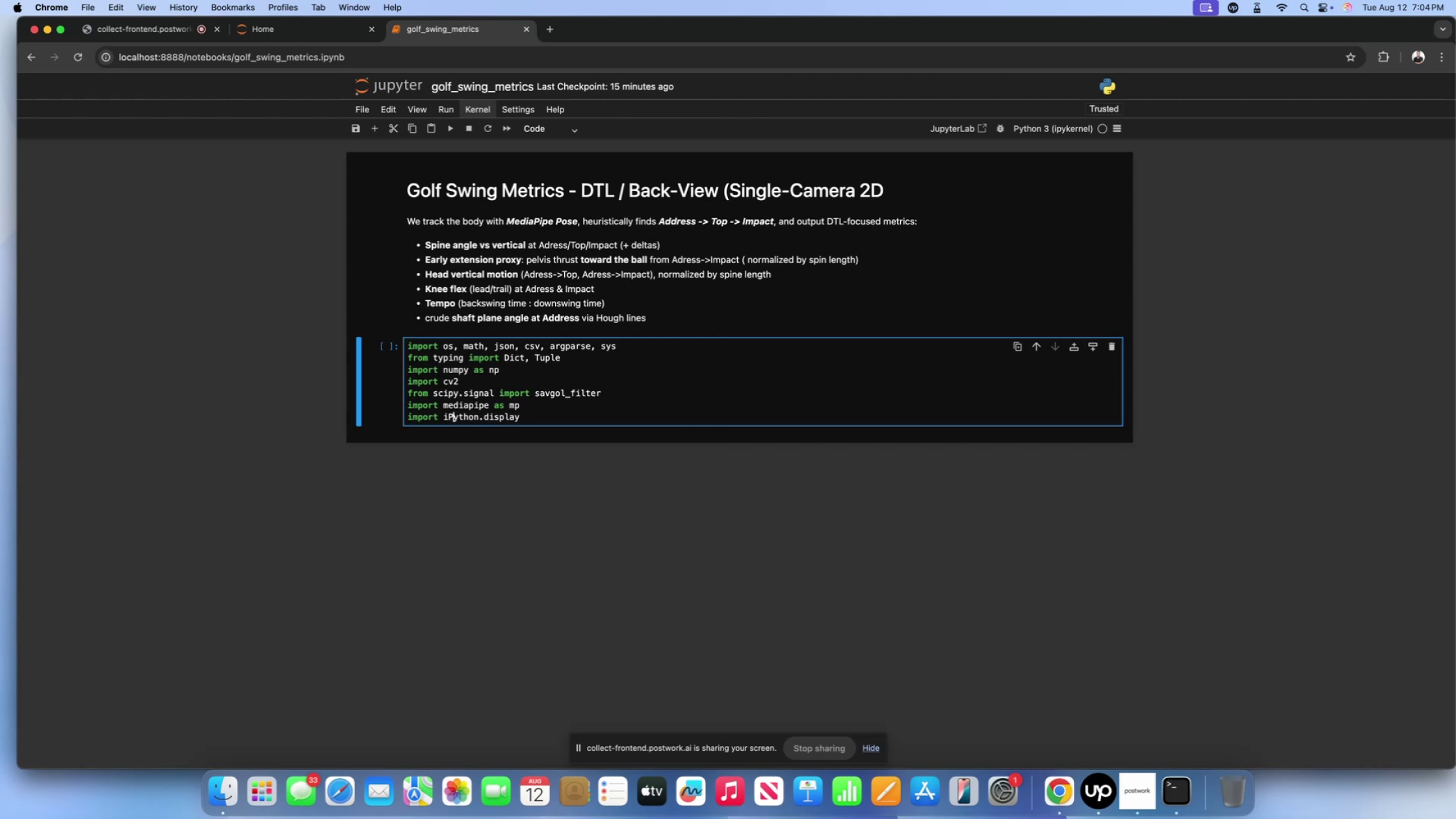 
key(ArrowLeft)
 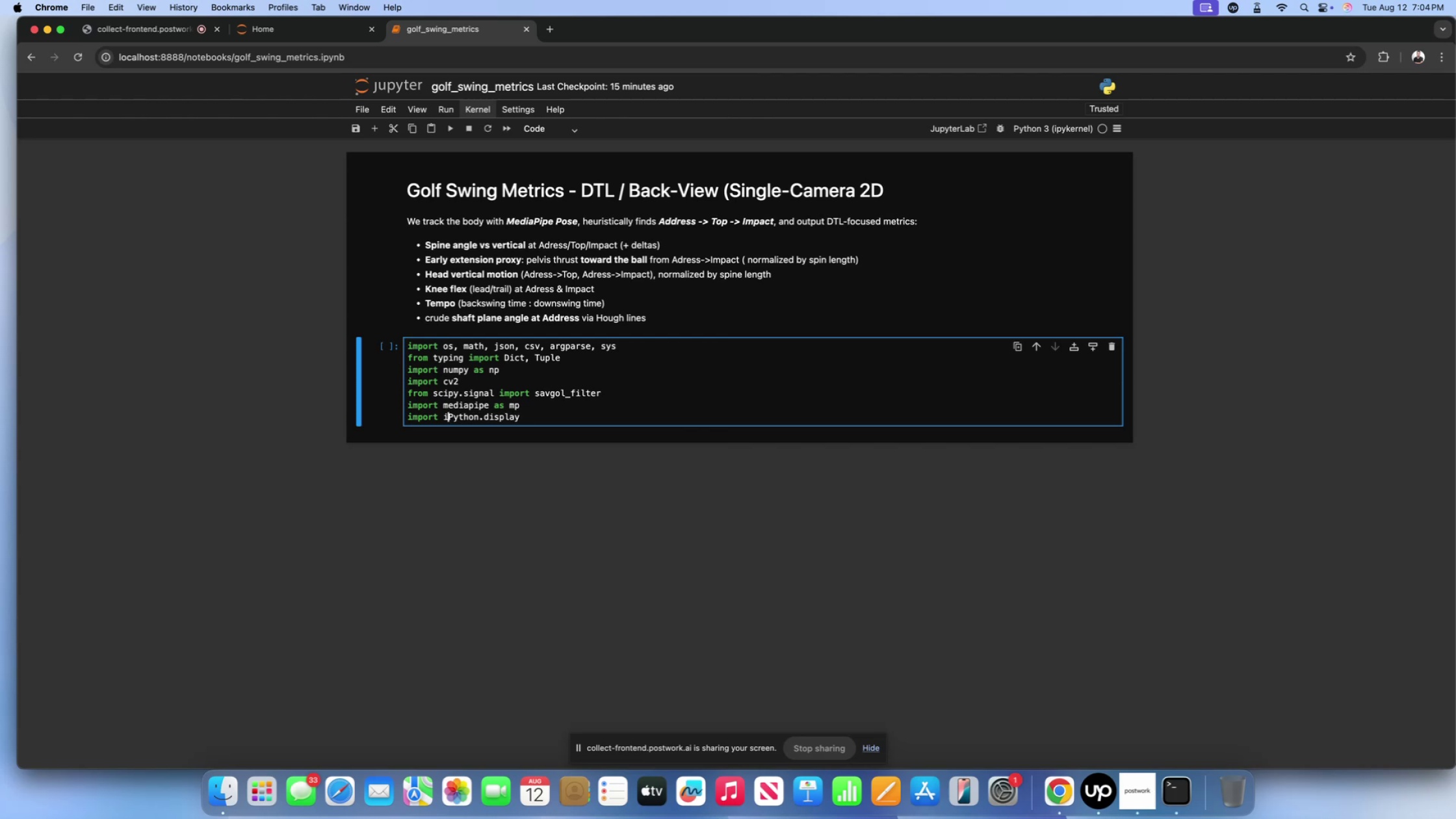 
key(ArrowLeft)
 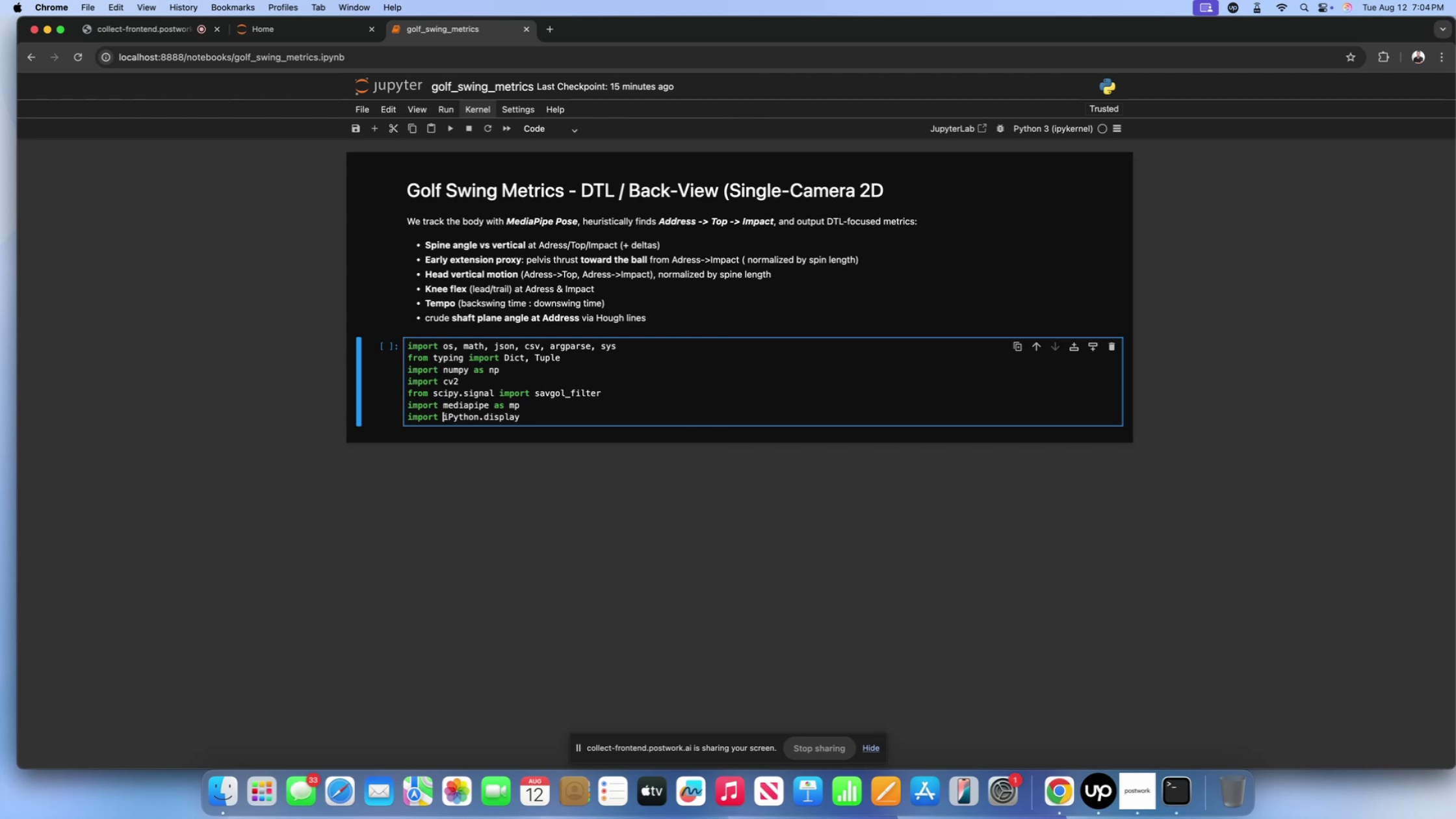 
key(ArrowRight)
 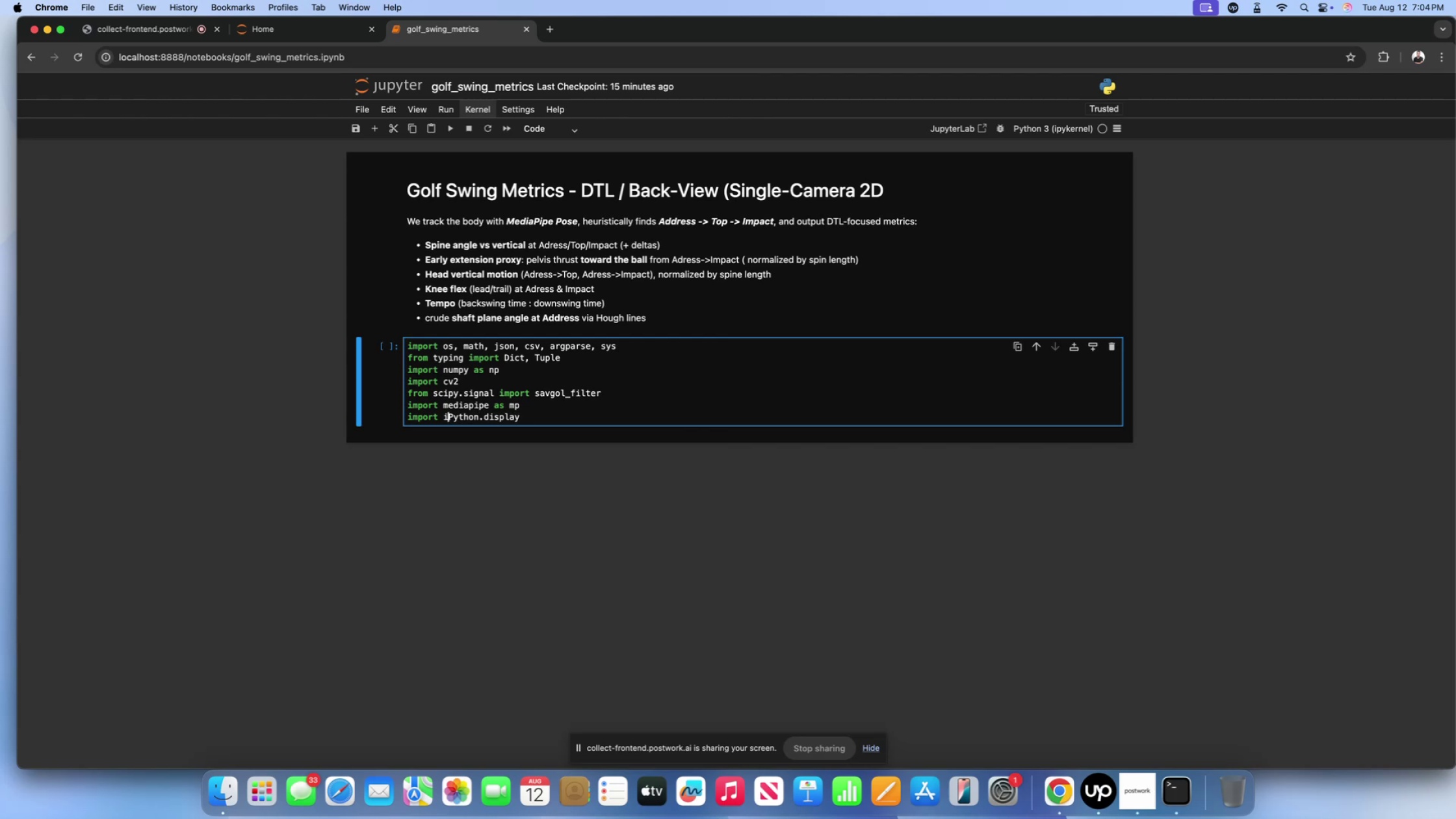 
key(Backspace)
 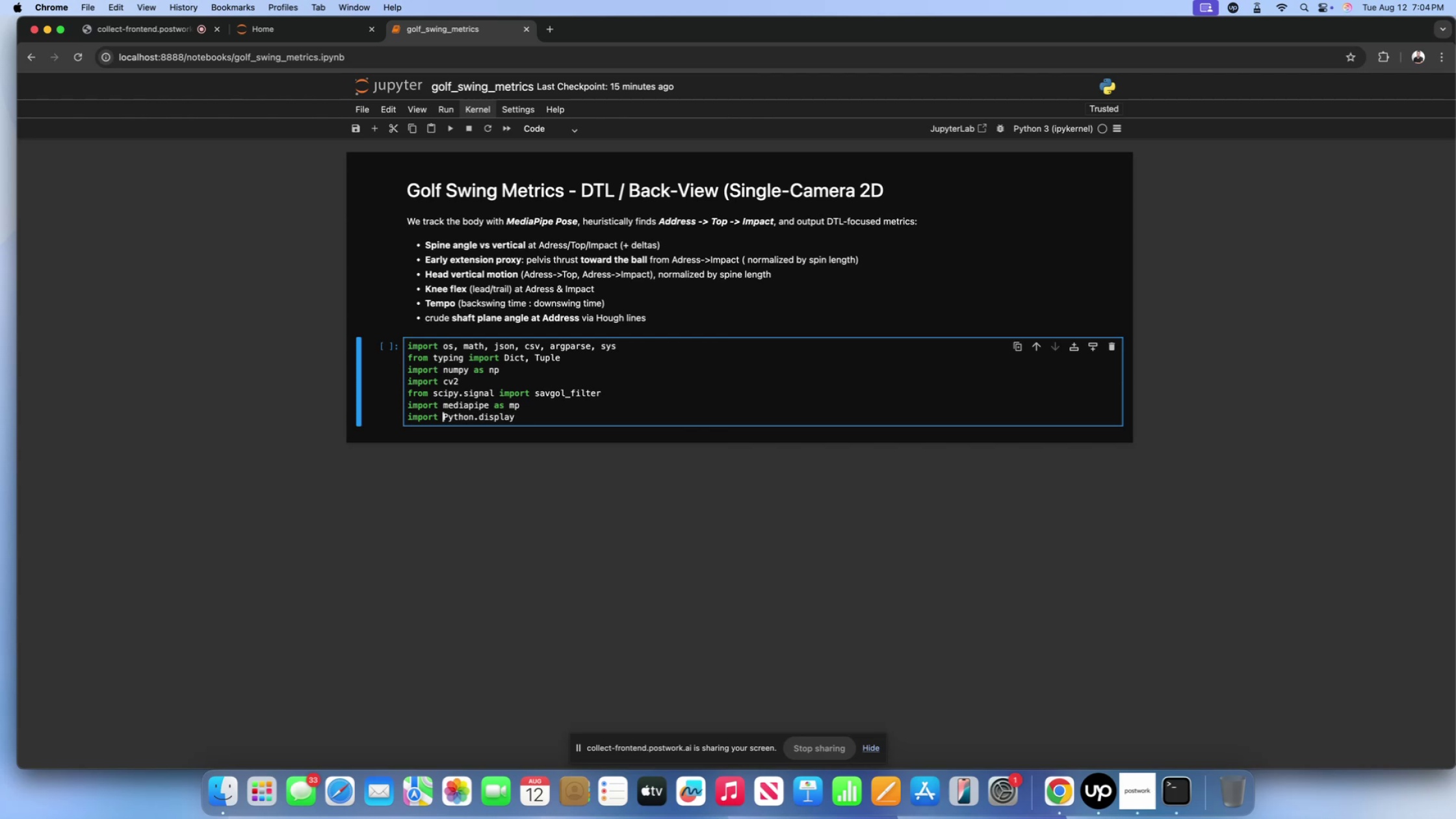 
key(CapsLock)
 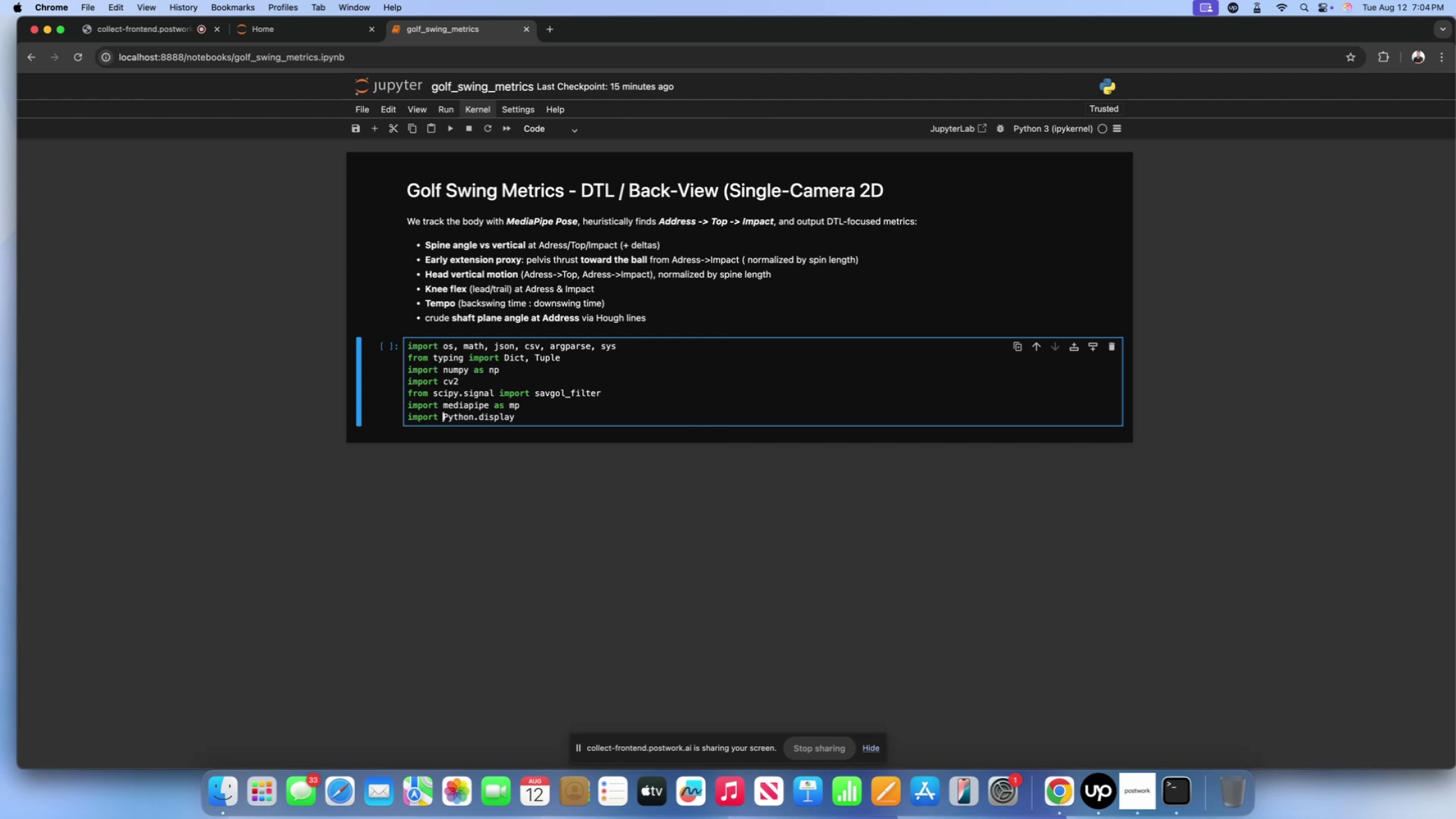 
key(I)
 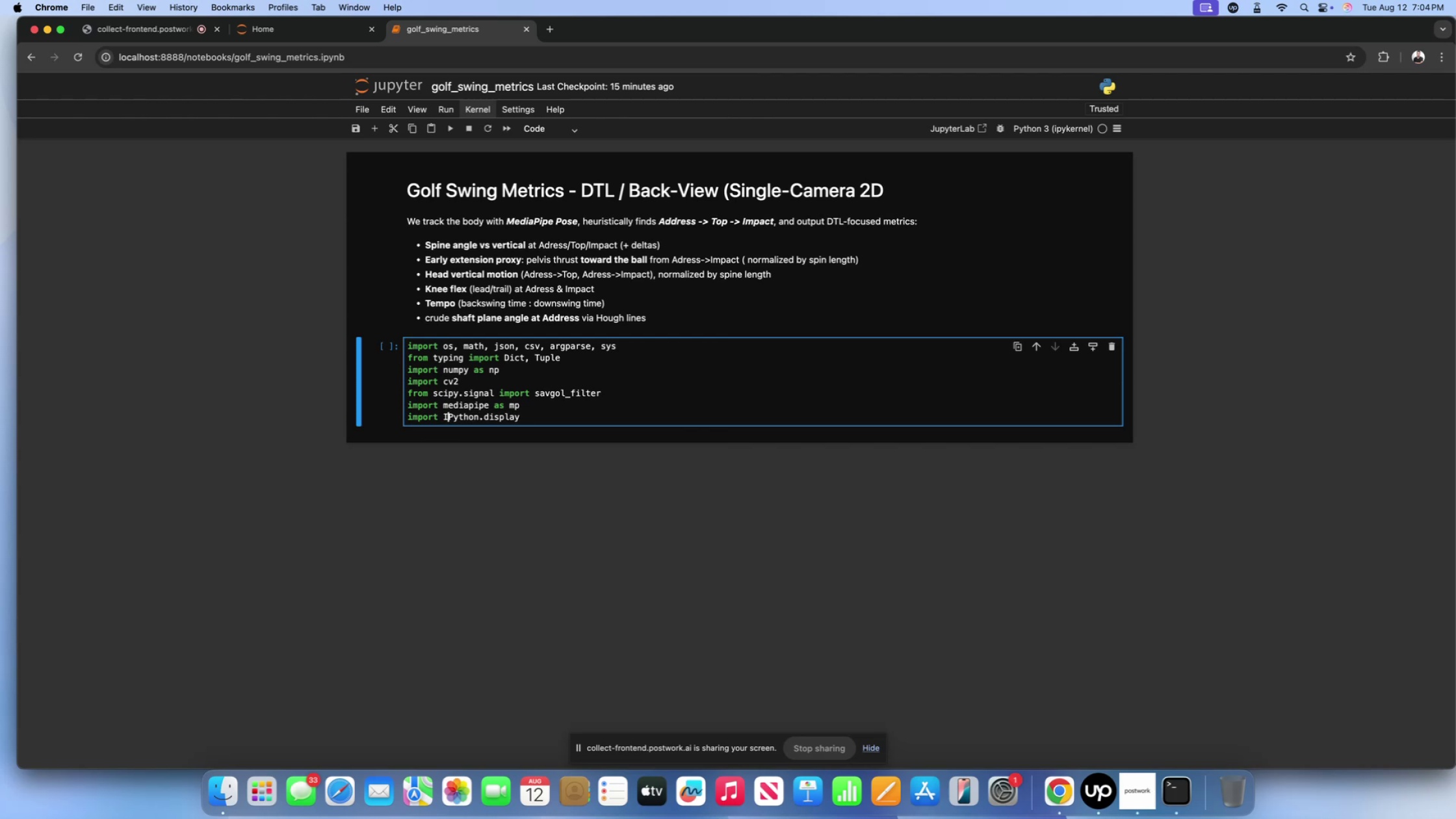 
key(CapsLock)
 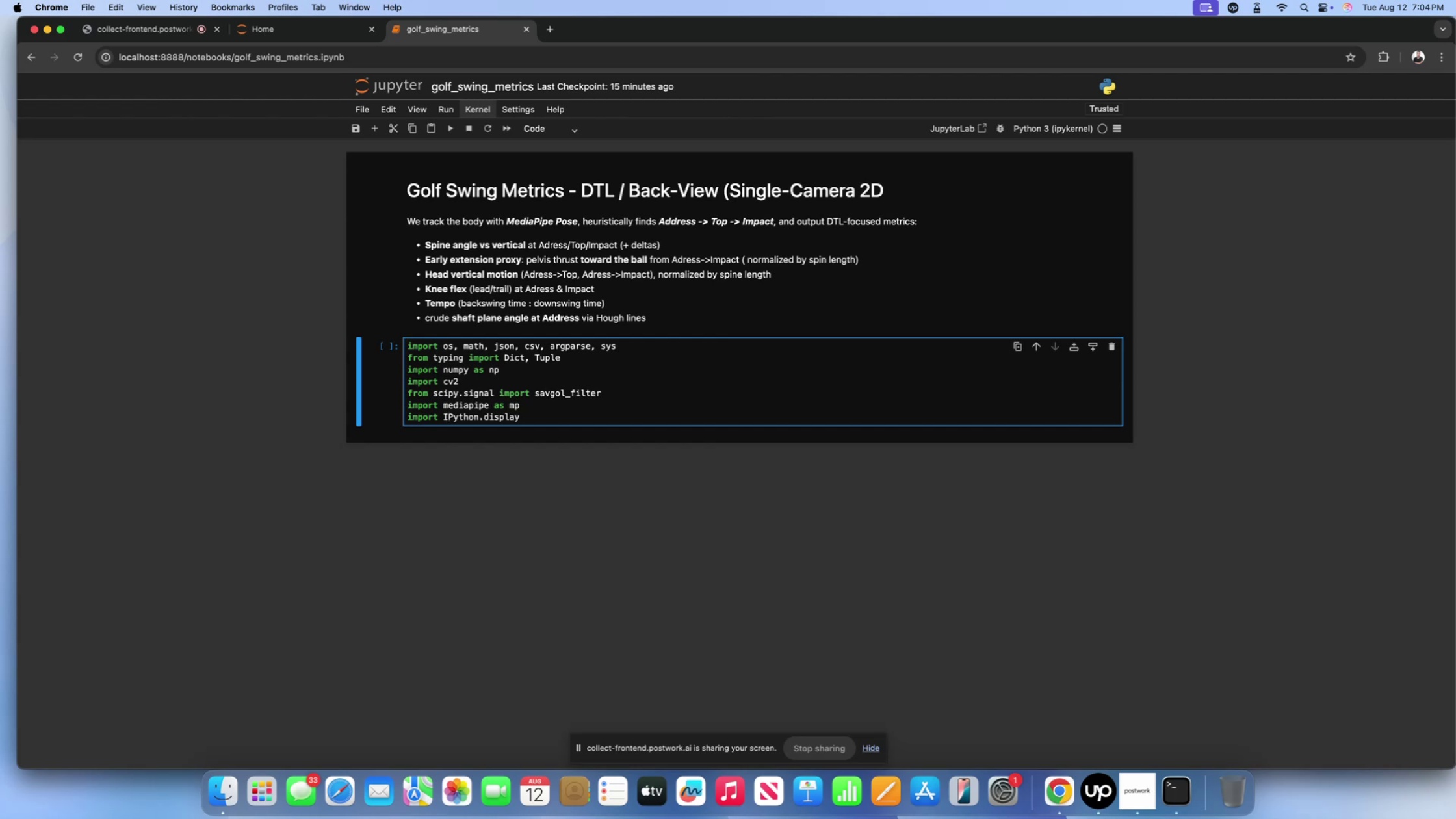 
key(ArrowLeft)
 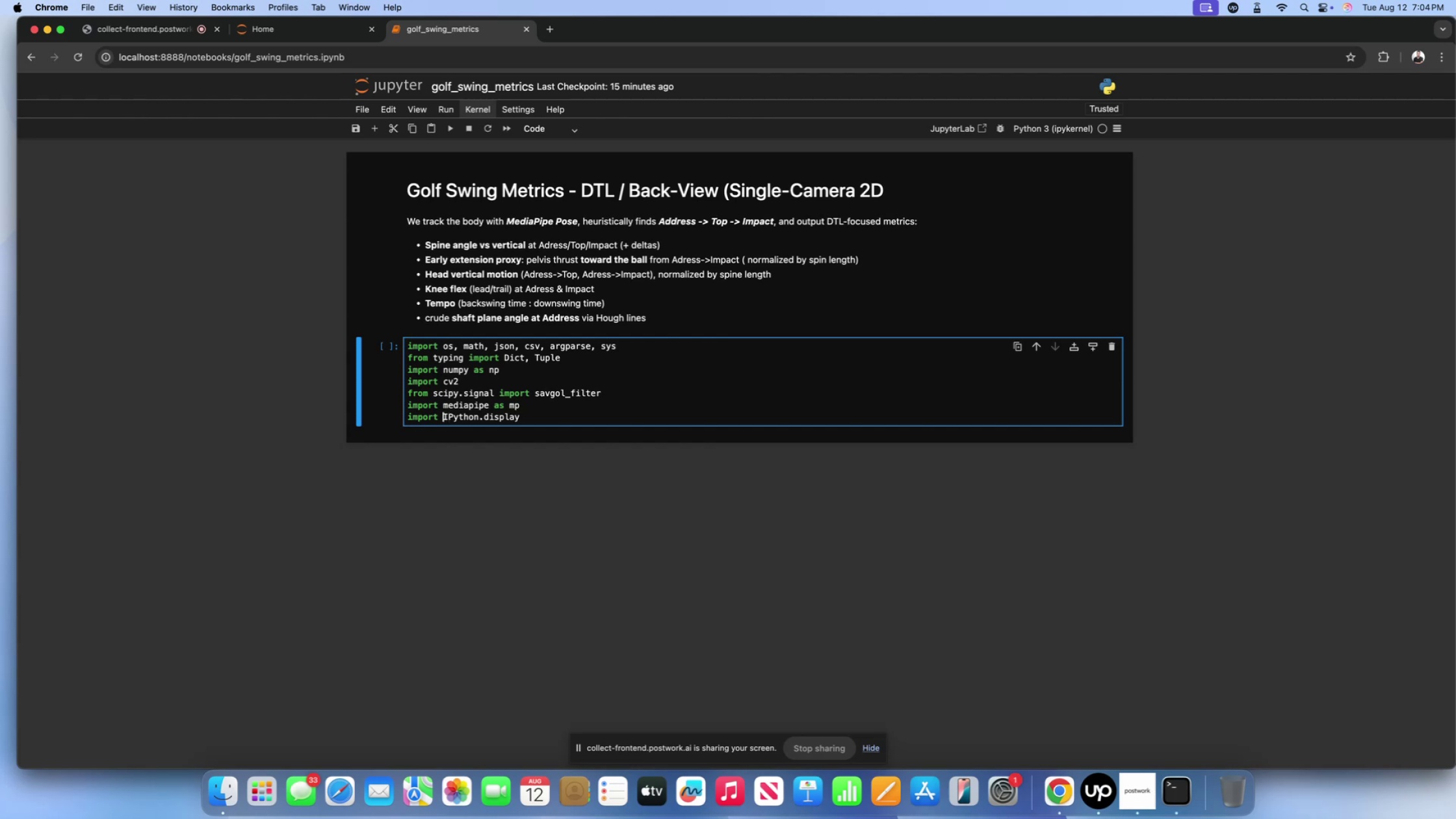 
key(ArrowLeft)
 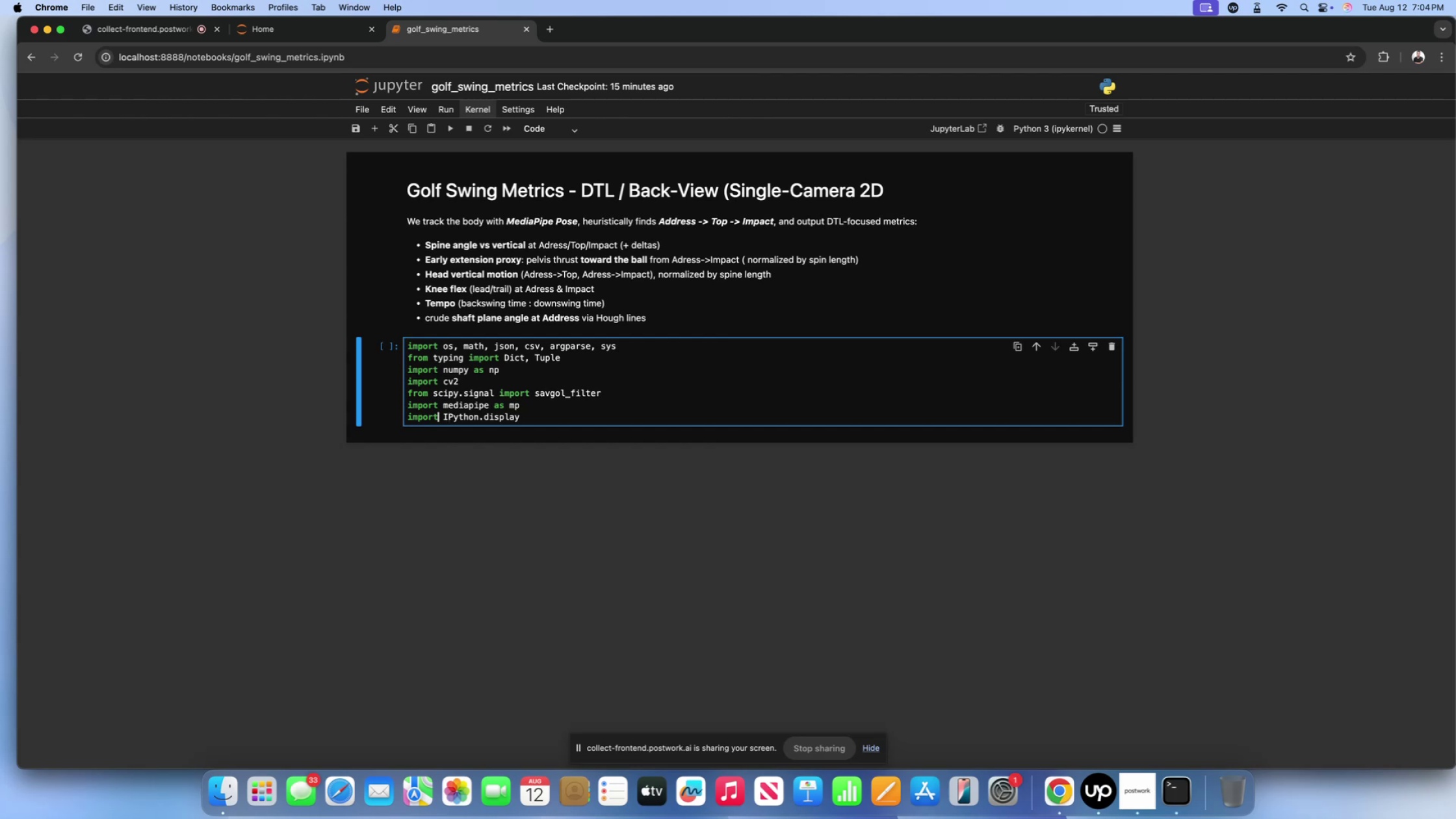 
key(Backspace)
key(Backspace)
key(Backspace)
key(Backspace)
key(Backspace)
key(Backspace)
type(FROM)
 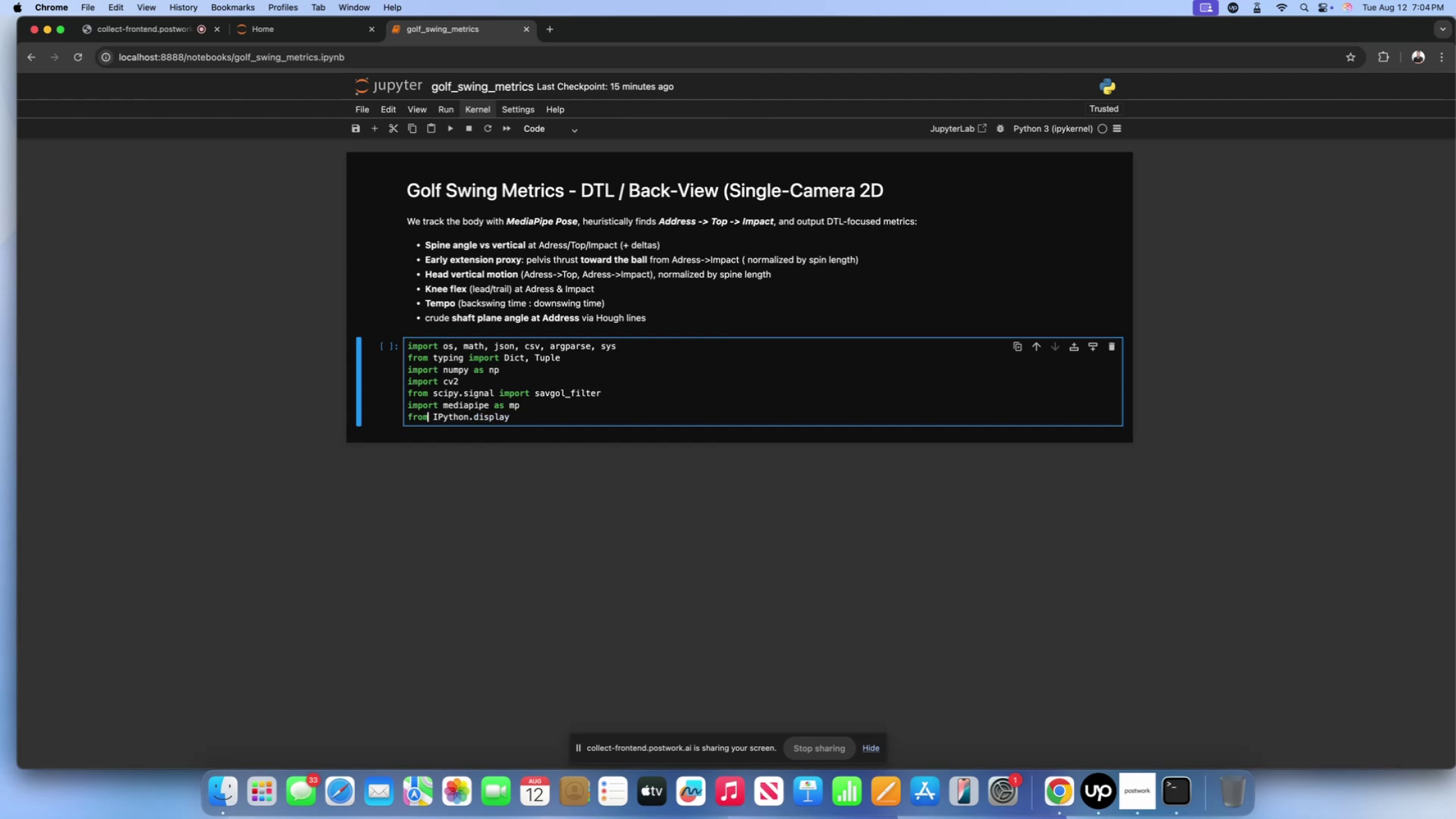 
scroll: coordinate [529, 335], scroll_direction: up, amount: 3.0
 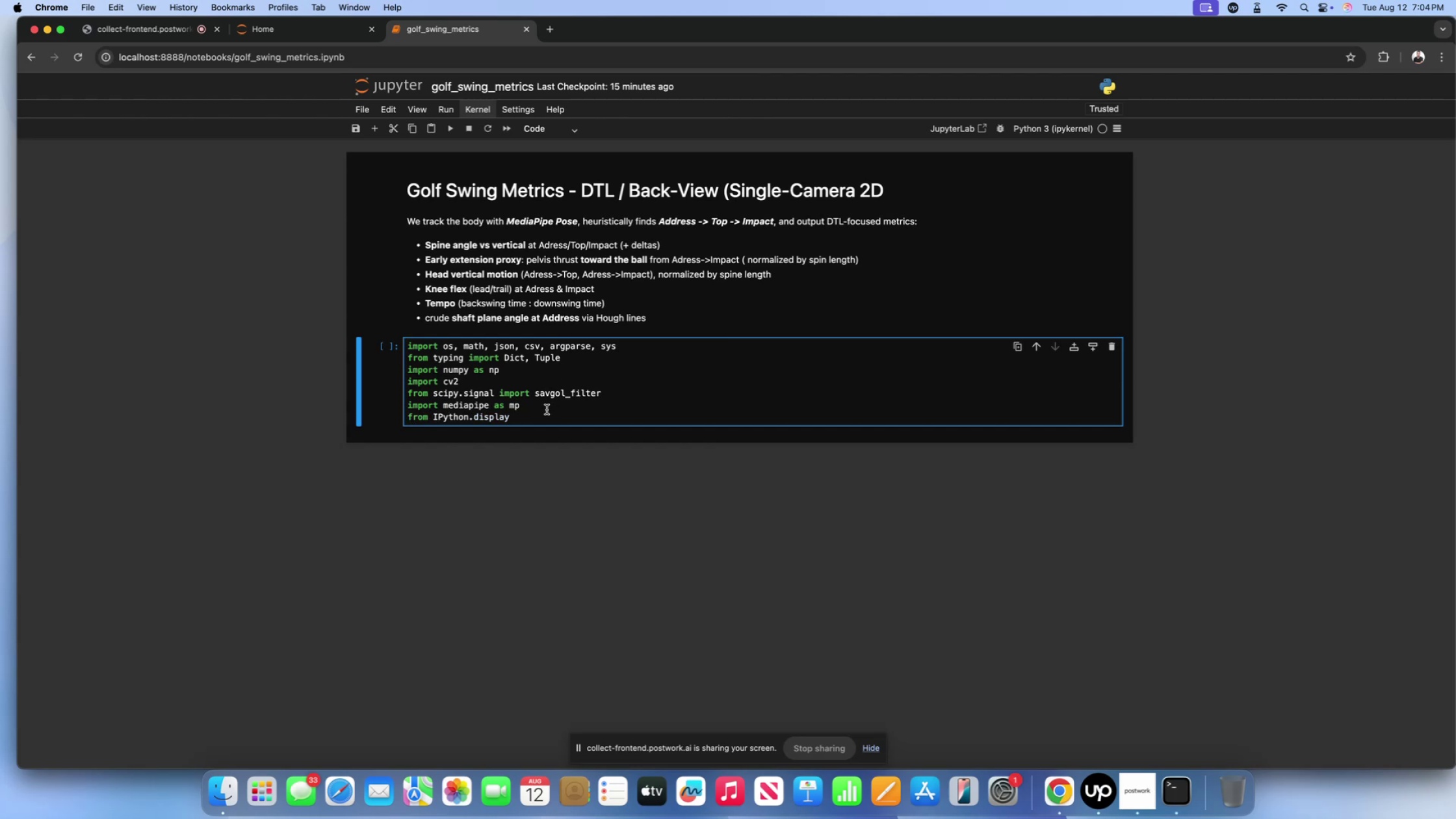 
left_click([547, 411])
 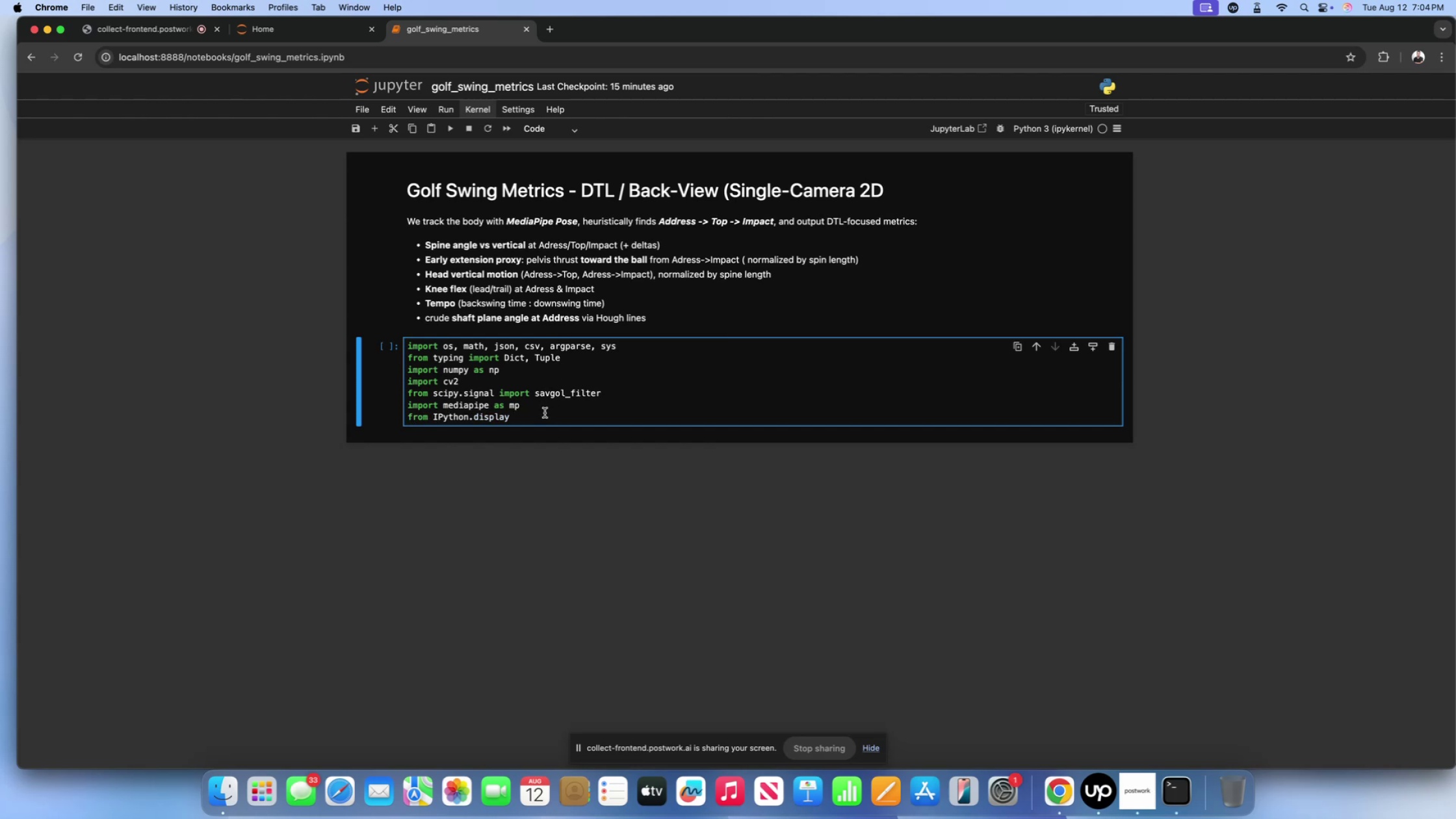 
scroll: coordinate [545, 413], scroll_direction: up, amount: 11.0
 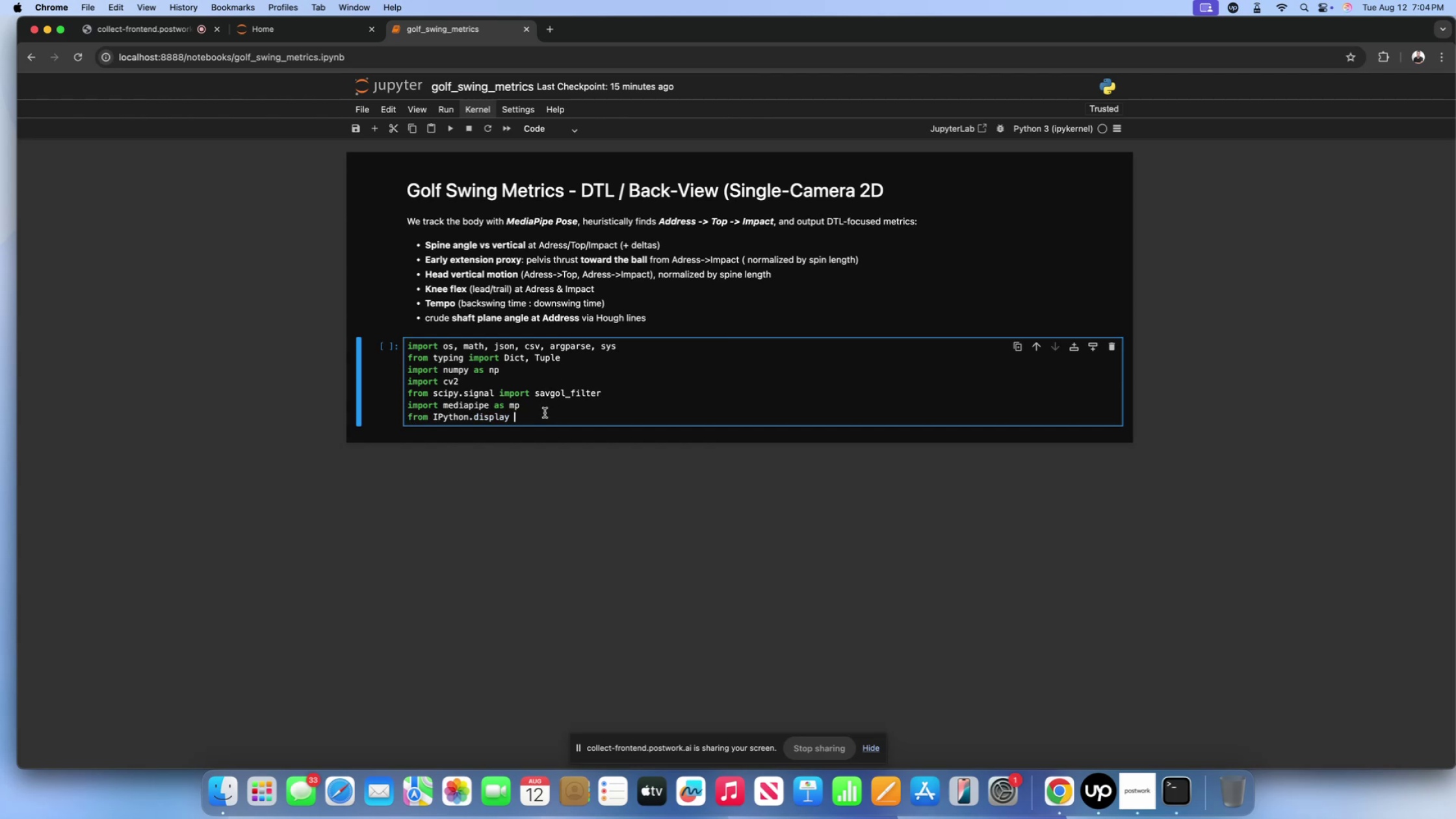 
type(import Video, display)
 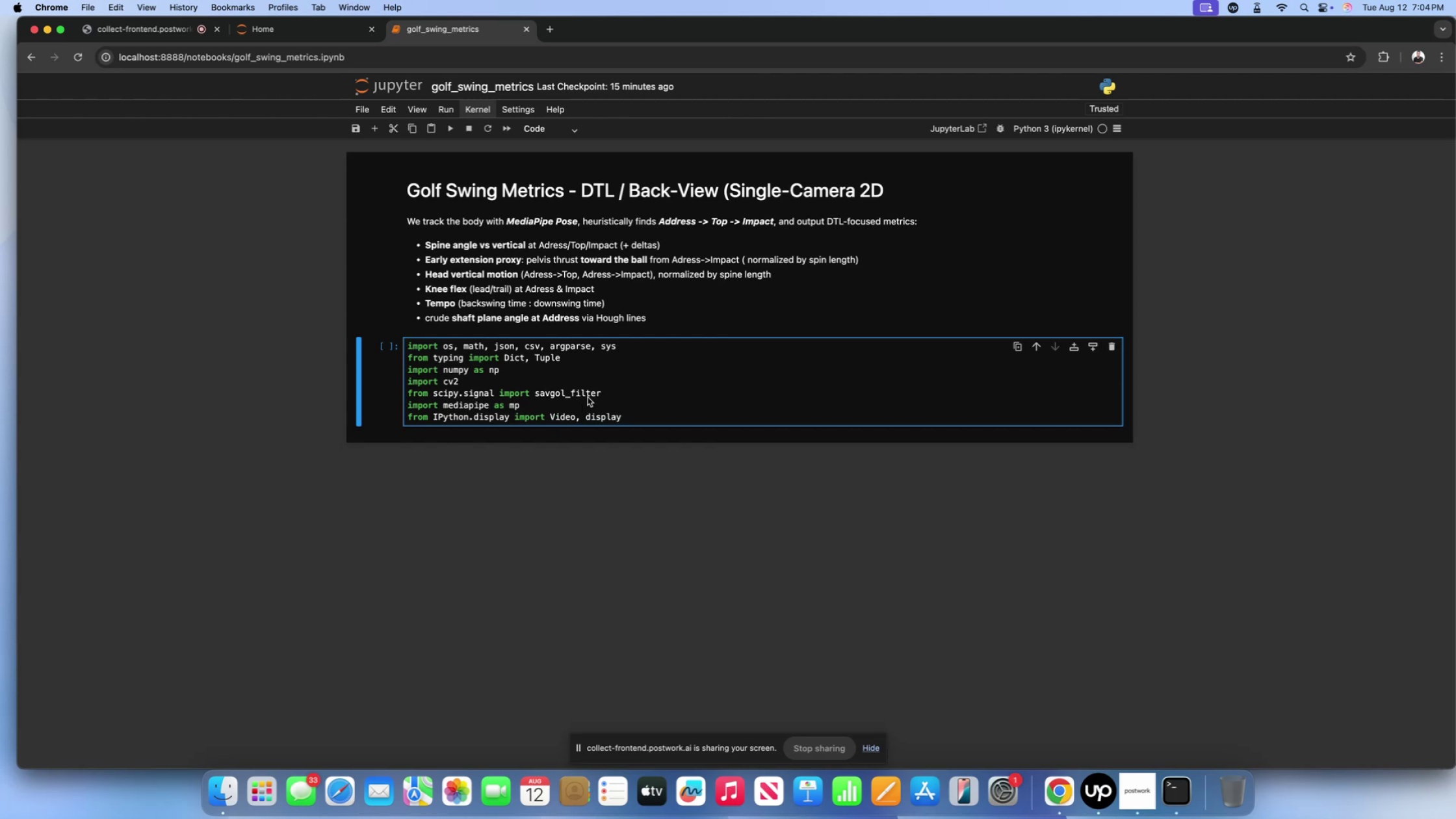 
left_click([675, 371])
 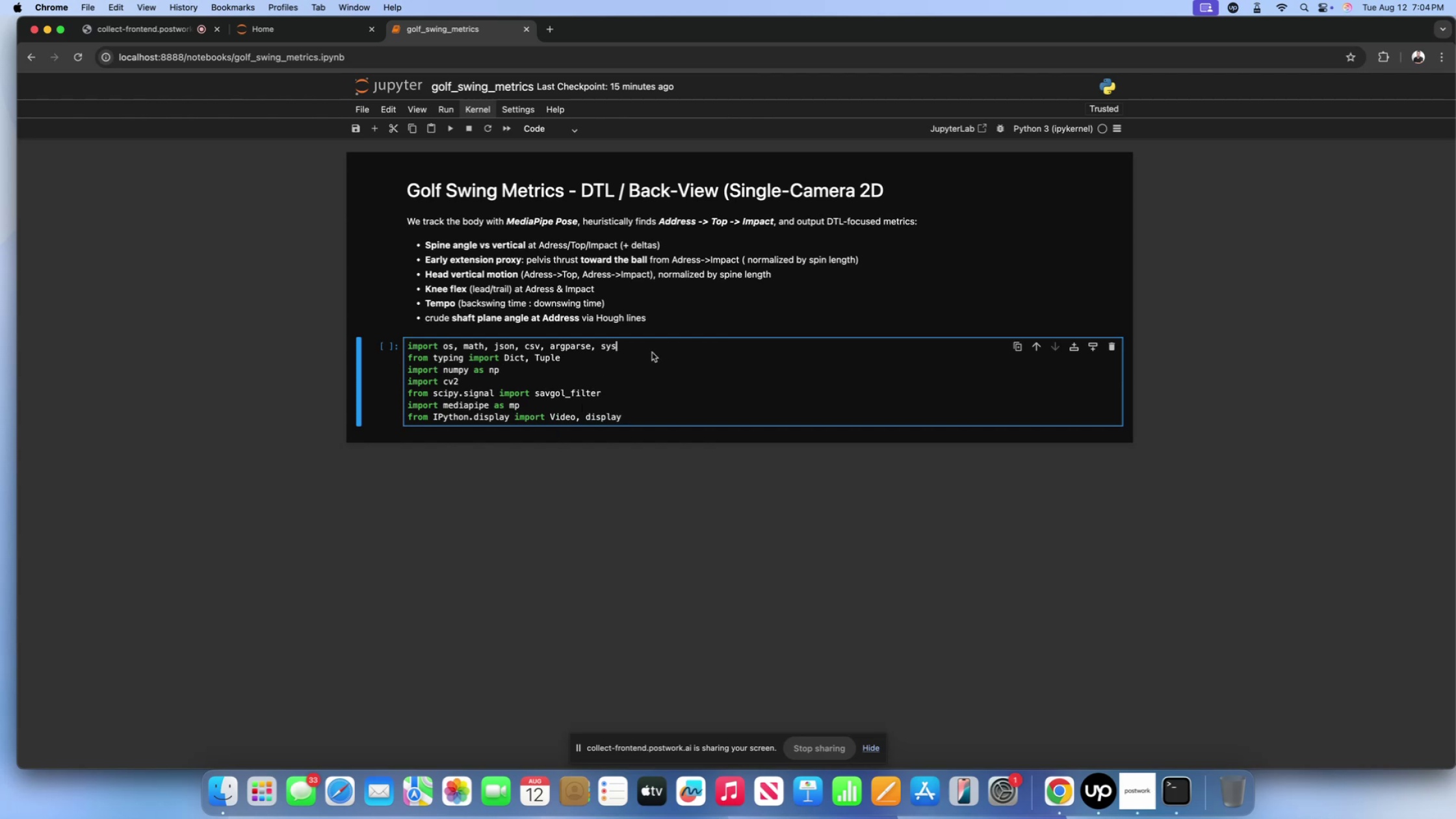 
double_click([645, 366])
 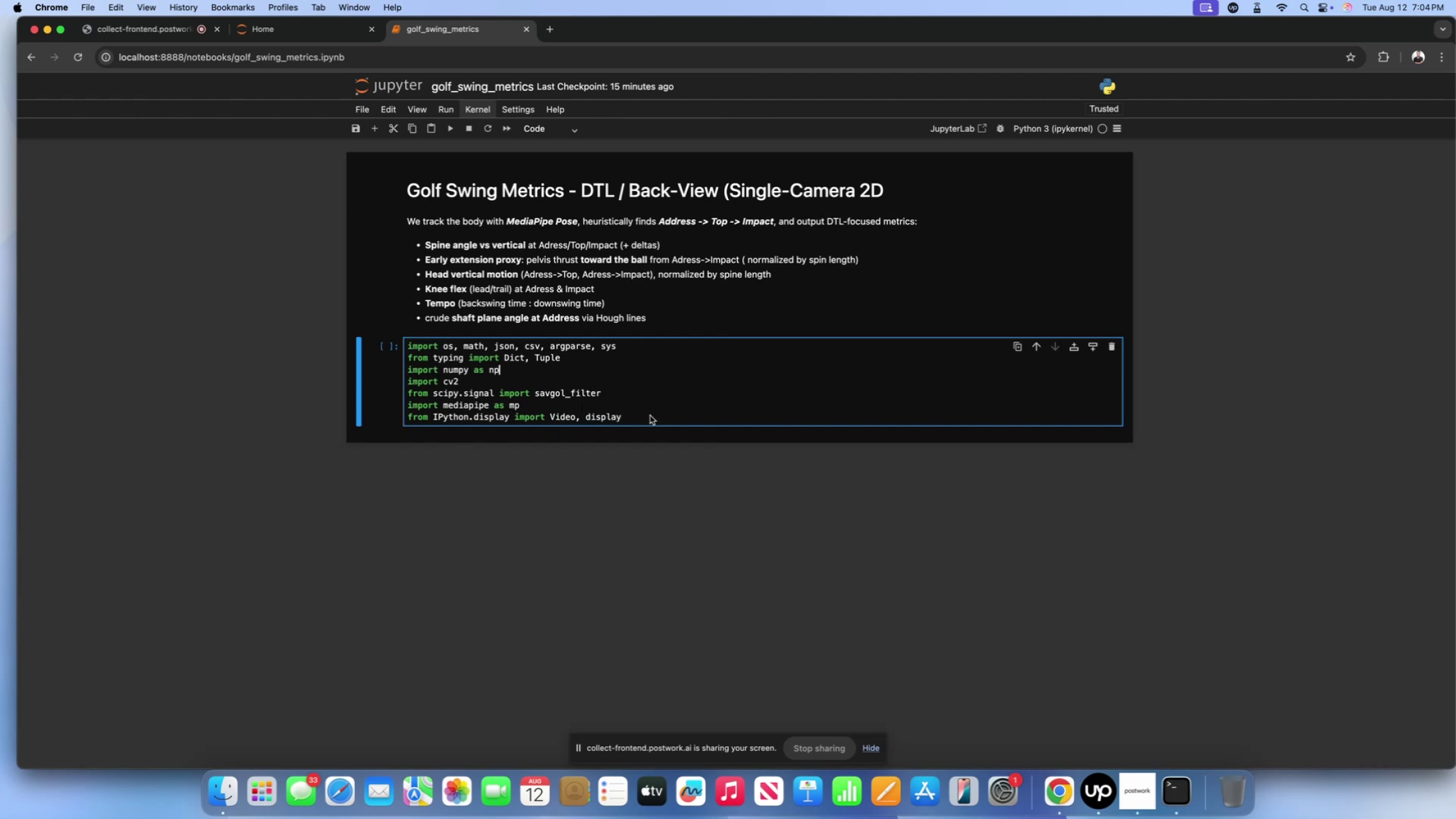 
left_click([650, 415])
 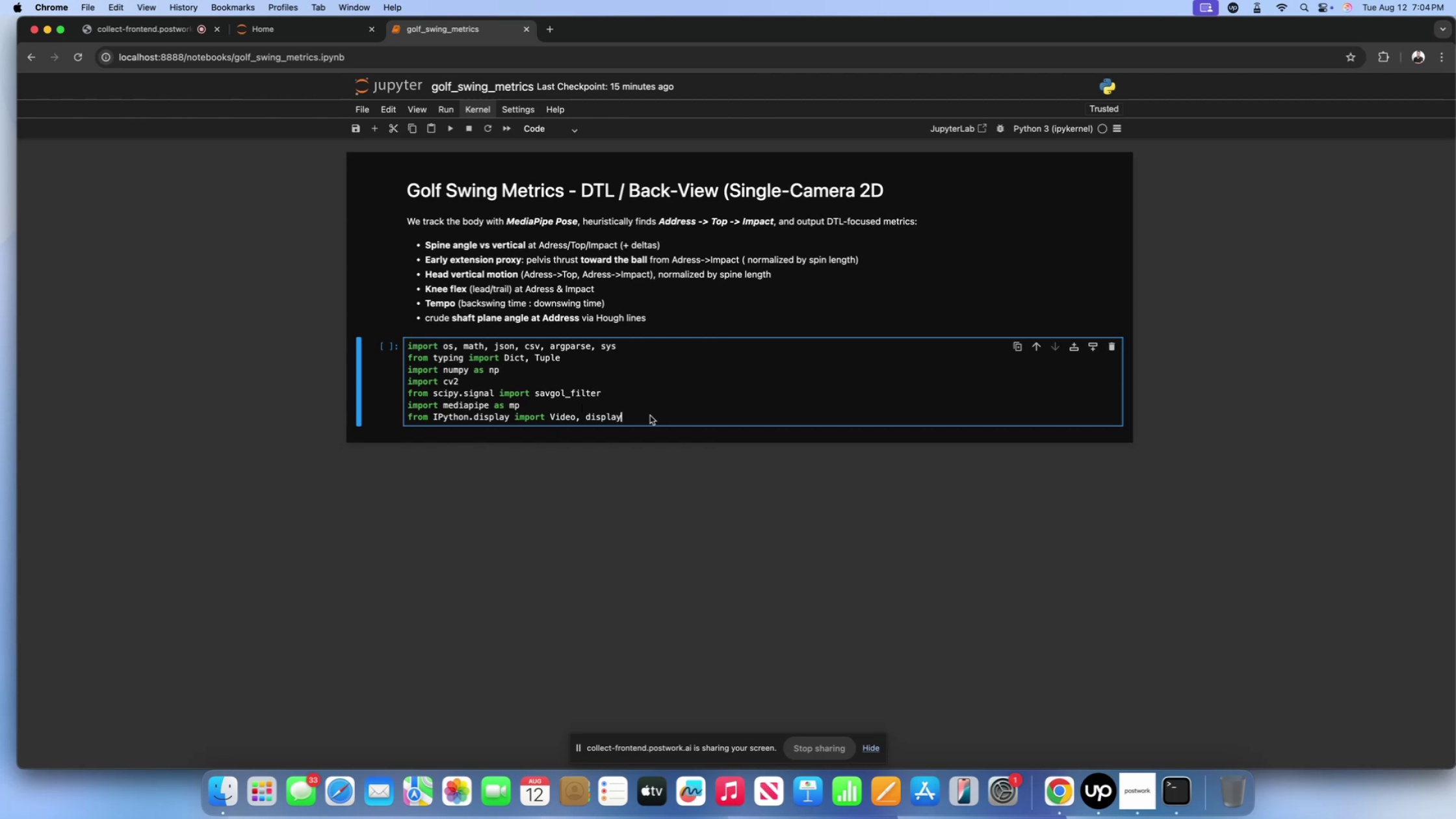 
key(Shift+Enter)
 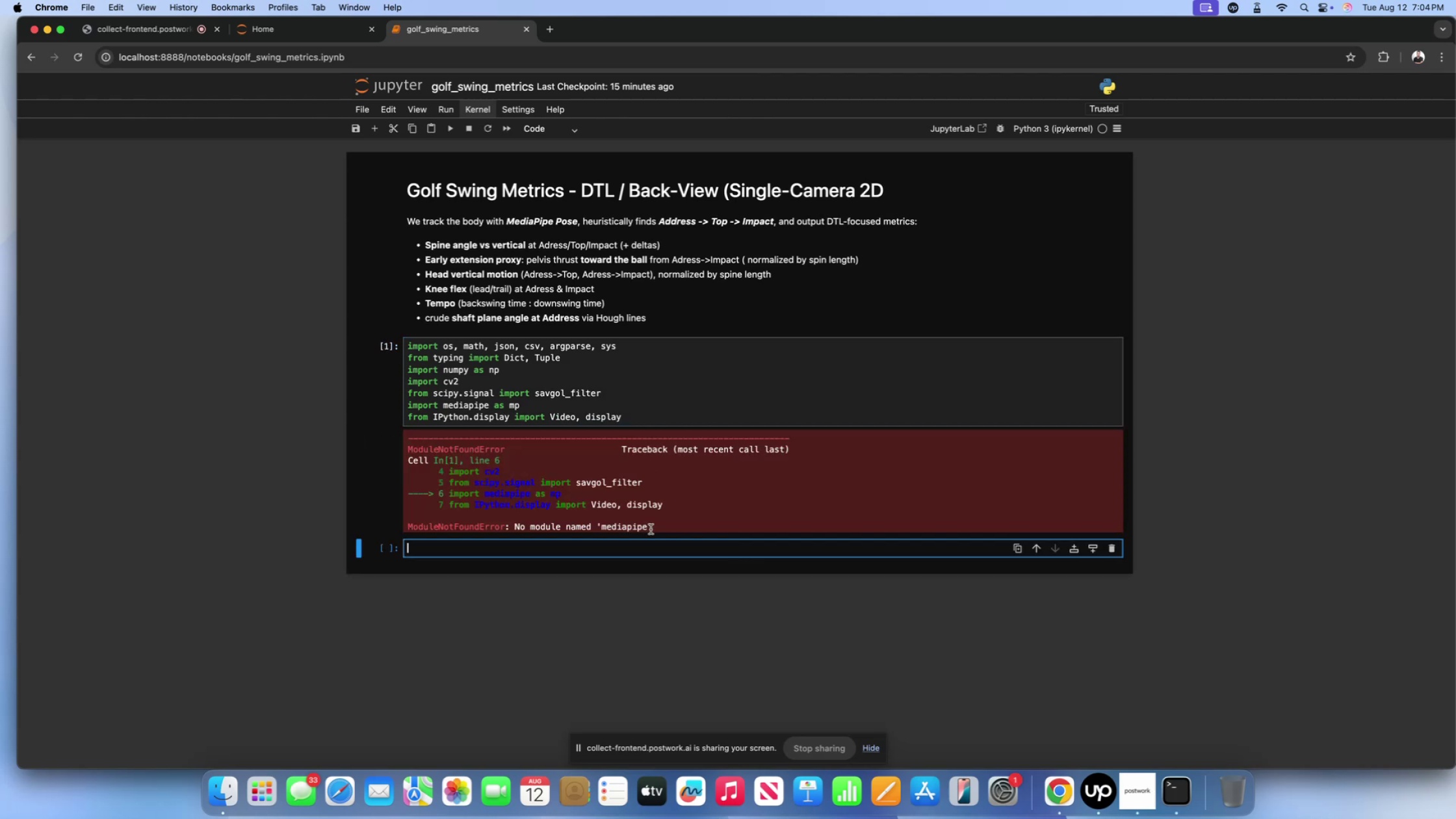 
left_click_drag(start_coordinate=[648, 528], to_coordinate=[603, 529])
 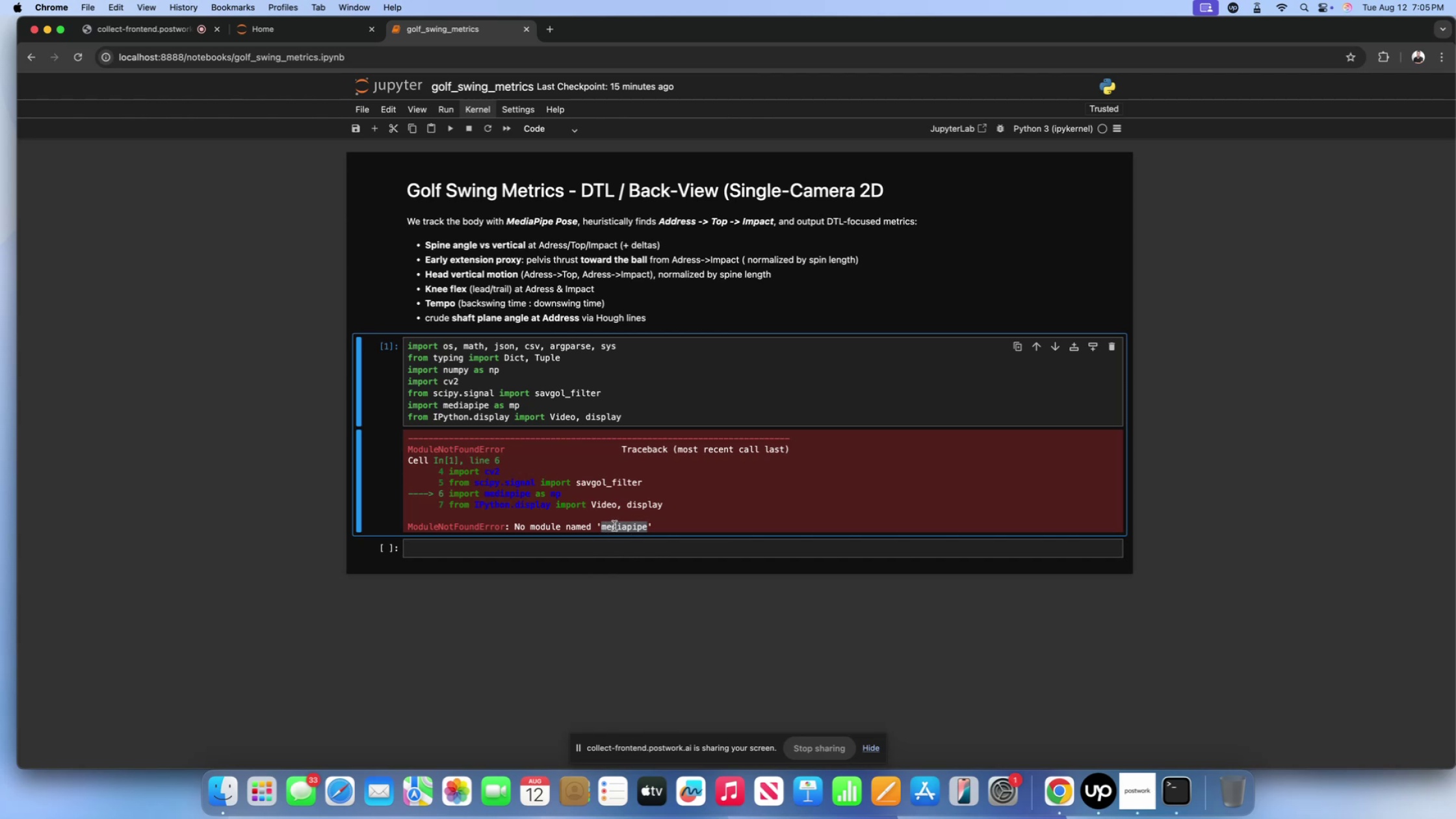 
key(Meta+C)
 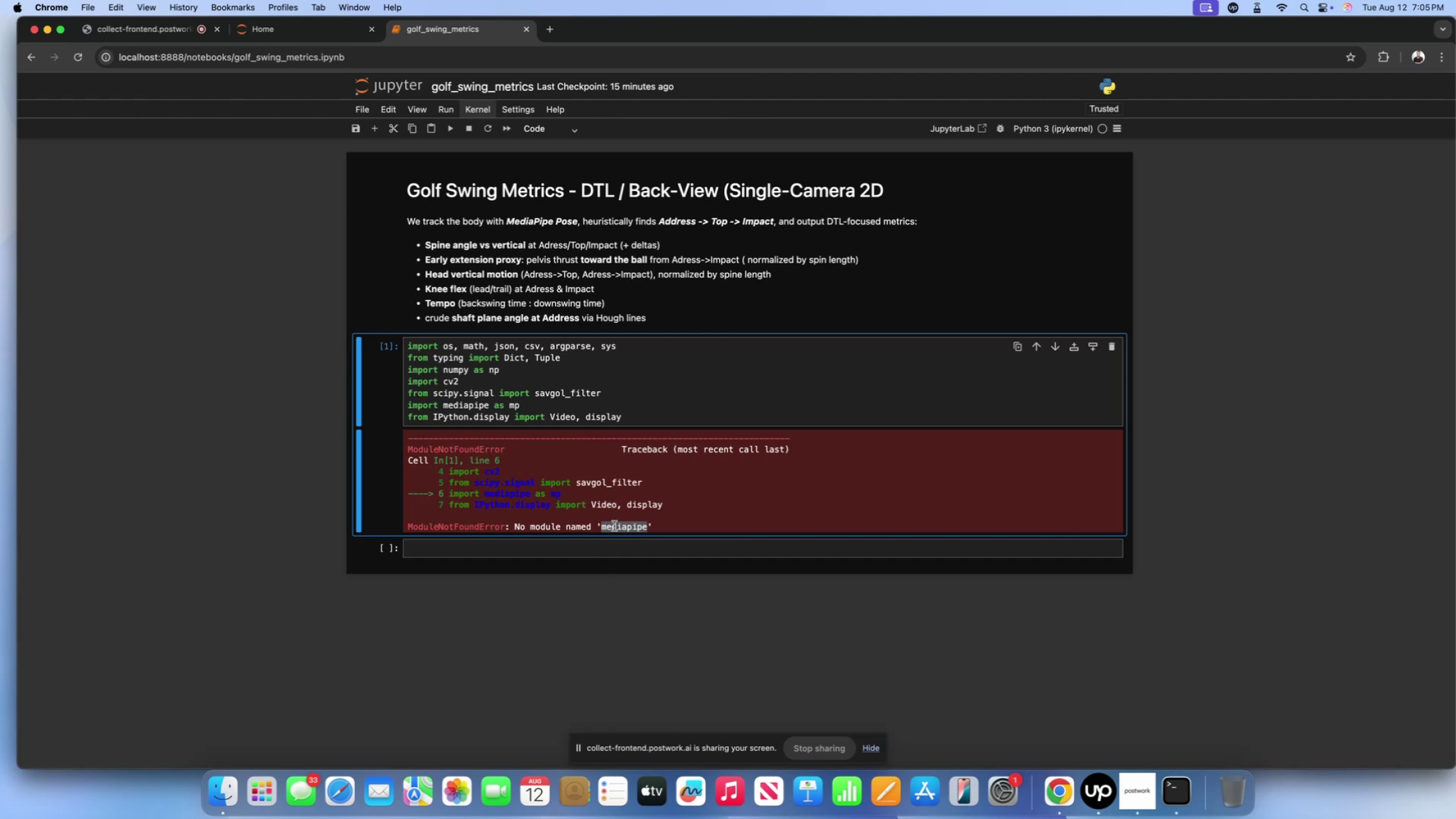 
scroll: coordinate [614, 526], scroll_direction: up, amount: 9.0
 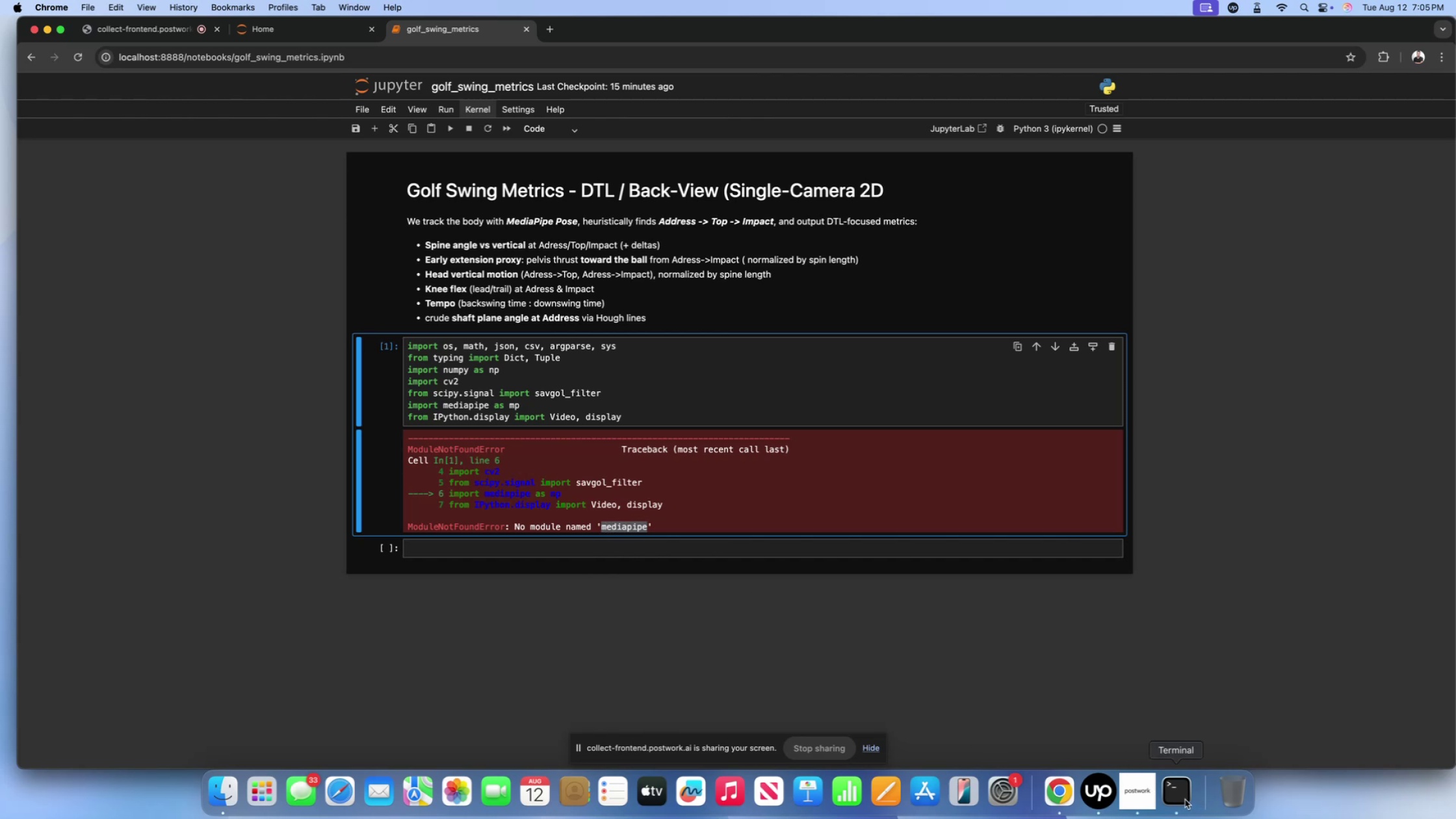 
key(Control+ControlLeft)
 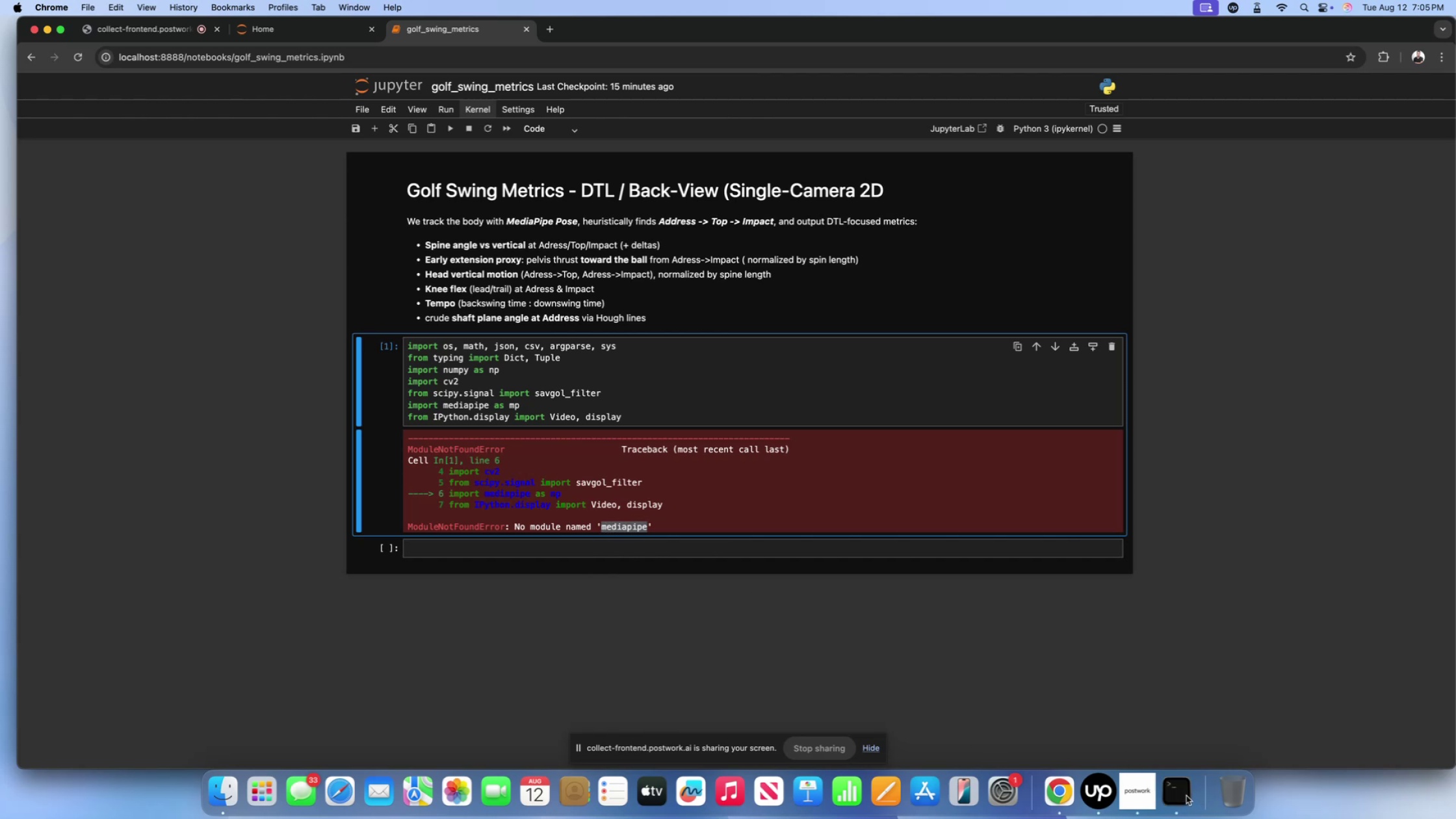 
left_click([1186, 796])
 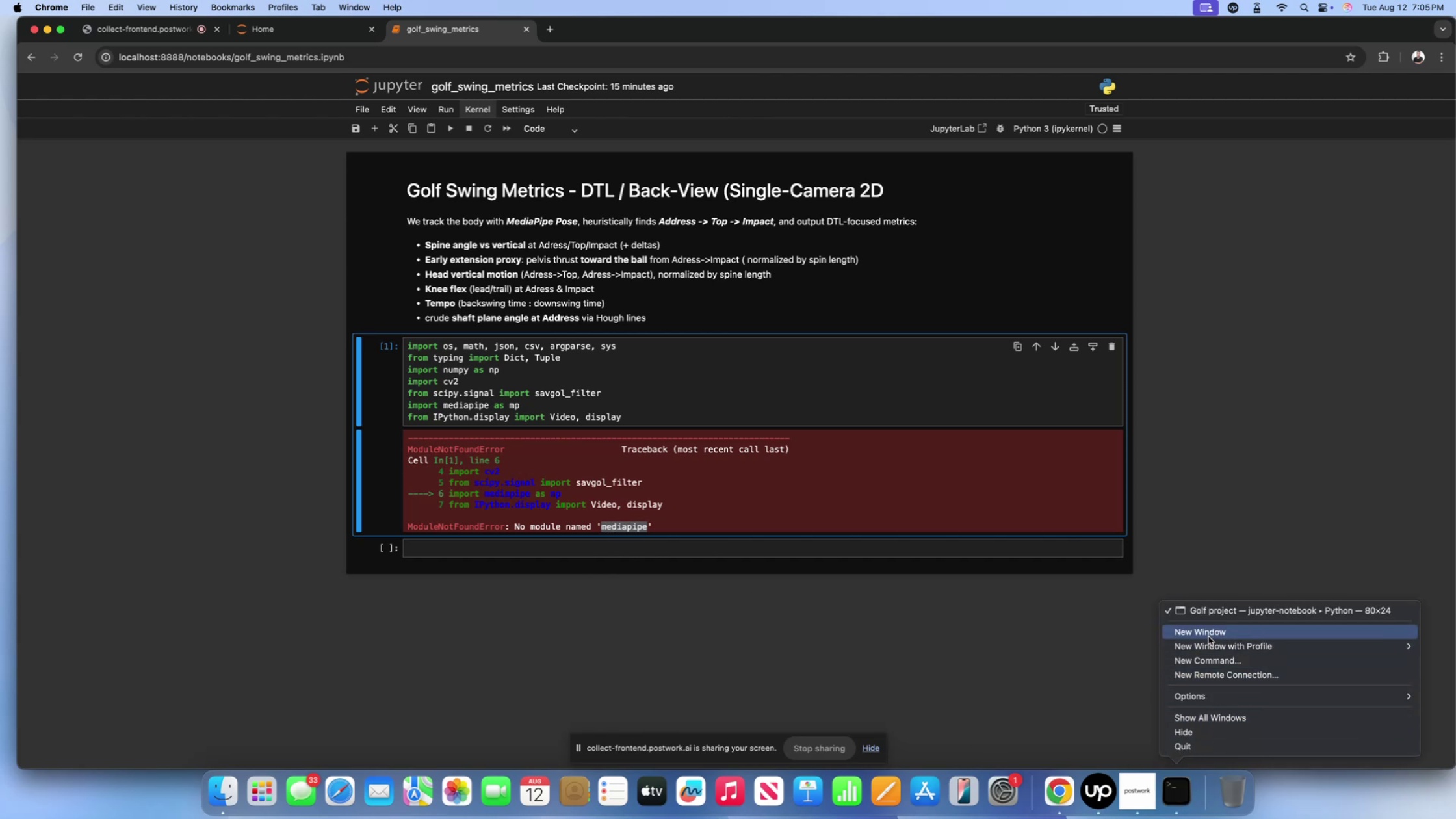 
scroll: coordinate [1204, 640], scroll_direction: down, amount: 1.0
 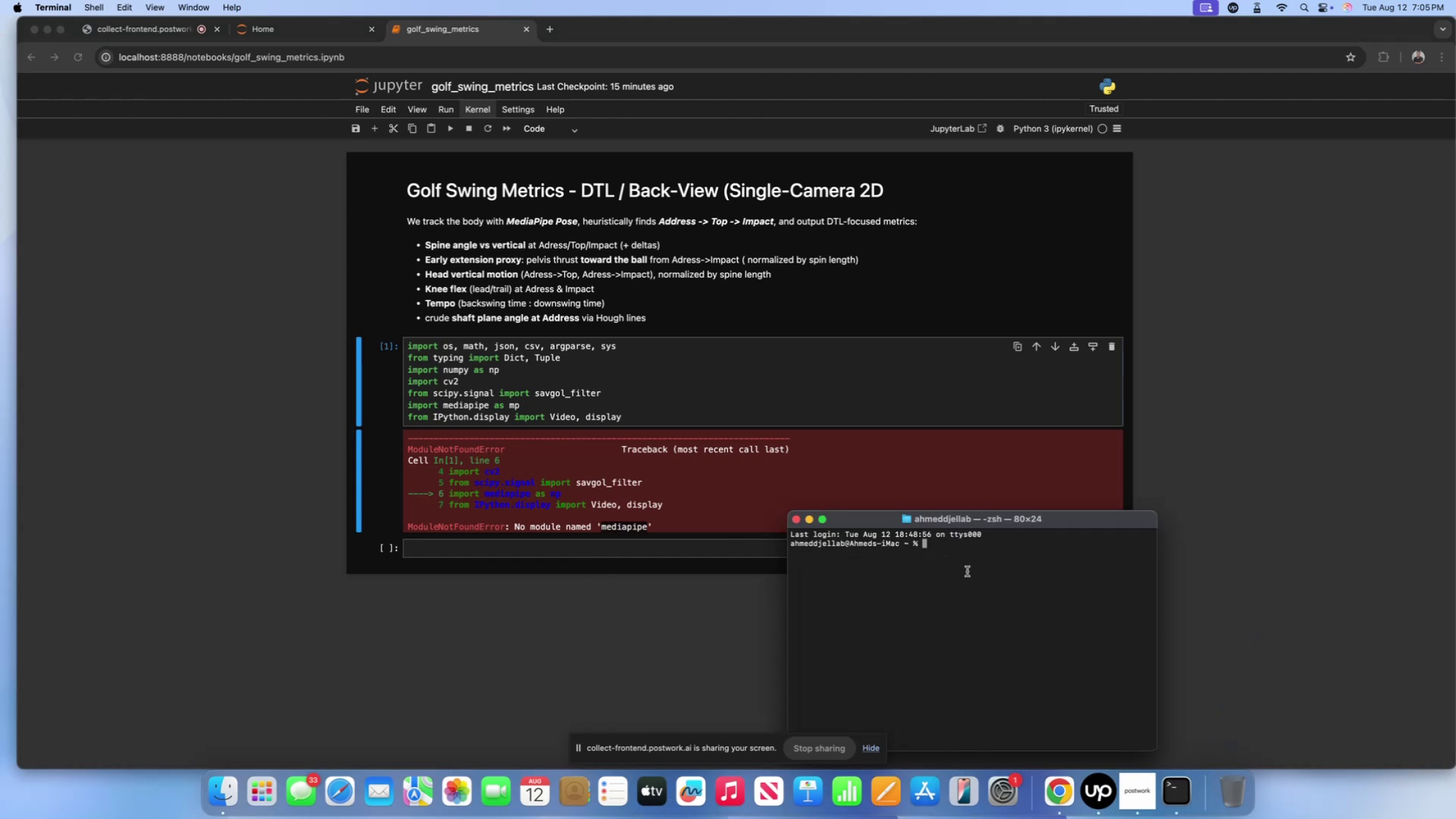 
type(pip in)
key(Backspace)
key(Backspace)
key(Backspace)
type(3 install )
 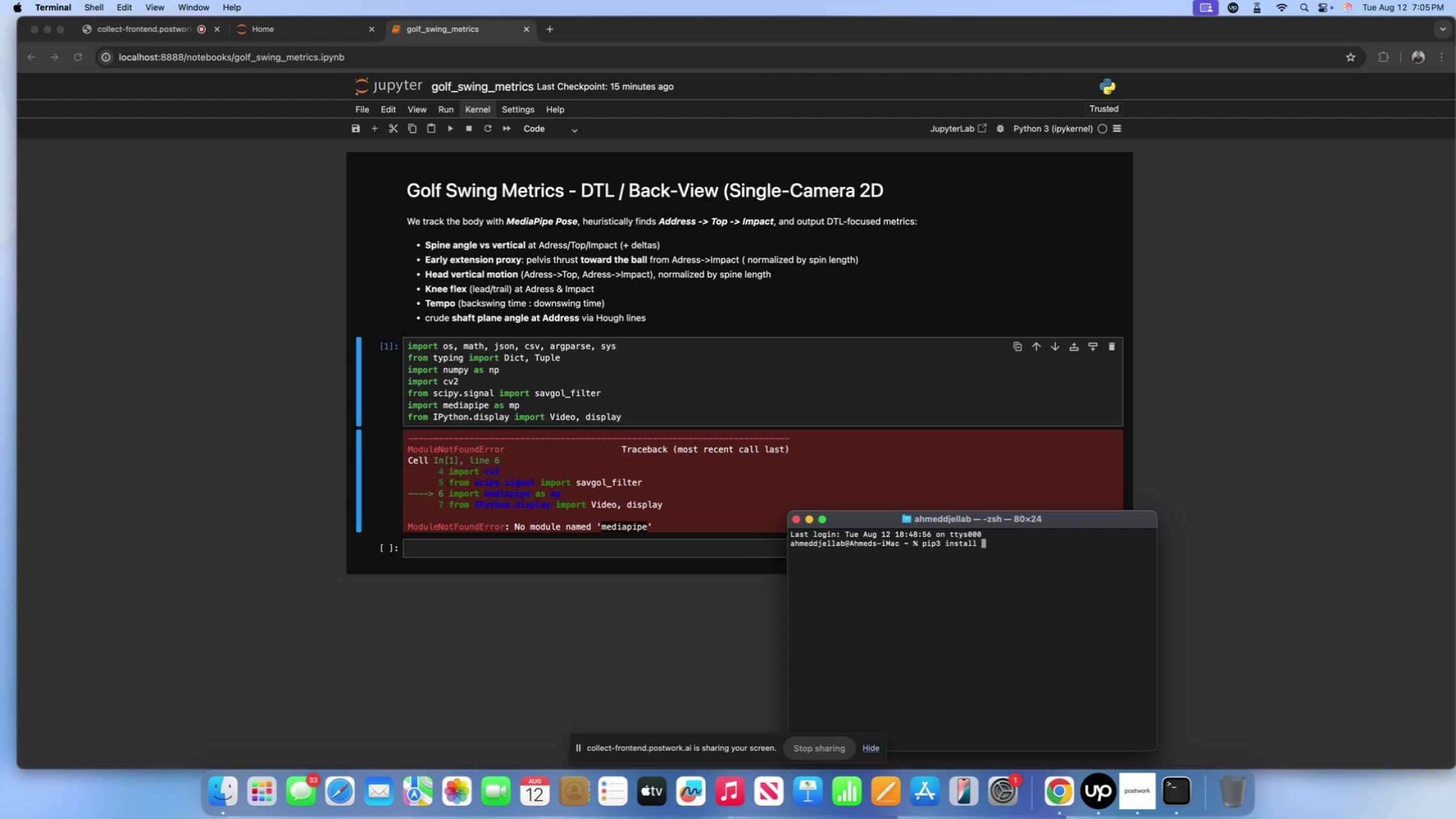 
key(Alt+OptionLeft)
 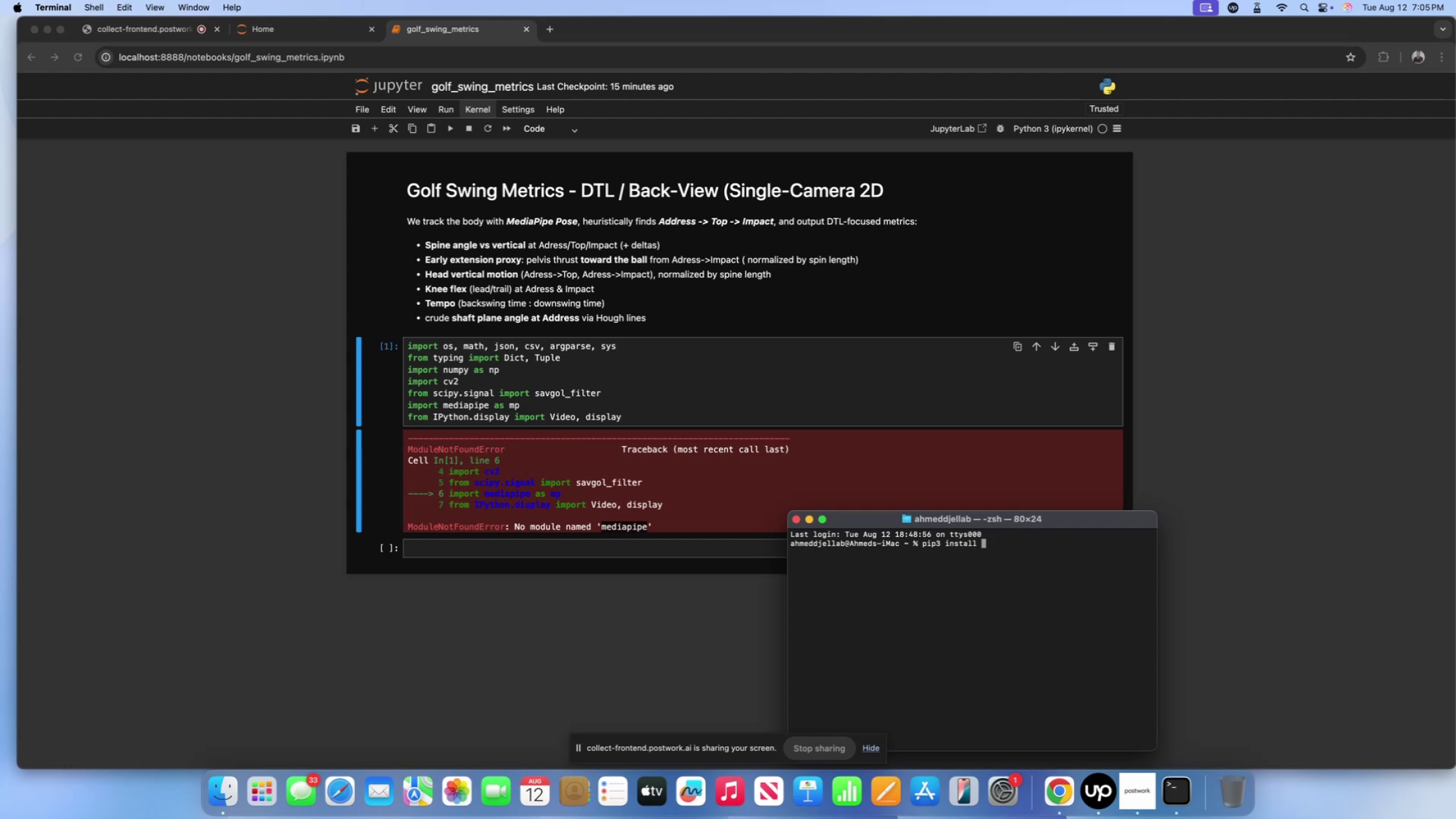 
key(Alt+V)
 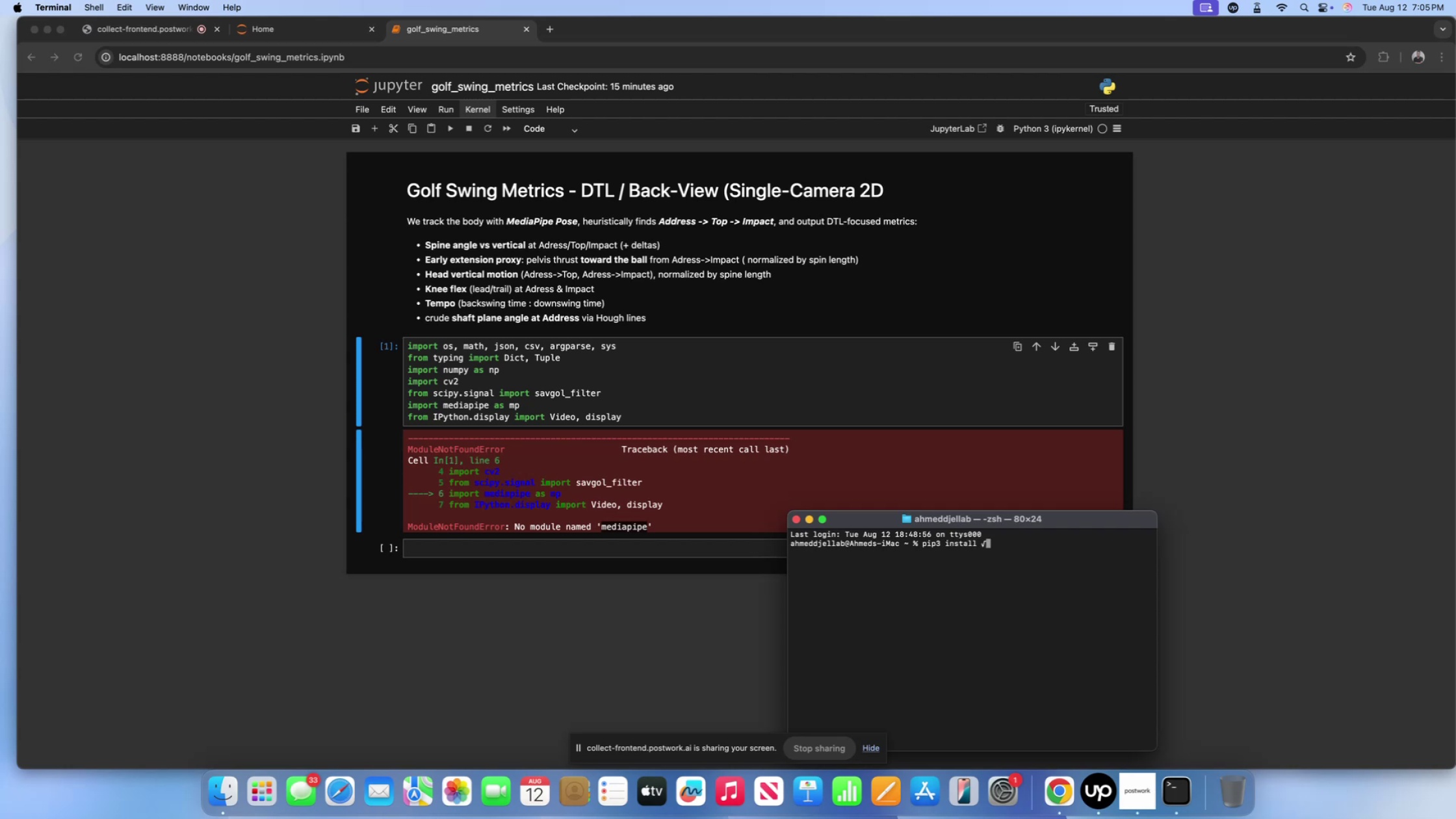 
key(Backspace)
 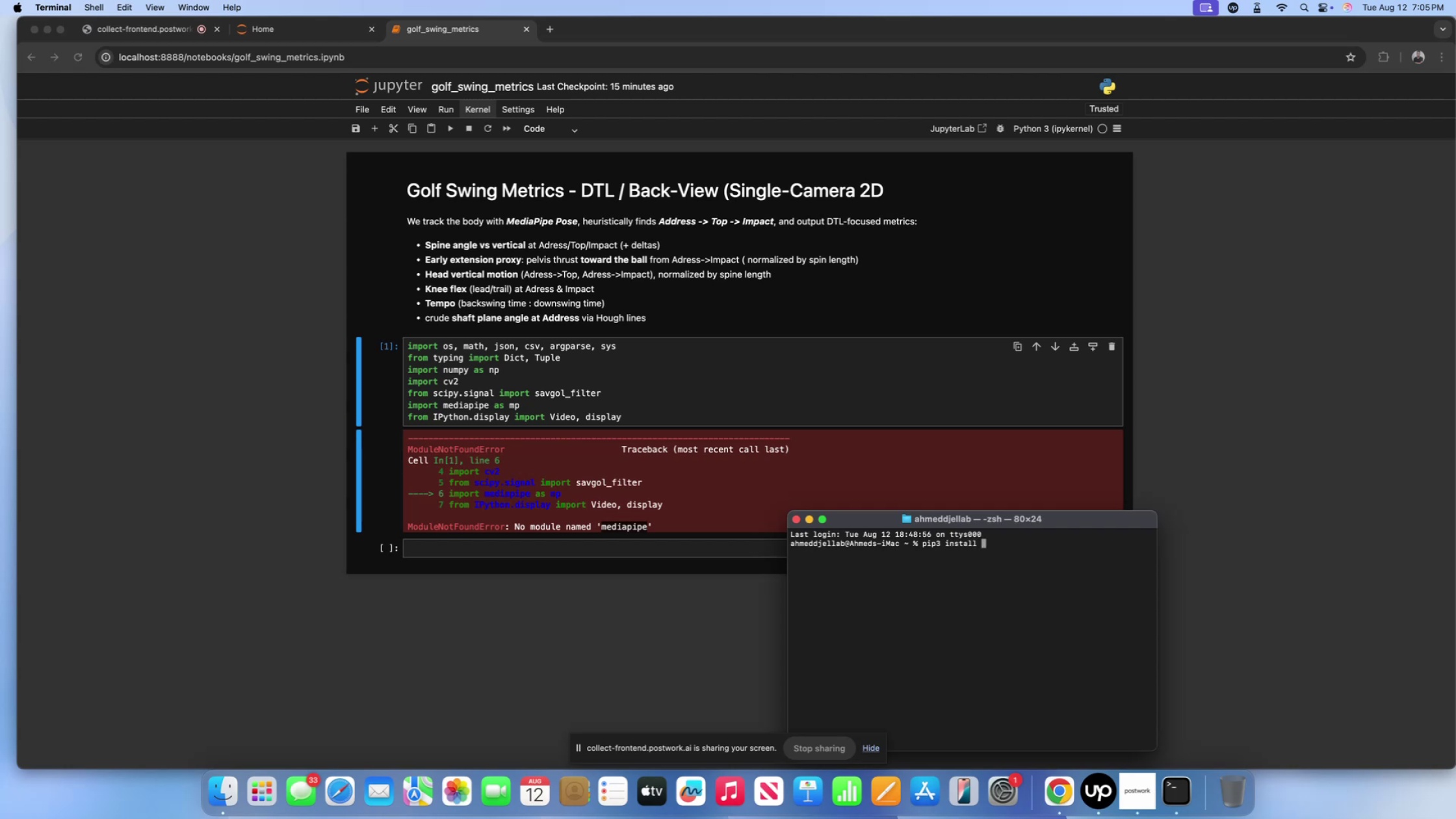 
key(Meta+V)
 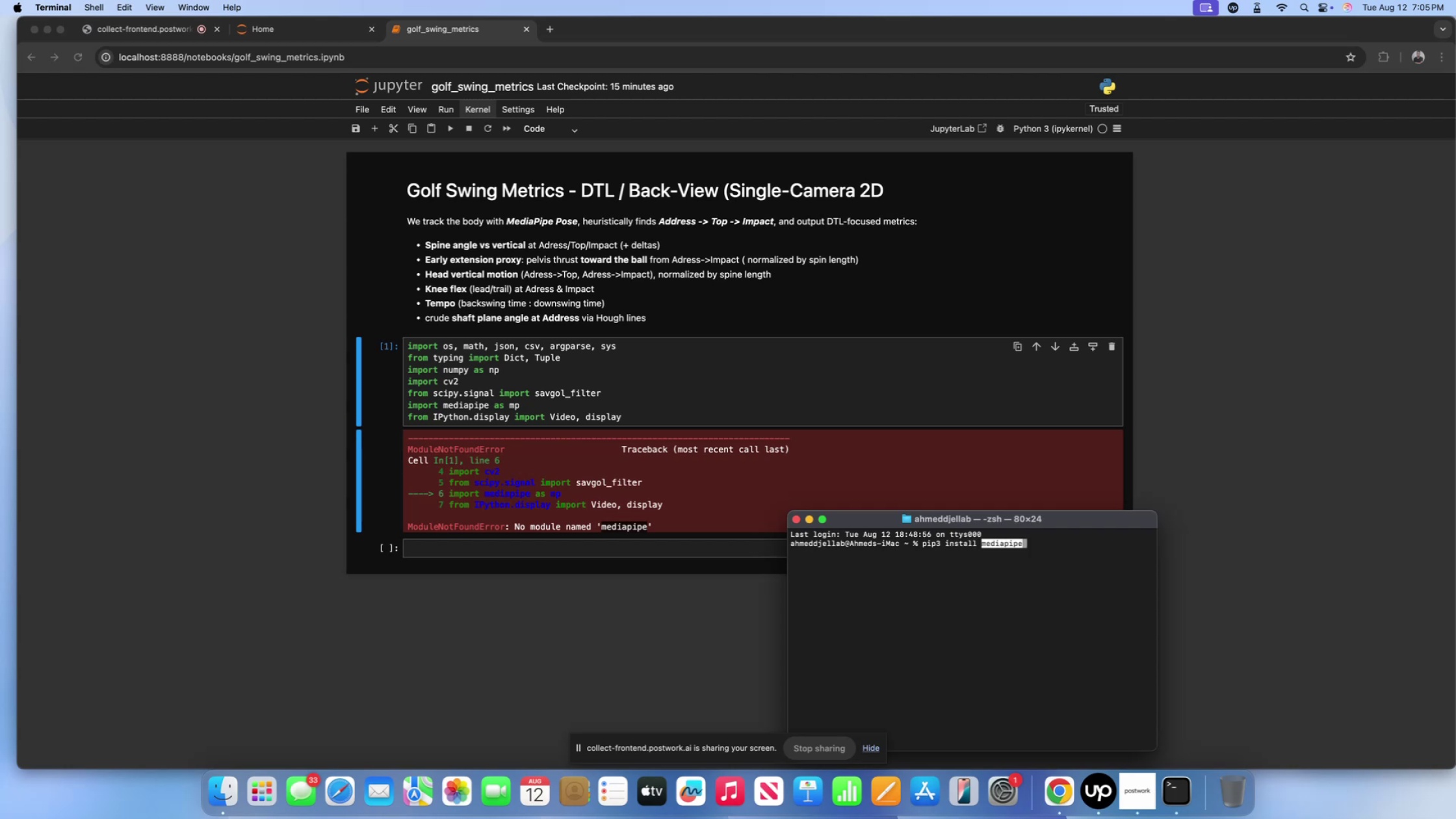 
key(Enter)
 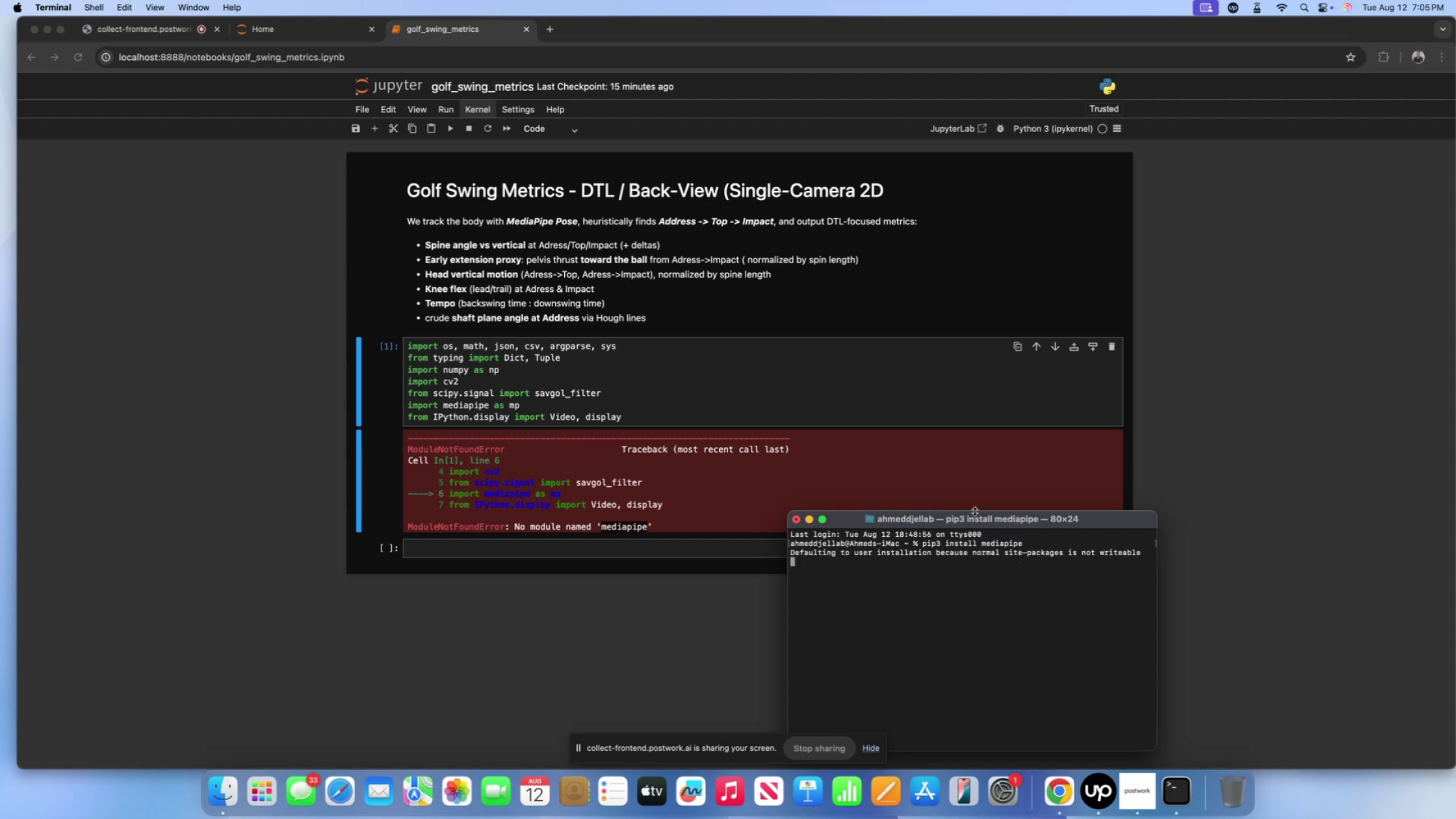 
left_click_drag(start_coordinate=[976, 518], to_coordinate=[892, 307])
 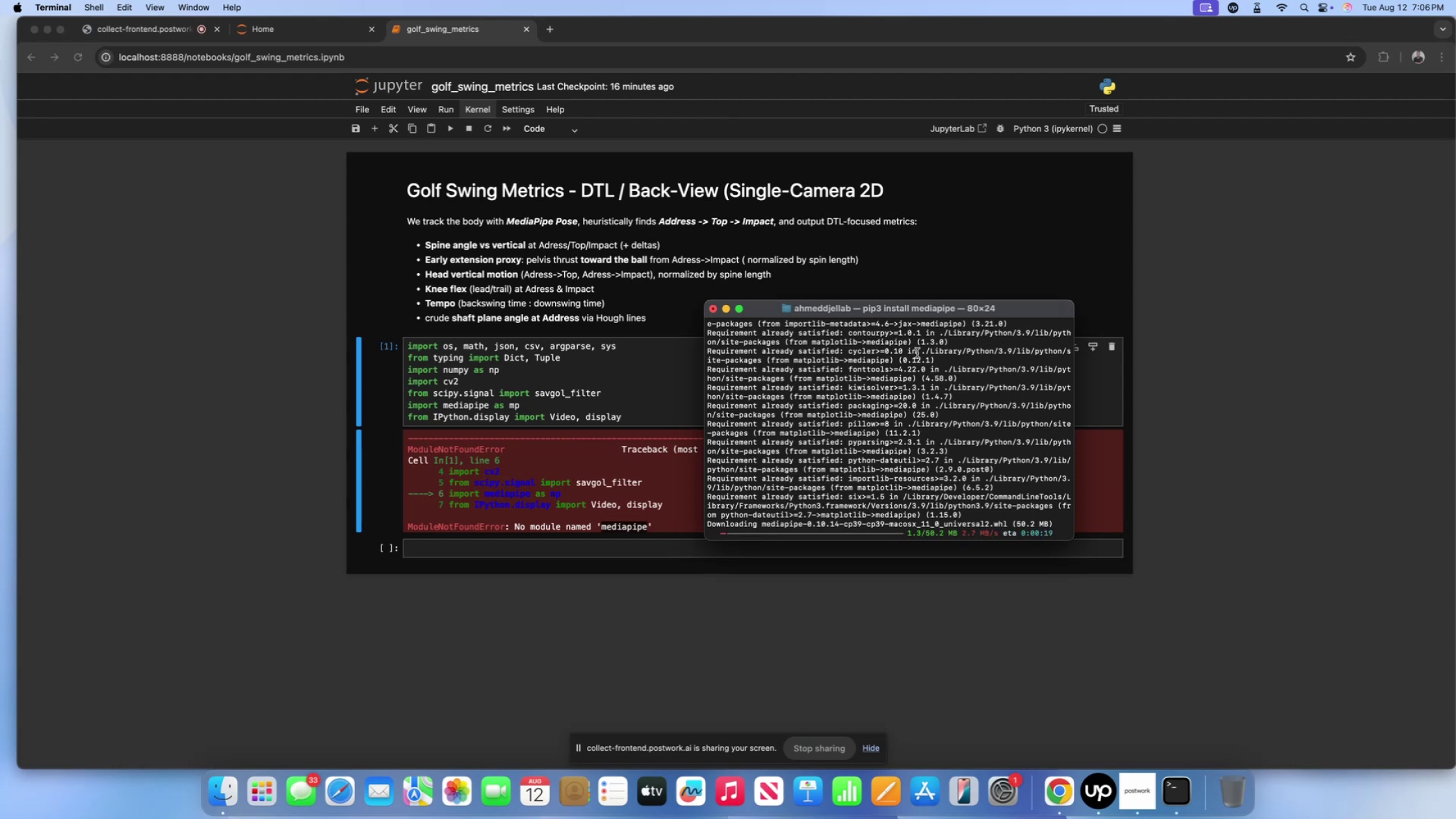 
wait(55.55)
 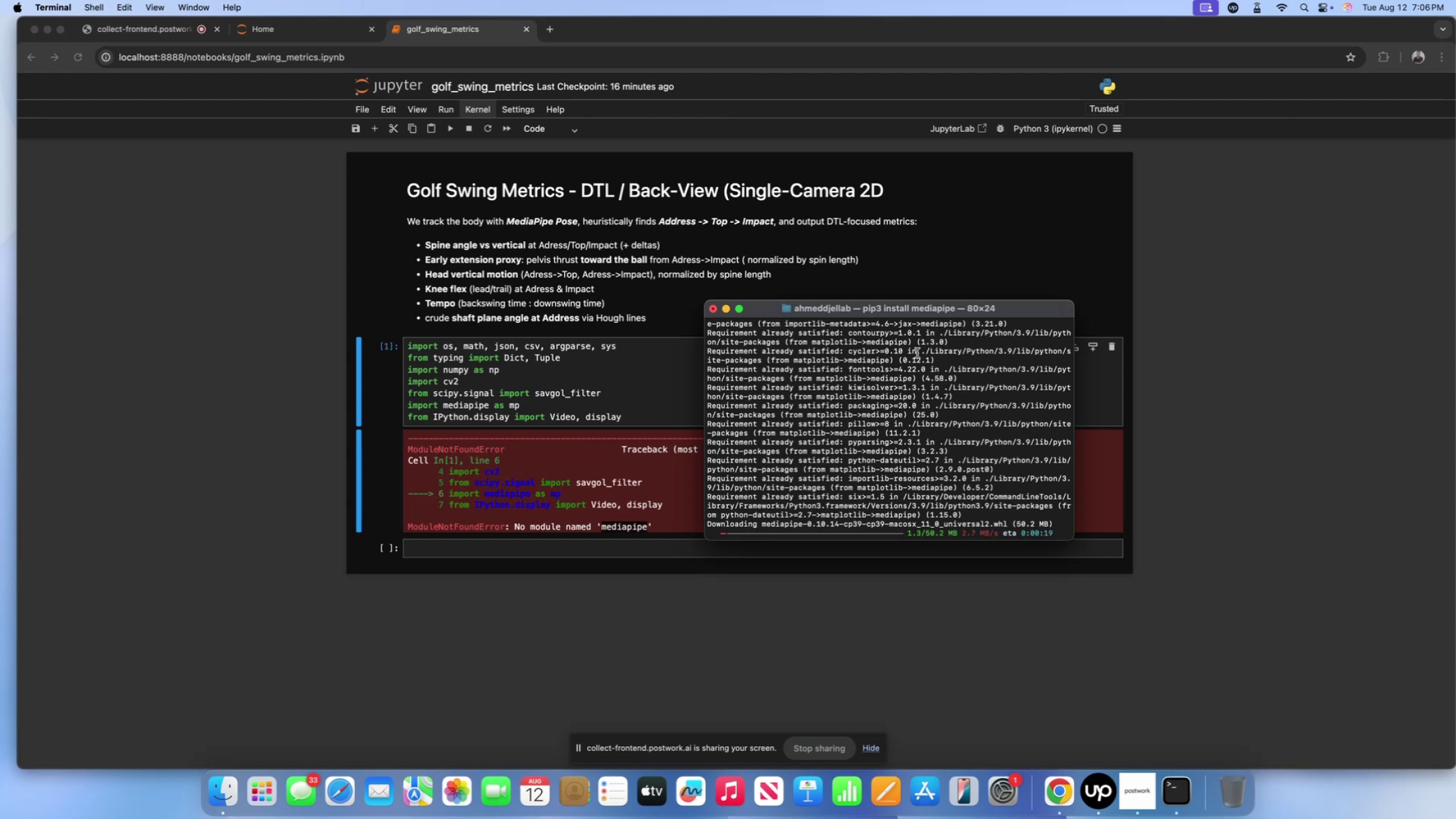 
left_click([924, 385])
 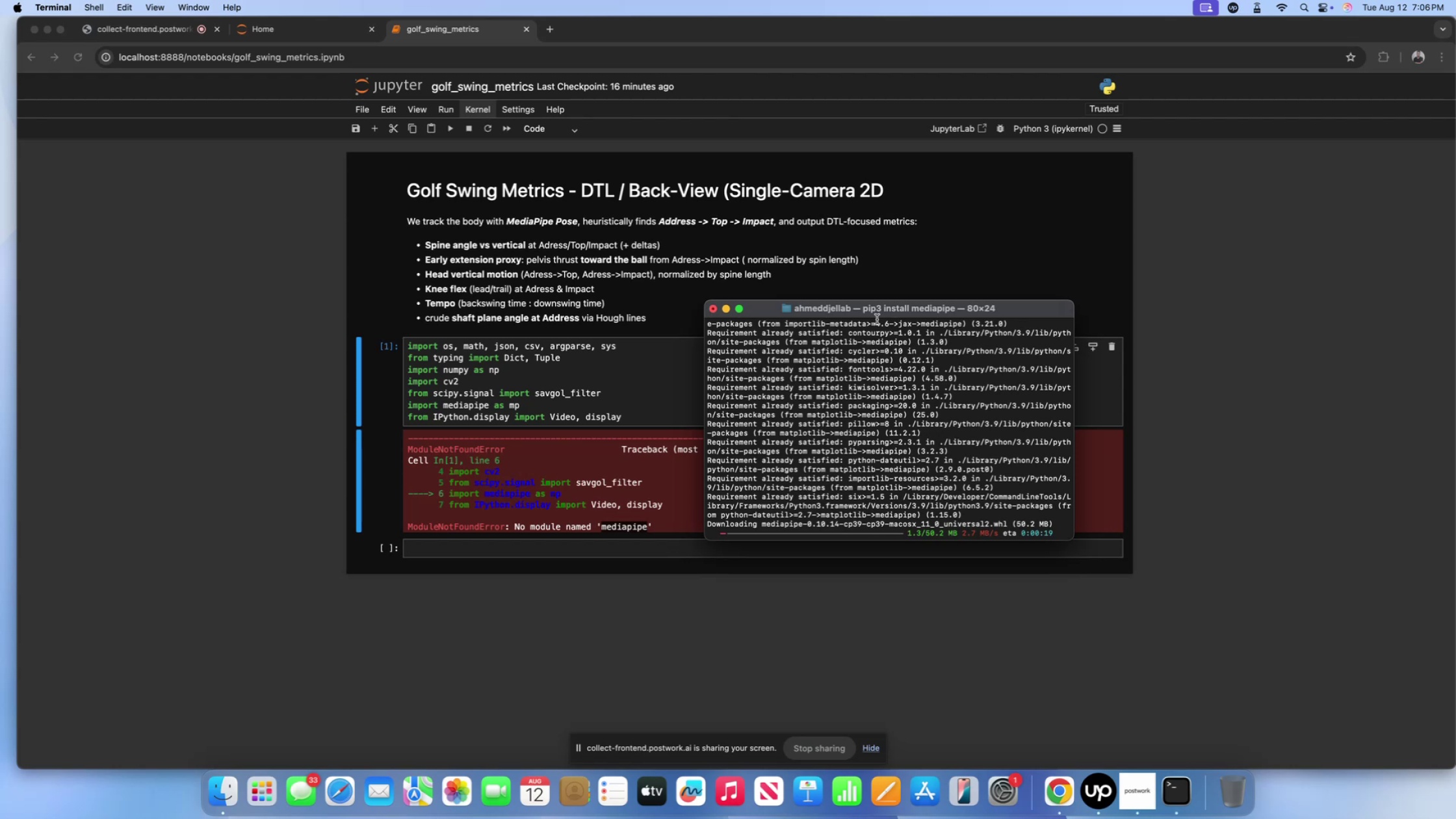 
left_click_drag(start_coordinate=[874, 313], to_coordinate=[820, 246])
 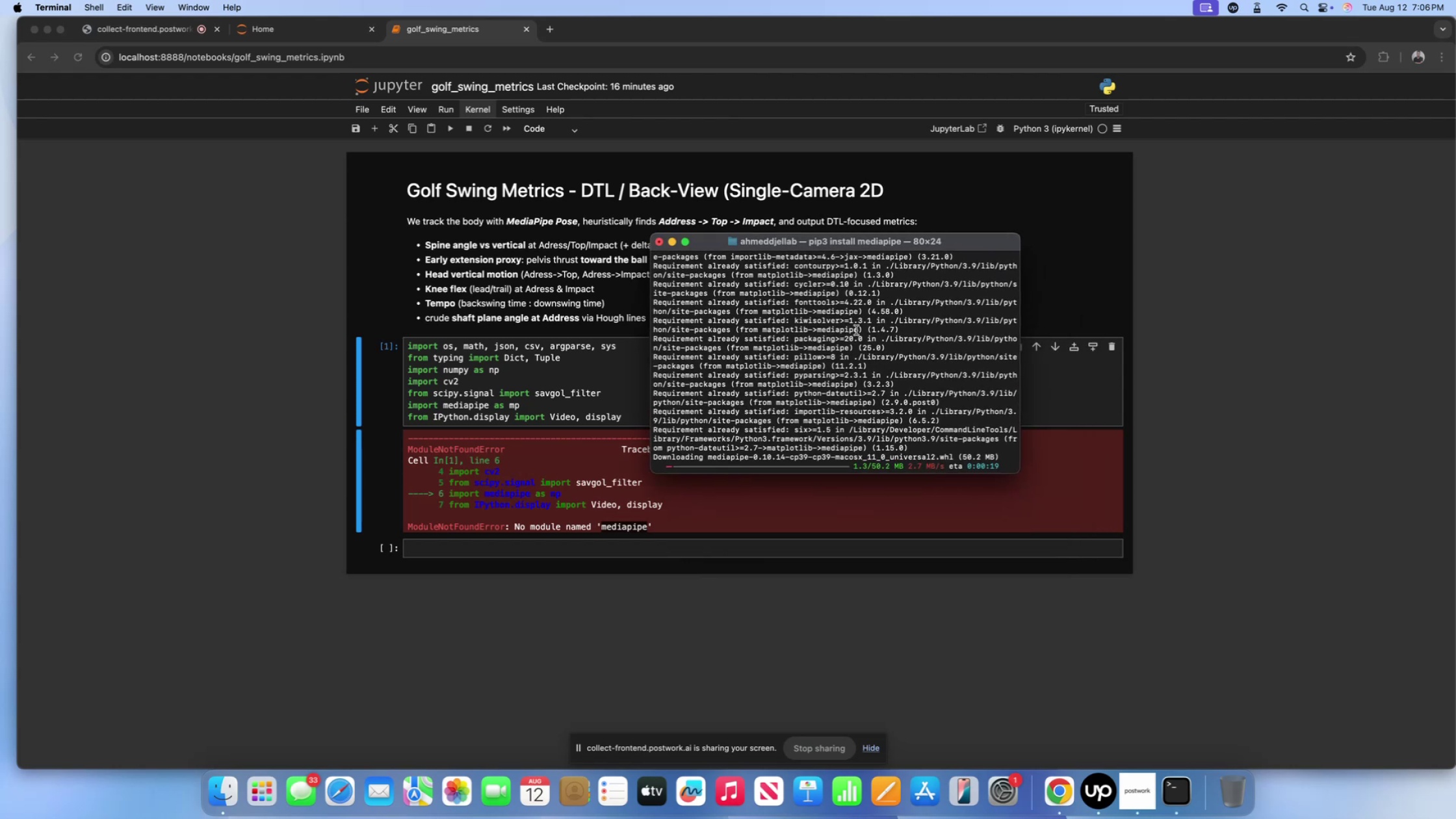 
left_click([856, 330])
 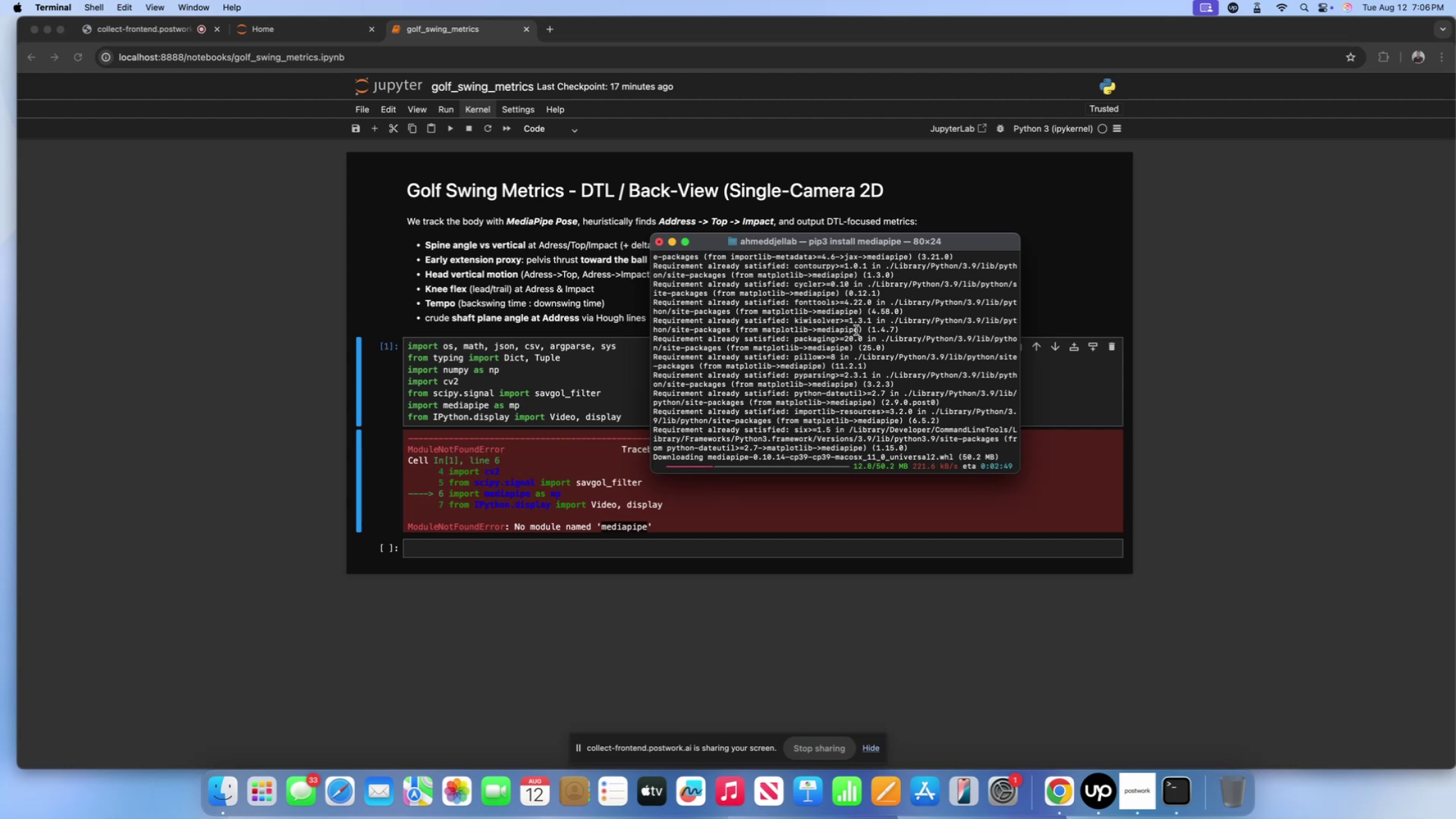 
wait(43.89)
 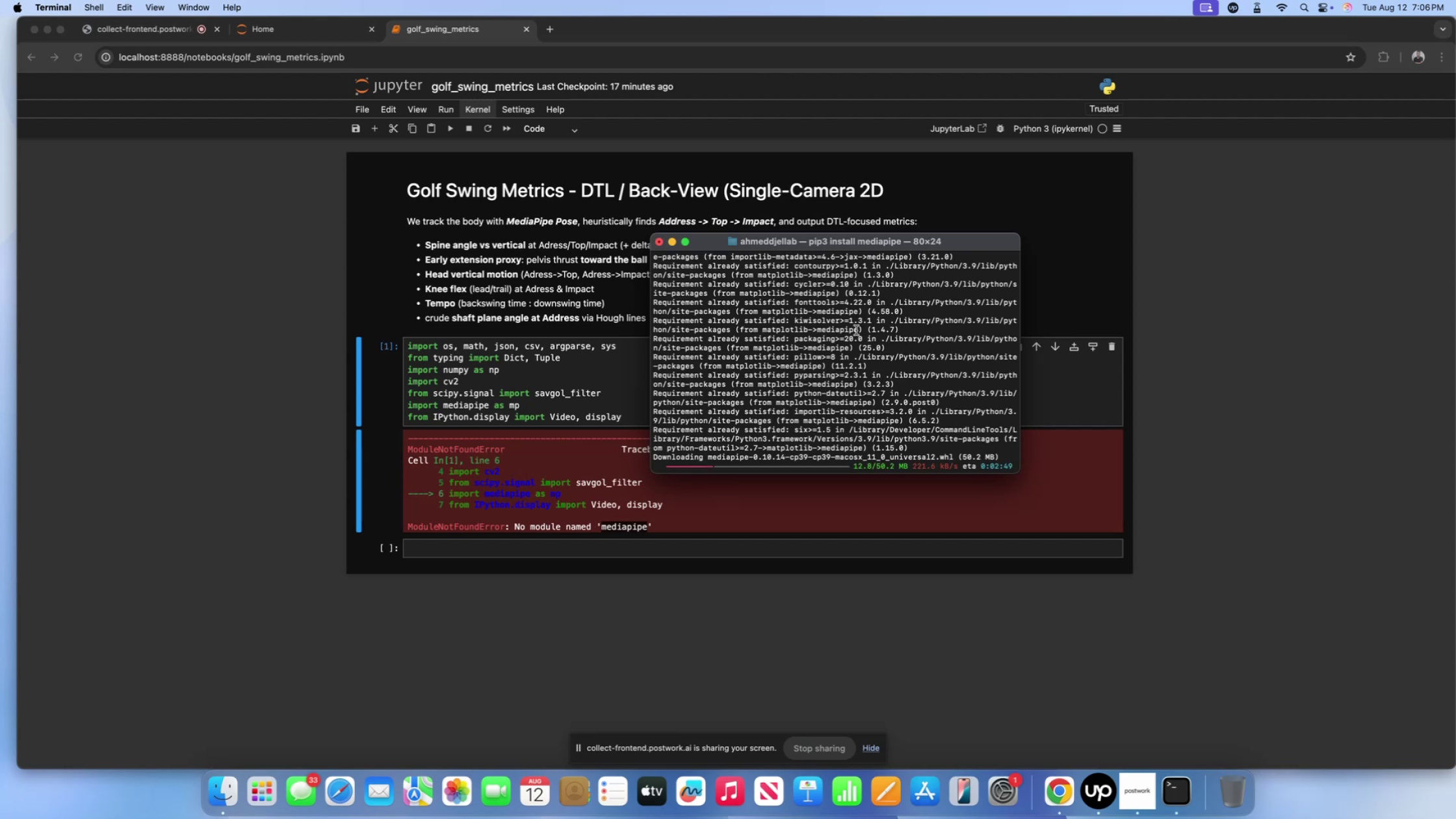 
left_click_drag(start_coordinate=[814, 237], to_coordinate=[789, 209])
 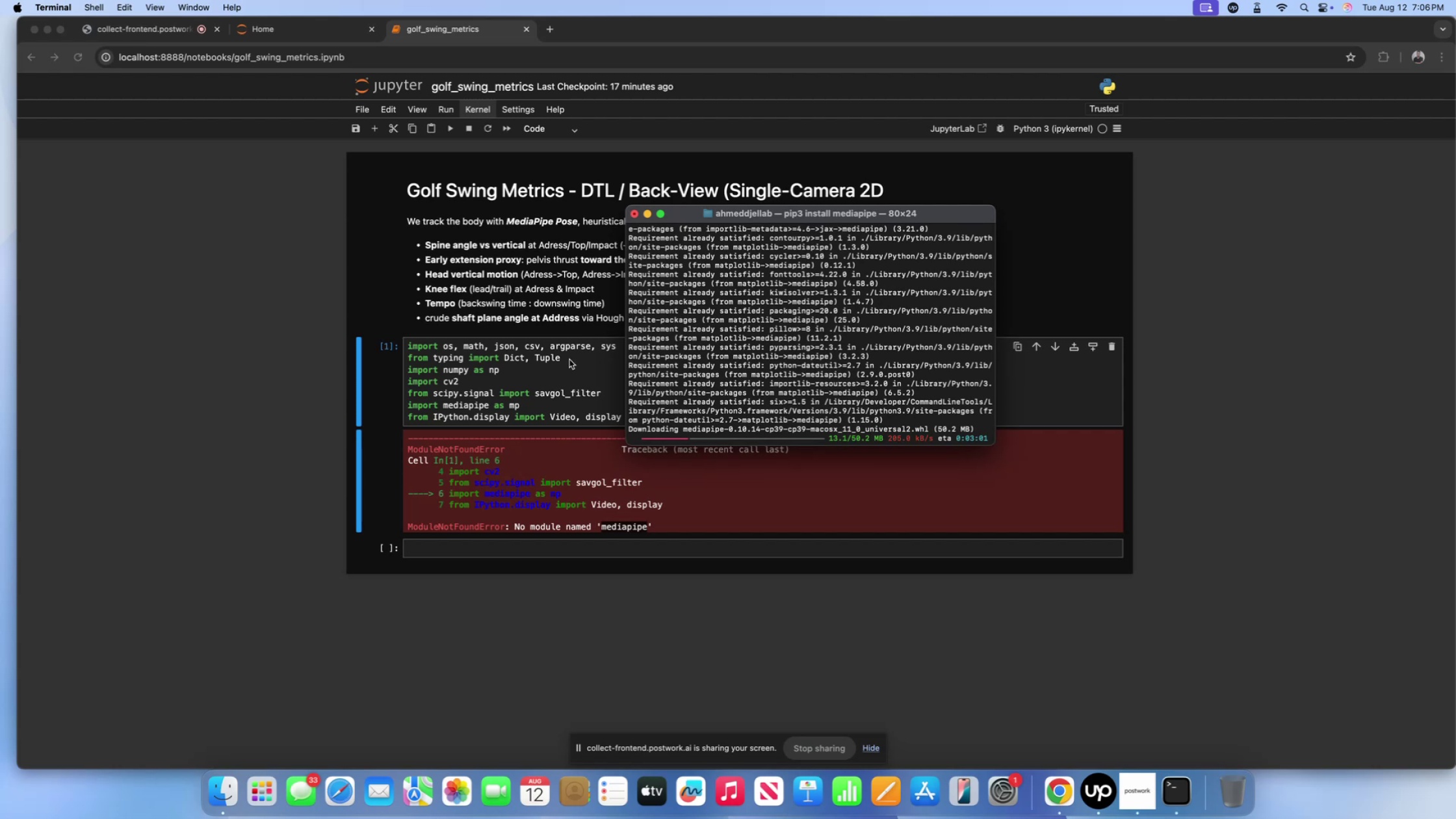 
left_click([569, 359])
 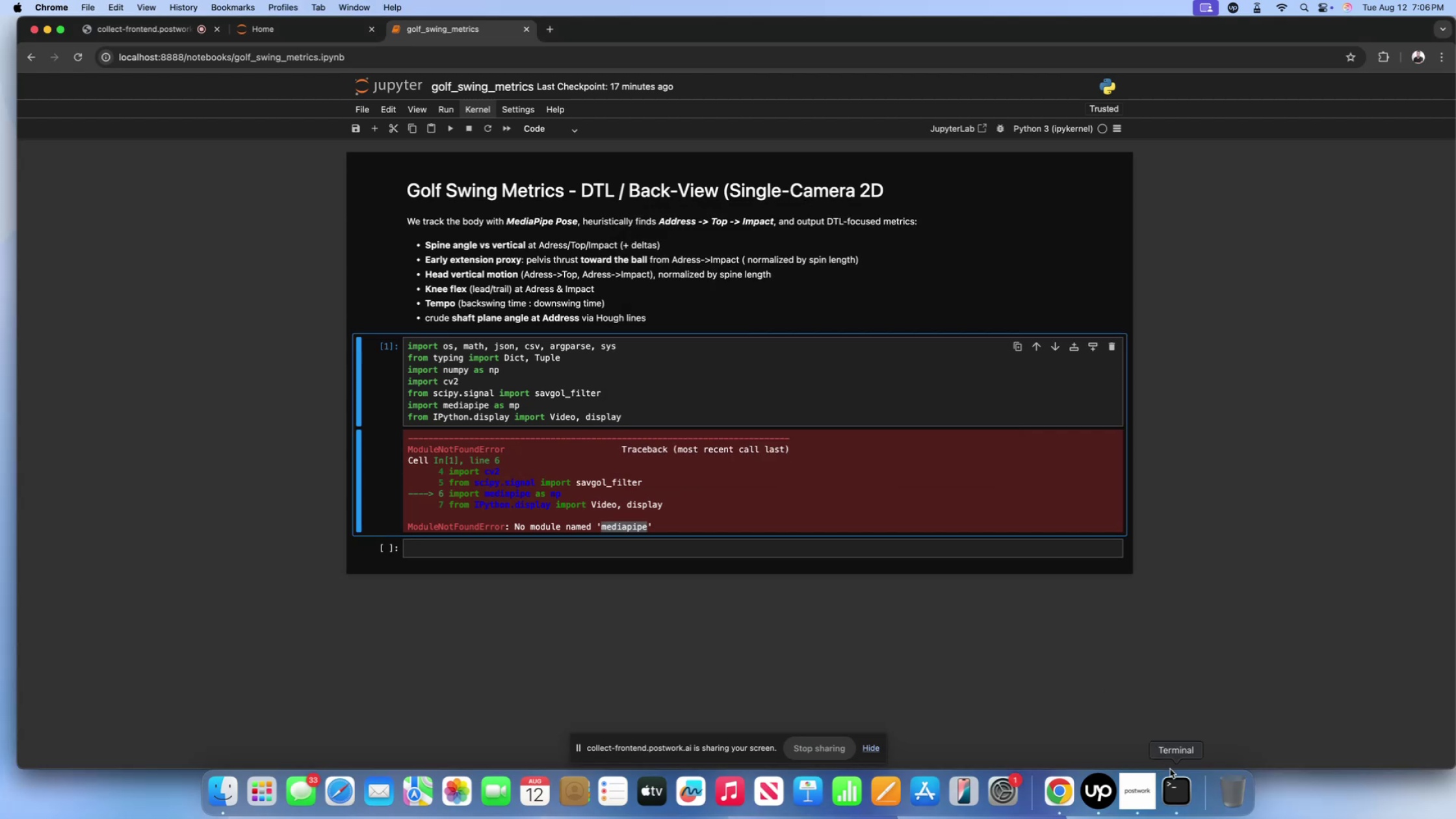 
left_click([1175, 777])
 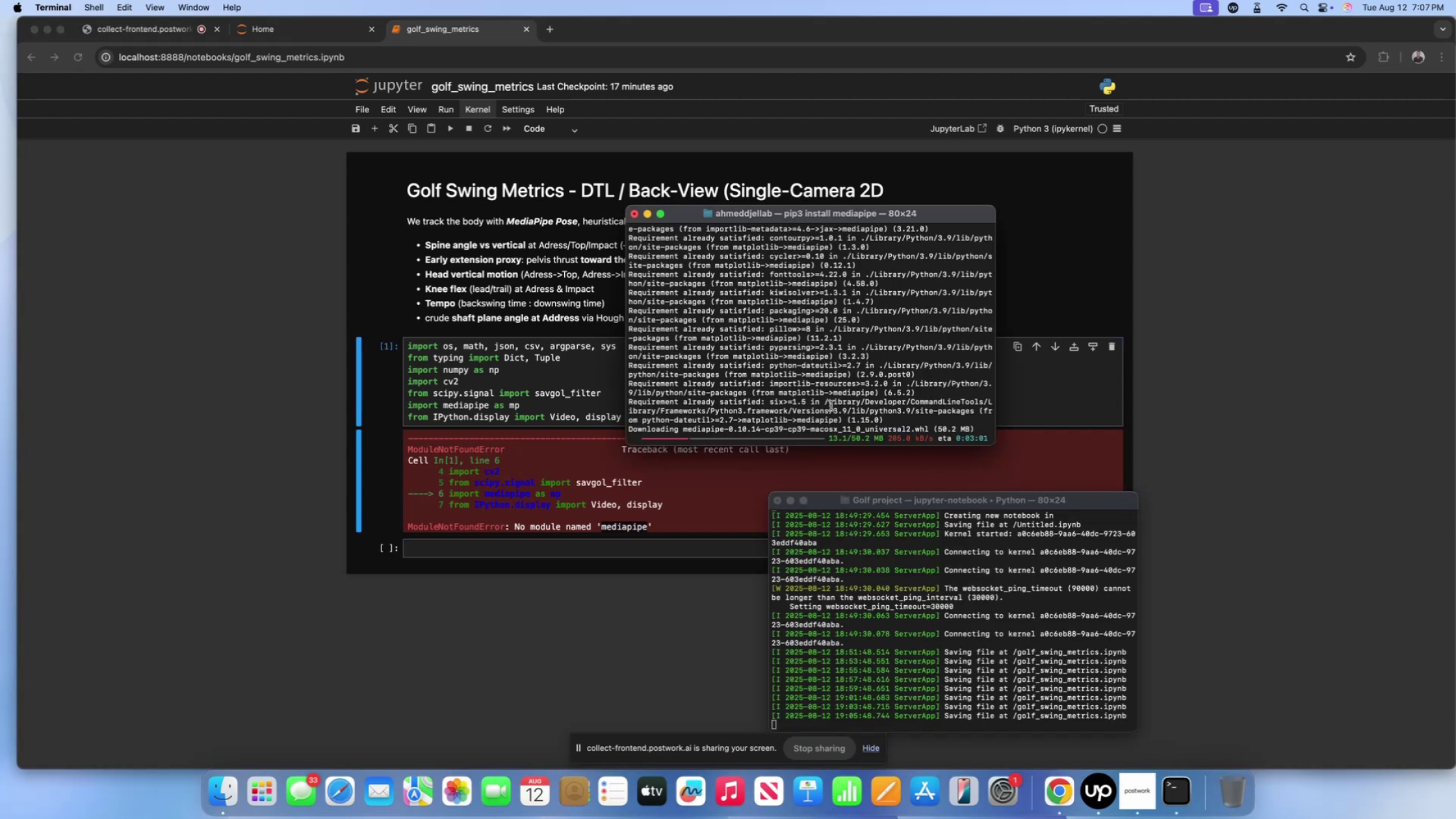 
left_click([805, 395])
 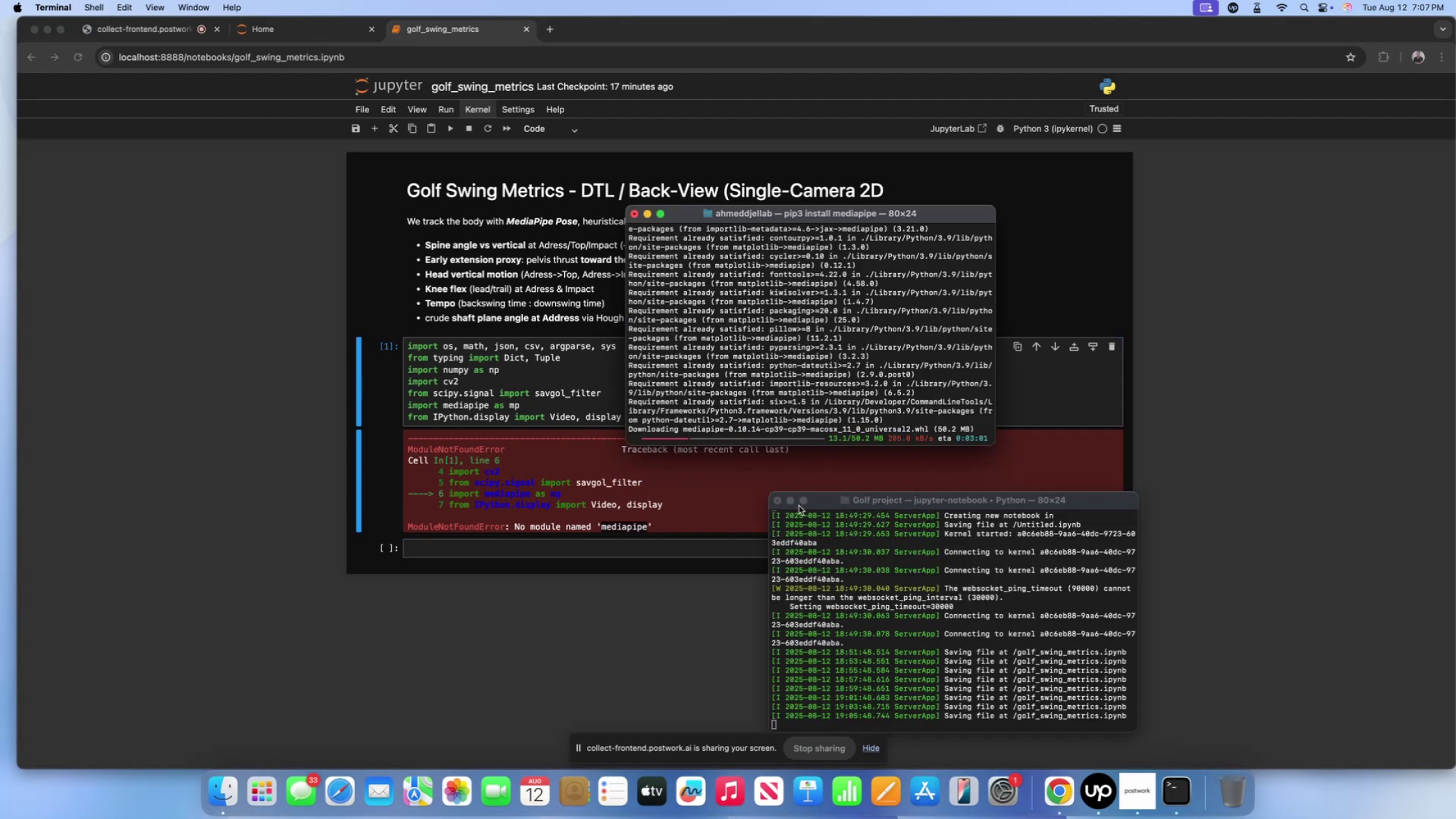 
left_click([795, 505])
 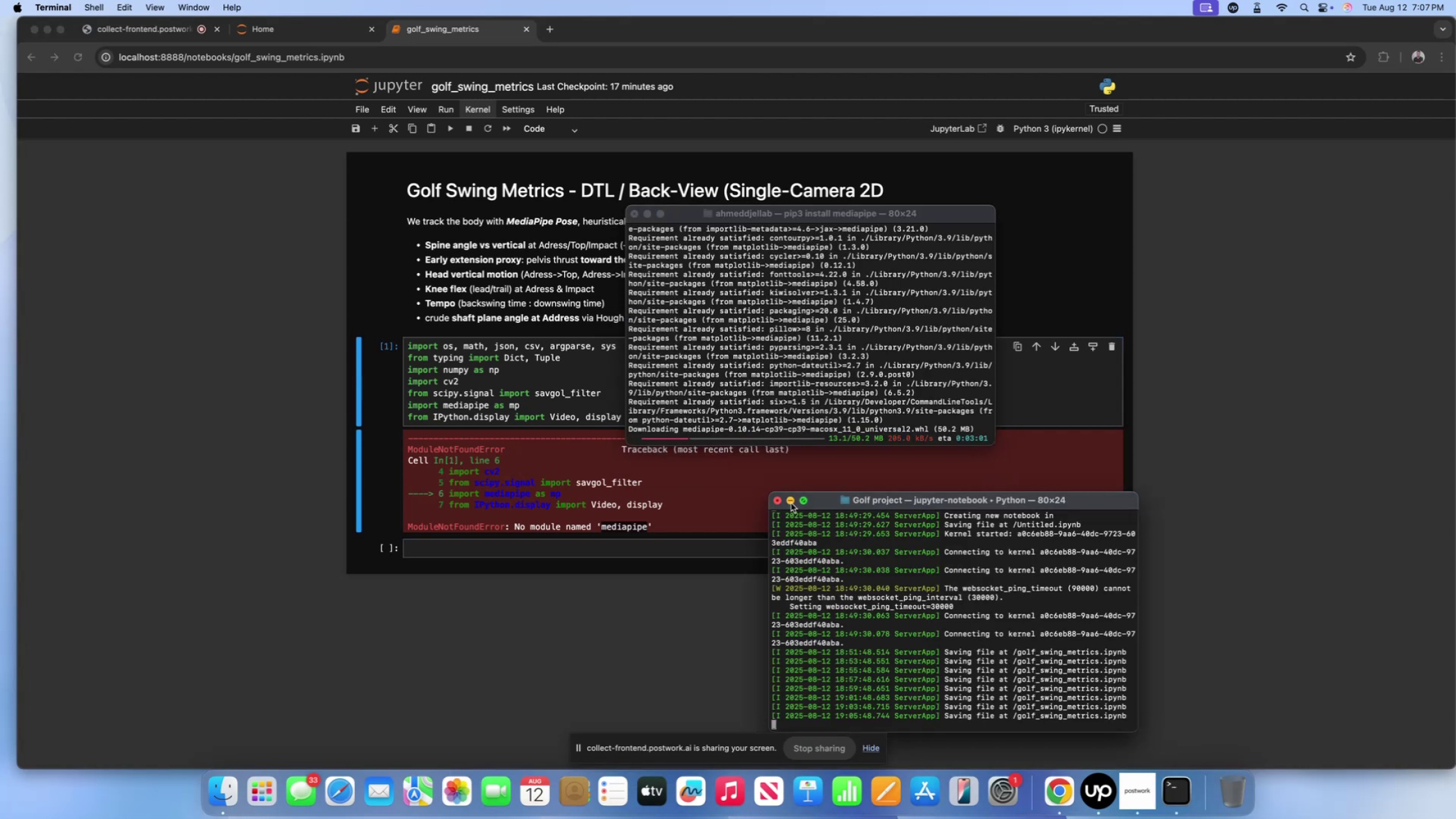 
left_click([791, 503])
 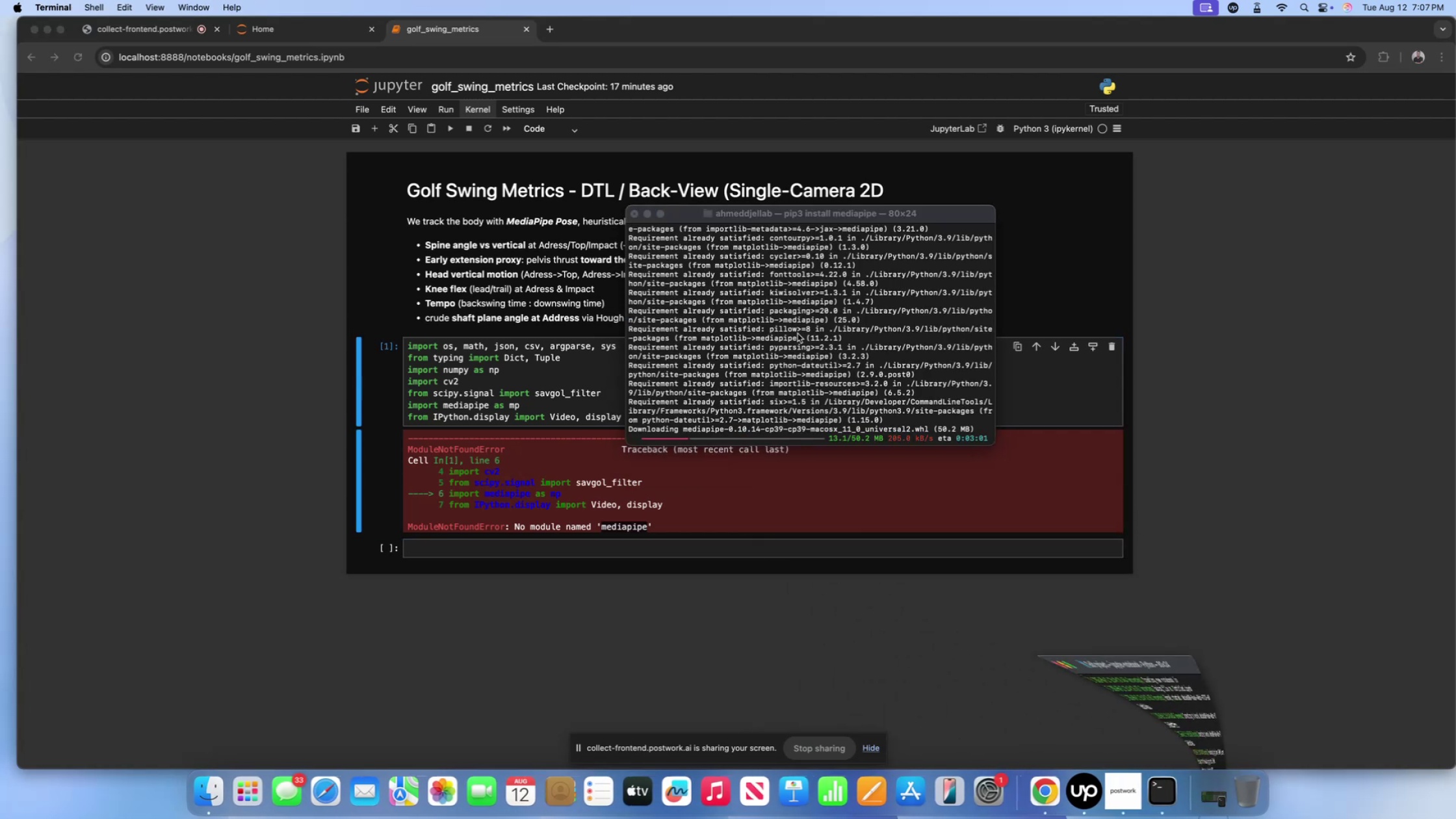 
left_click([794, 326])
 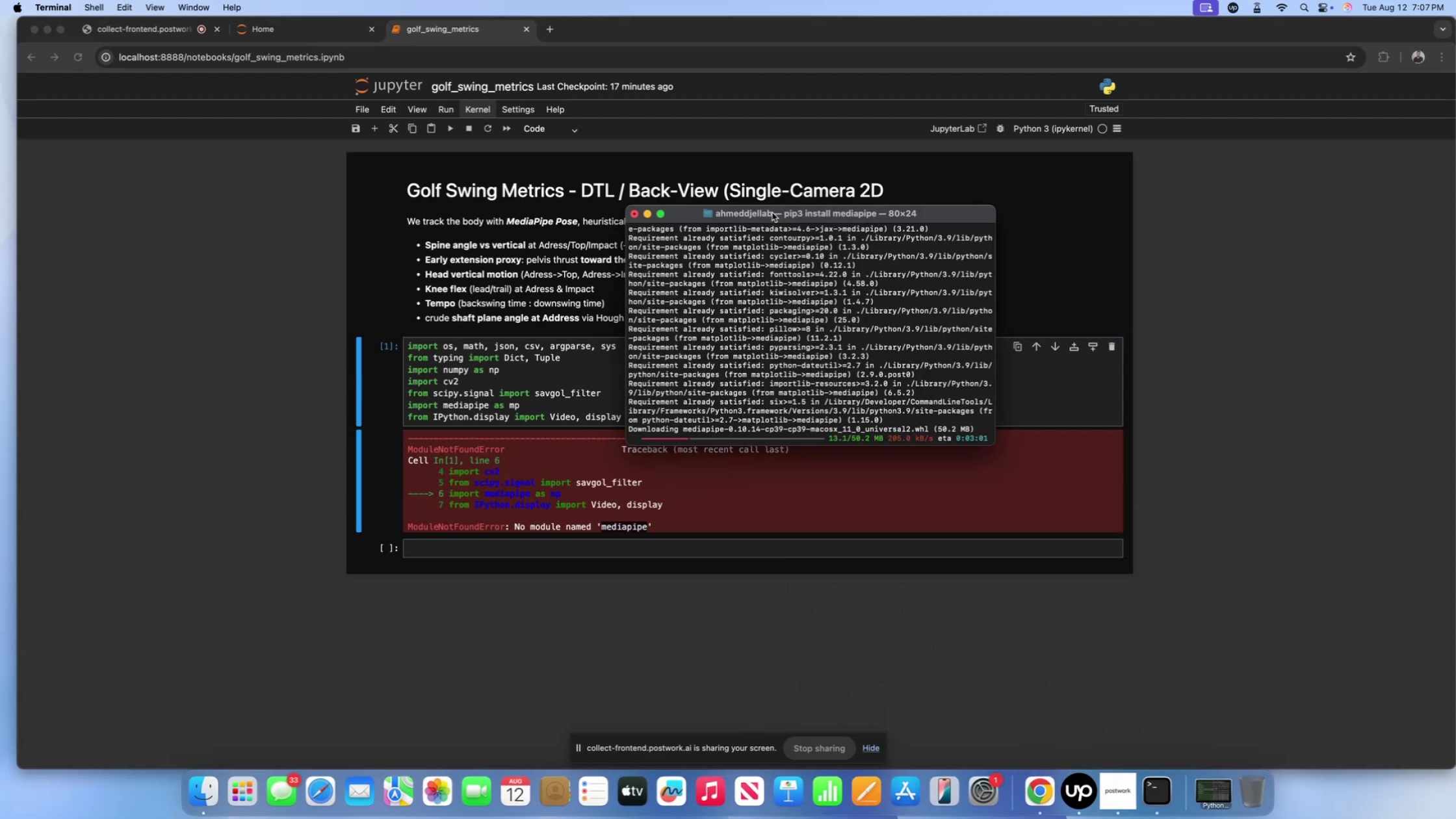 
left_click_drag(start_coordinate=[771, 211], to_coordinate=[743, 120])
 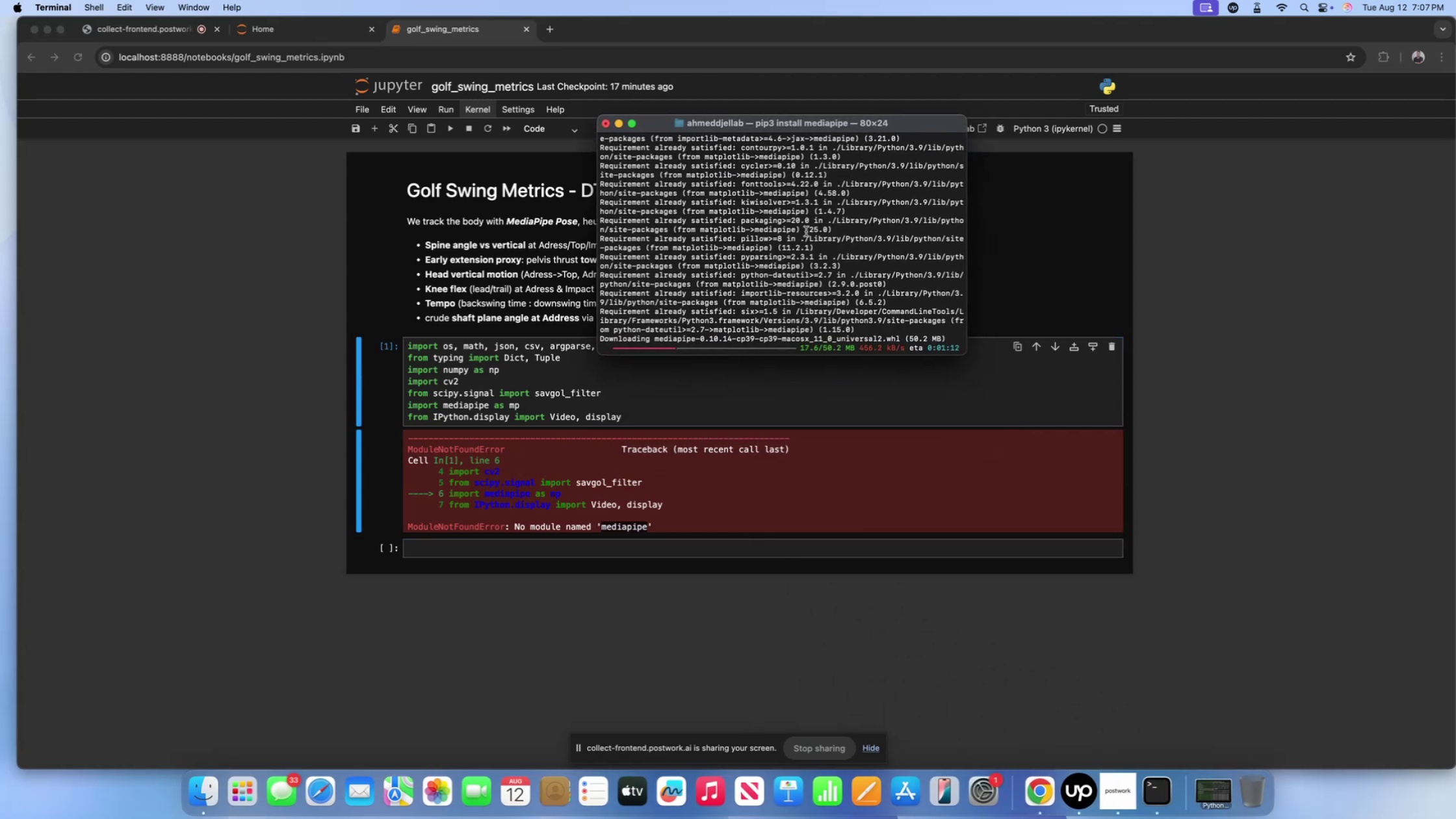 
left_click([806, 231])
 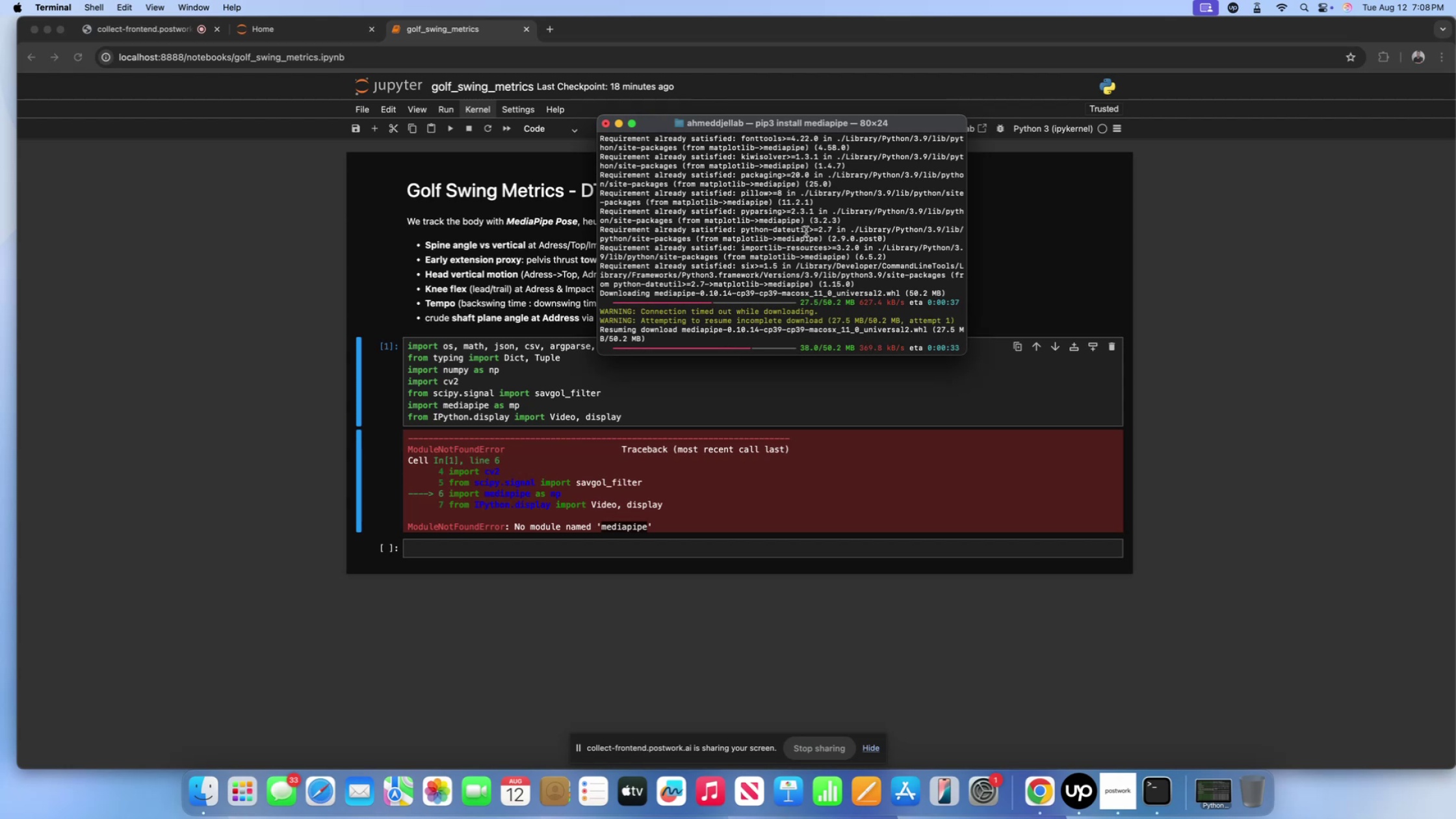 
wait(75.75)
 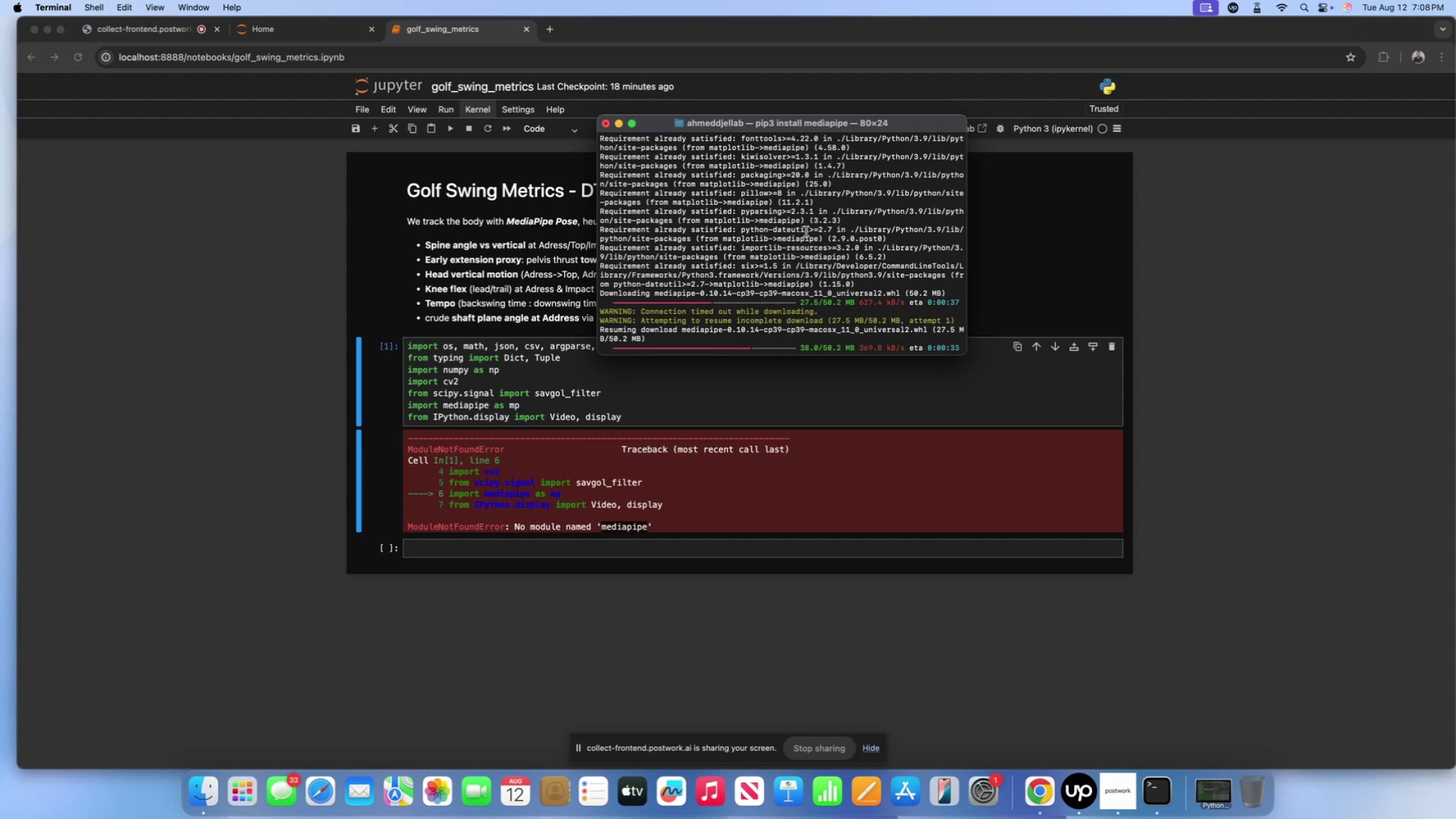 
double_click([790, 126])
 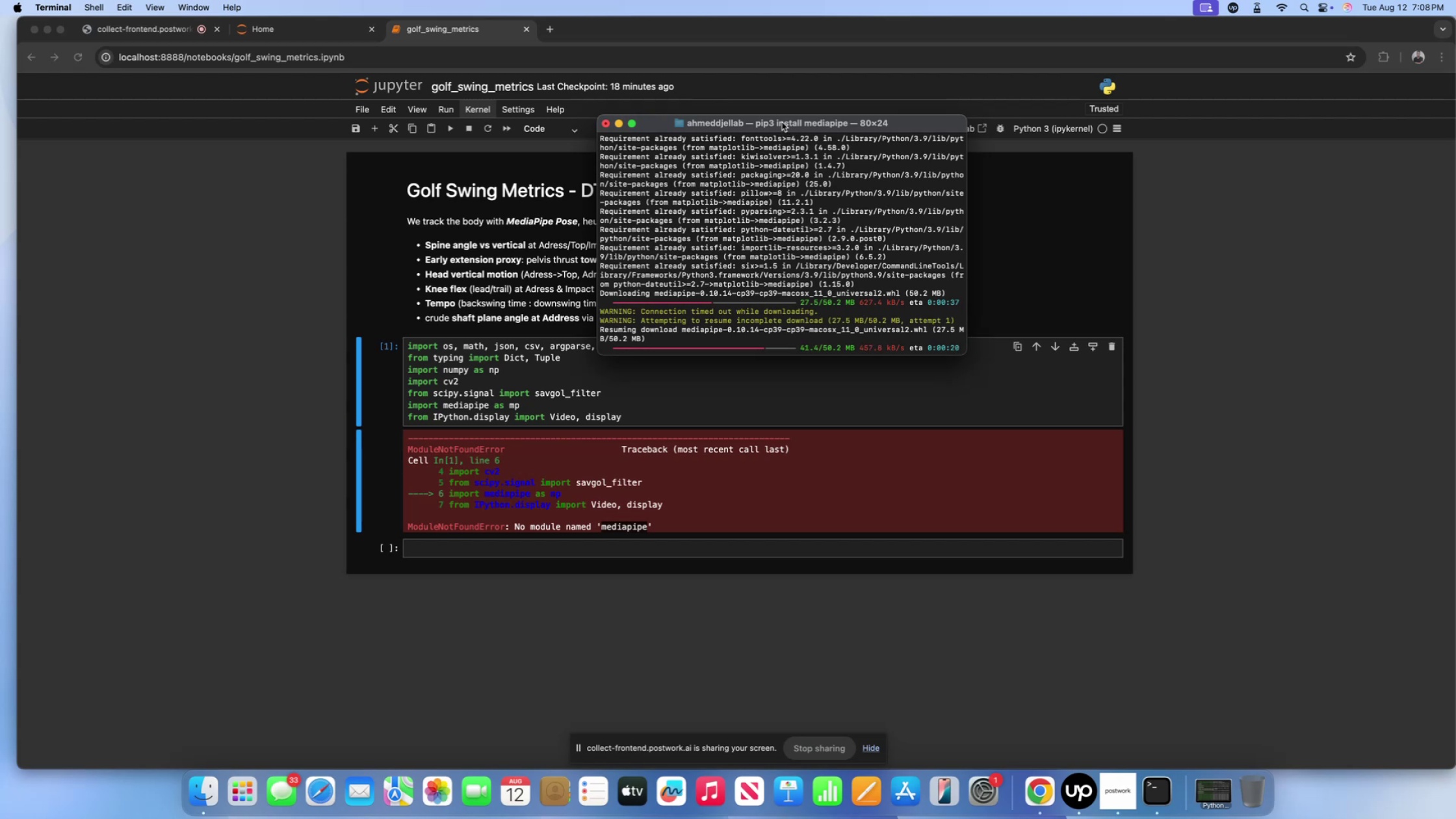 
left_click_drag(start_coordinate=[782, 122], to_coordinate=[859, 181])
 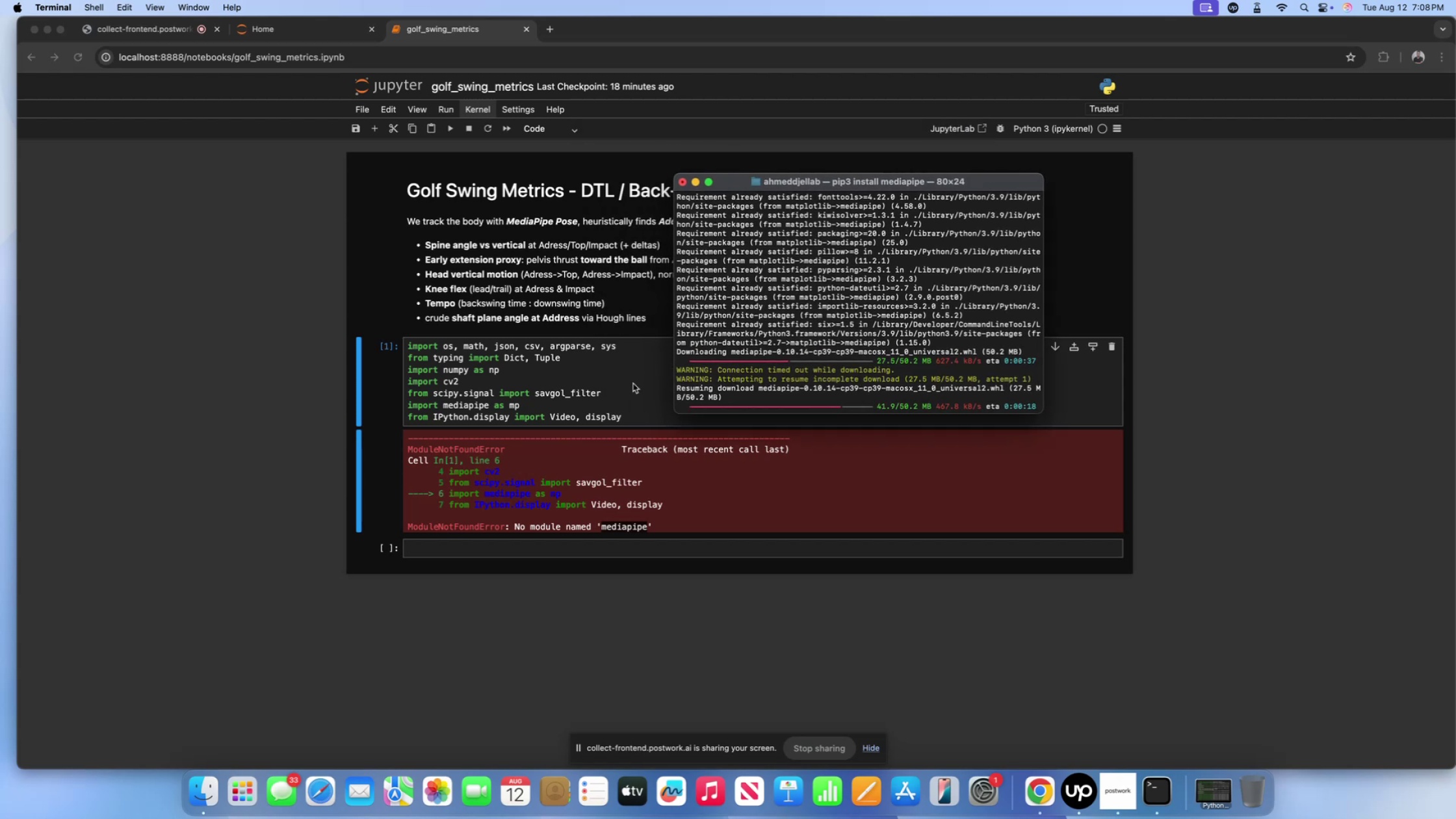 
left_click([633, 384])
 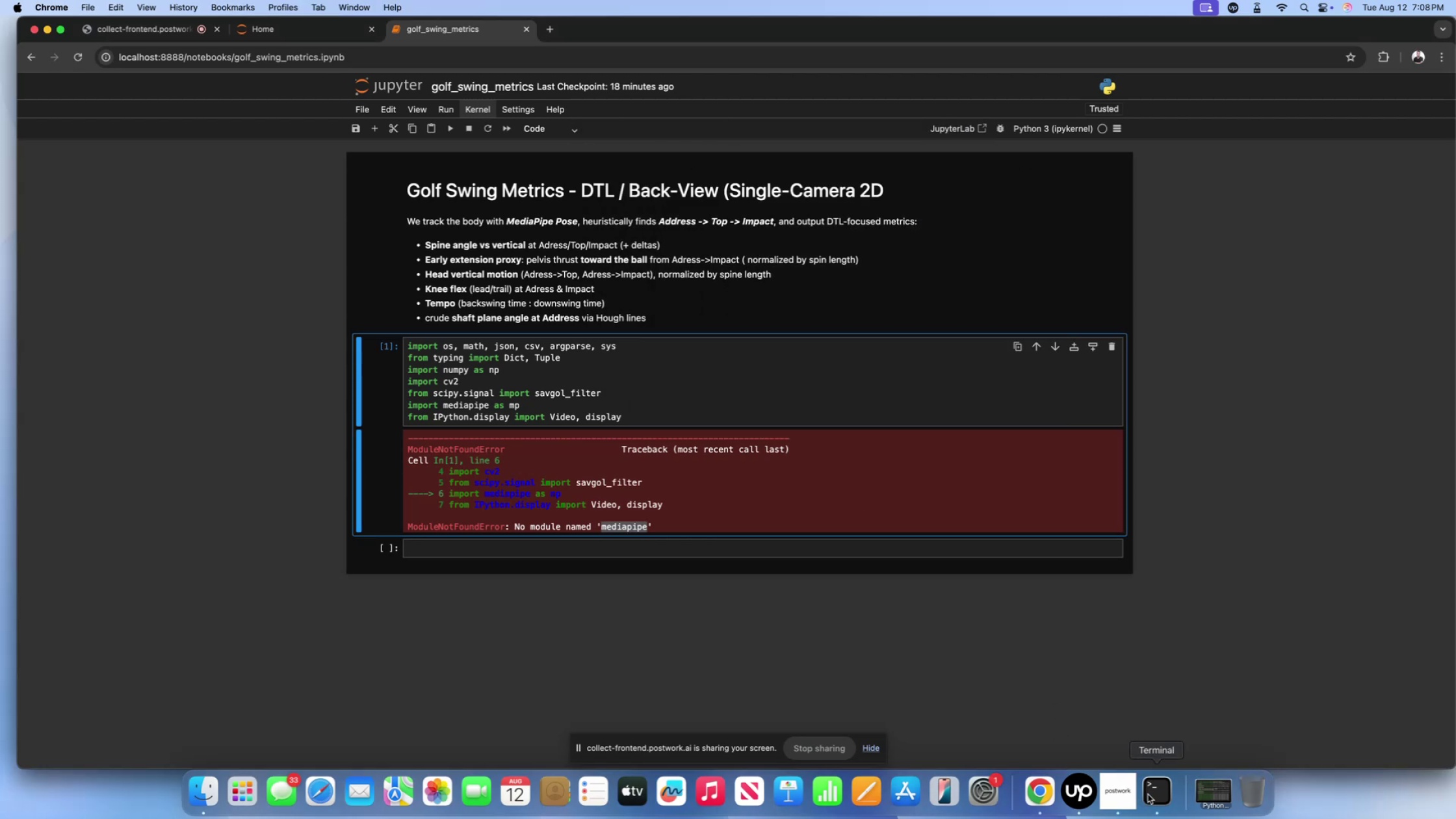 
left_click([1152, 792])
 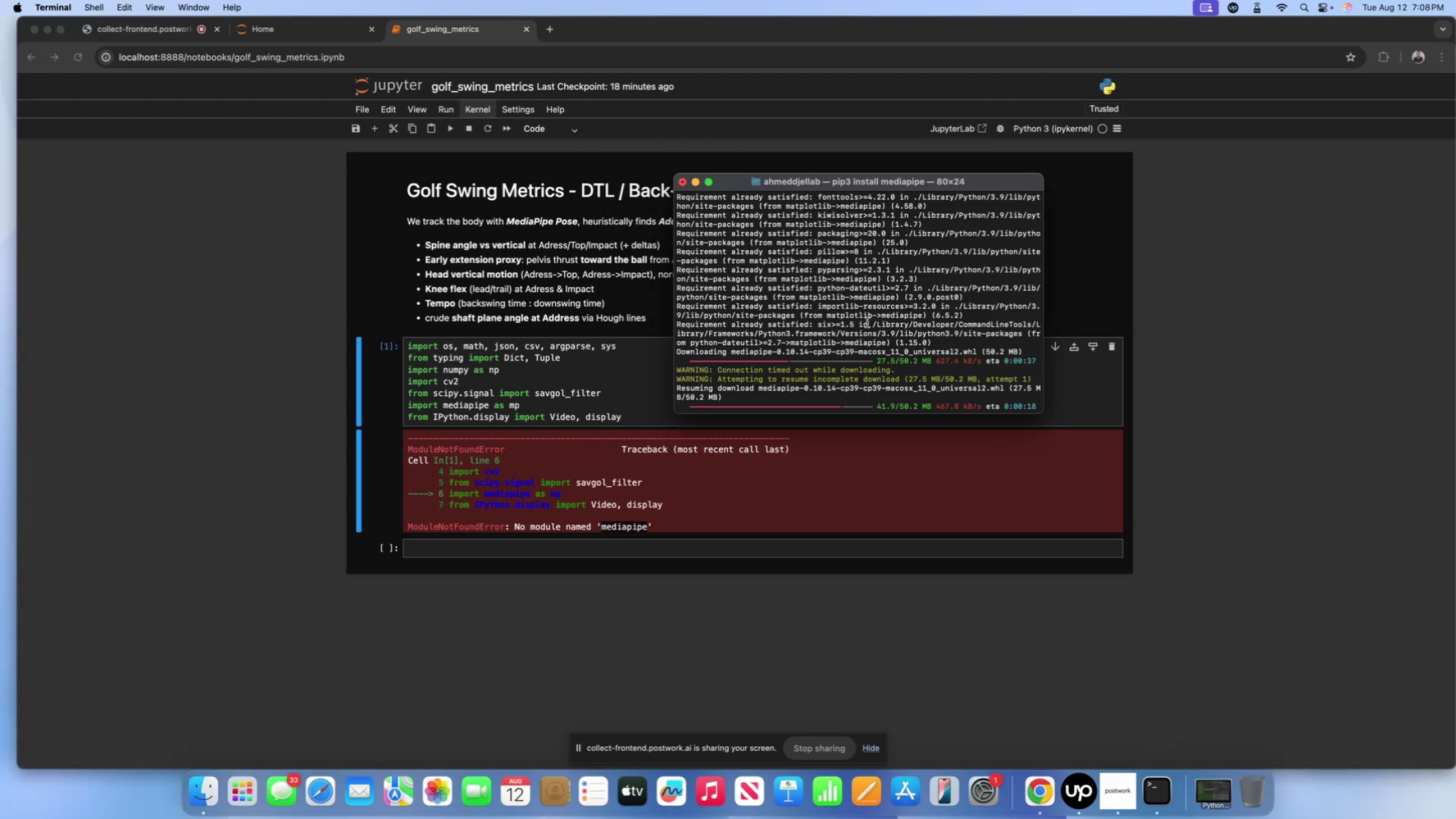 
left_click([852, 313])
 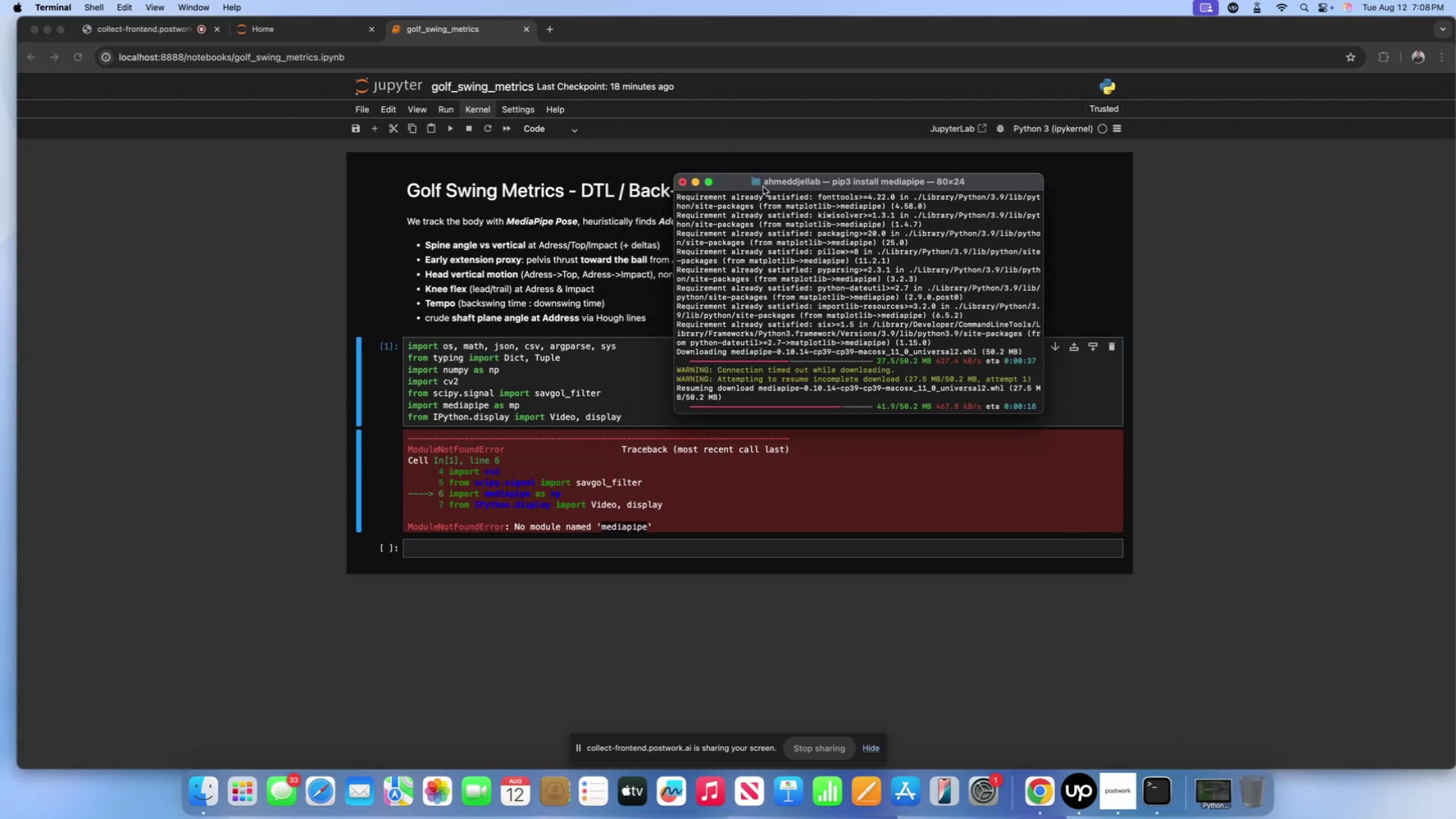 
left_click([759, 181])
 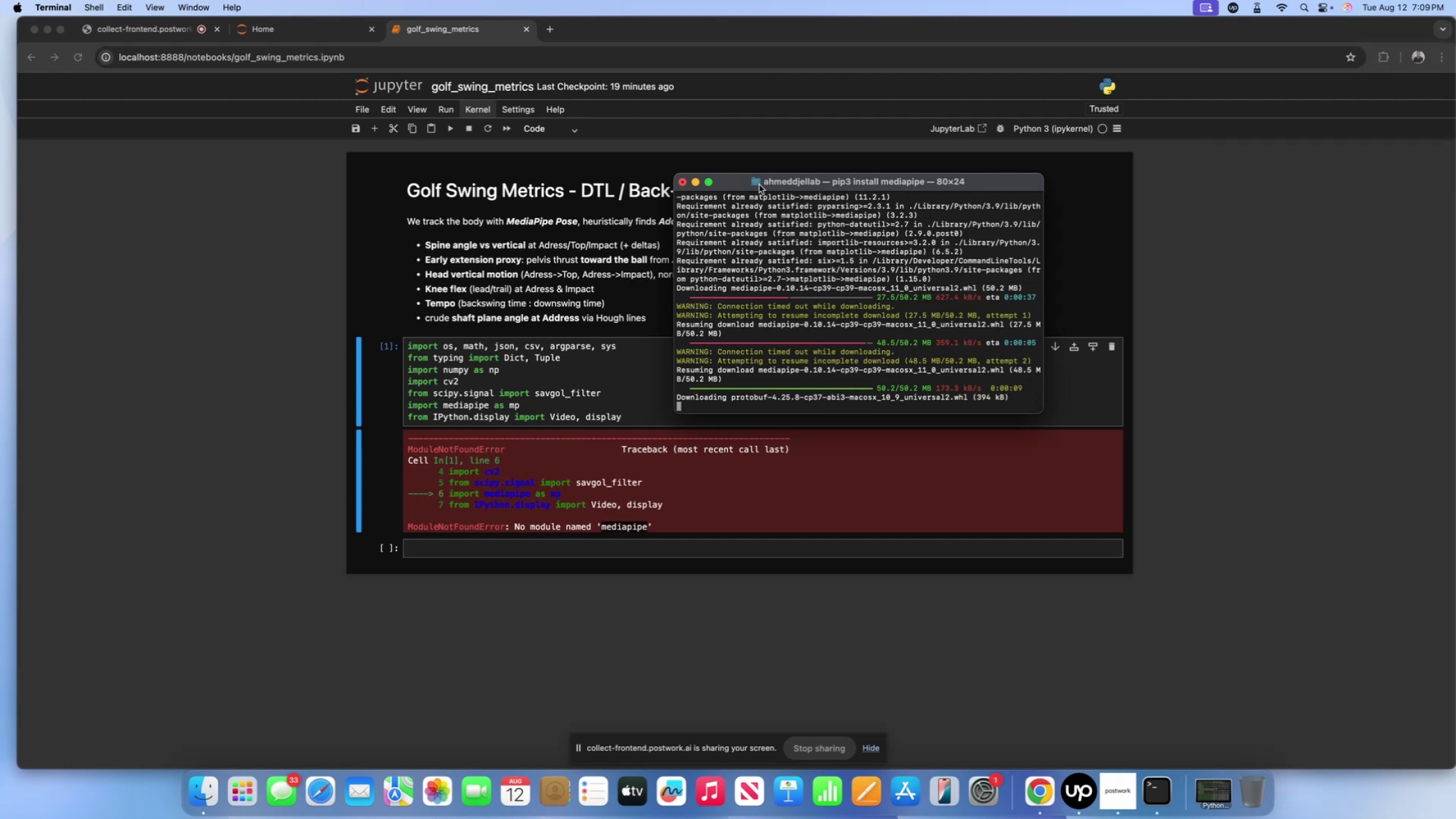 
wait(54.26)
 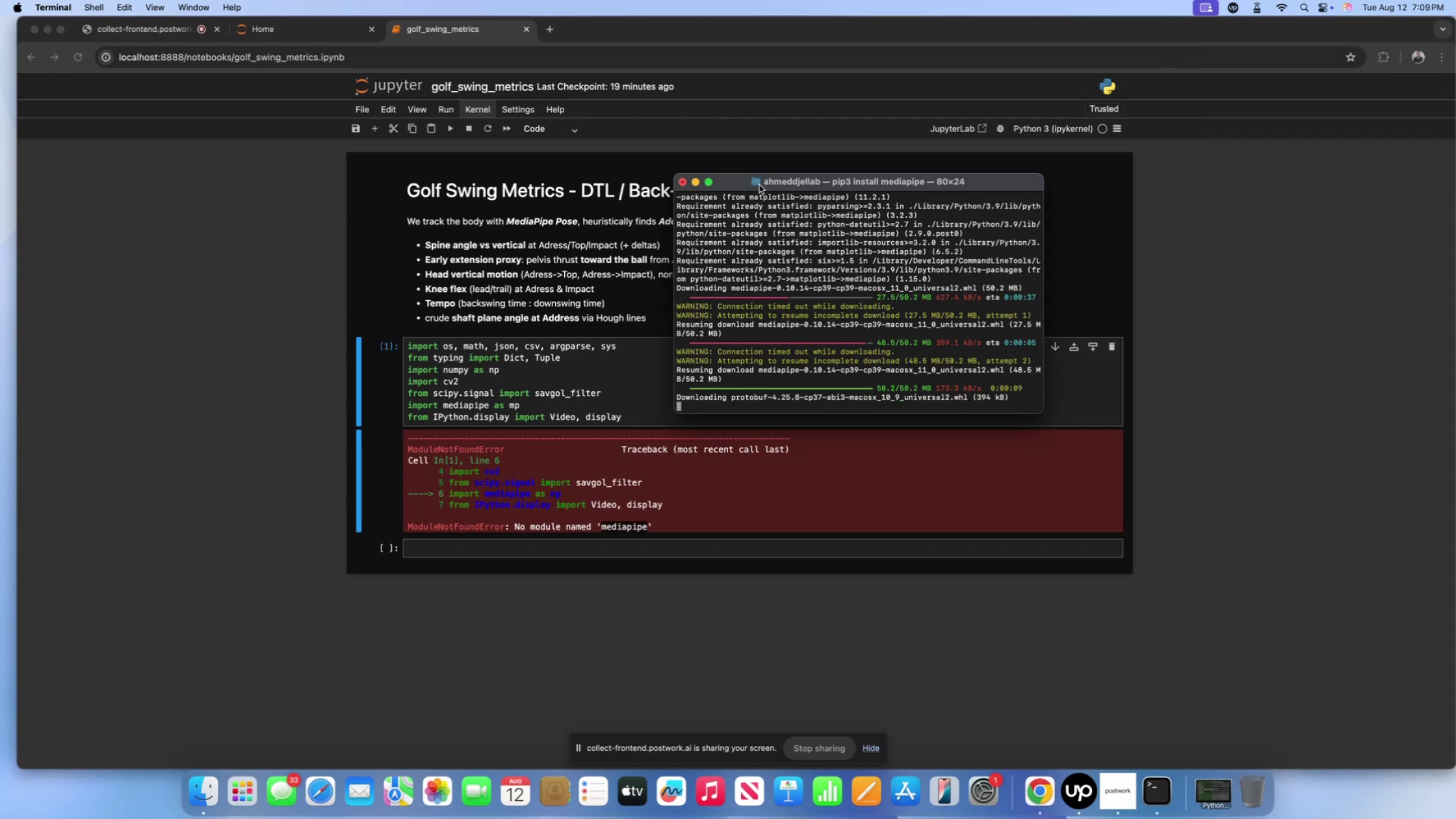 
left_click([788, 313])
 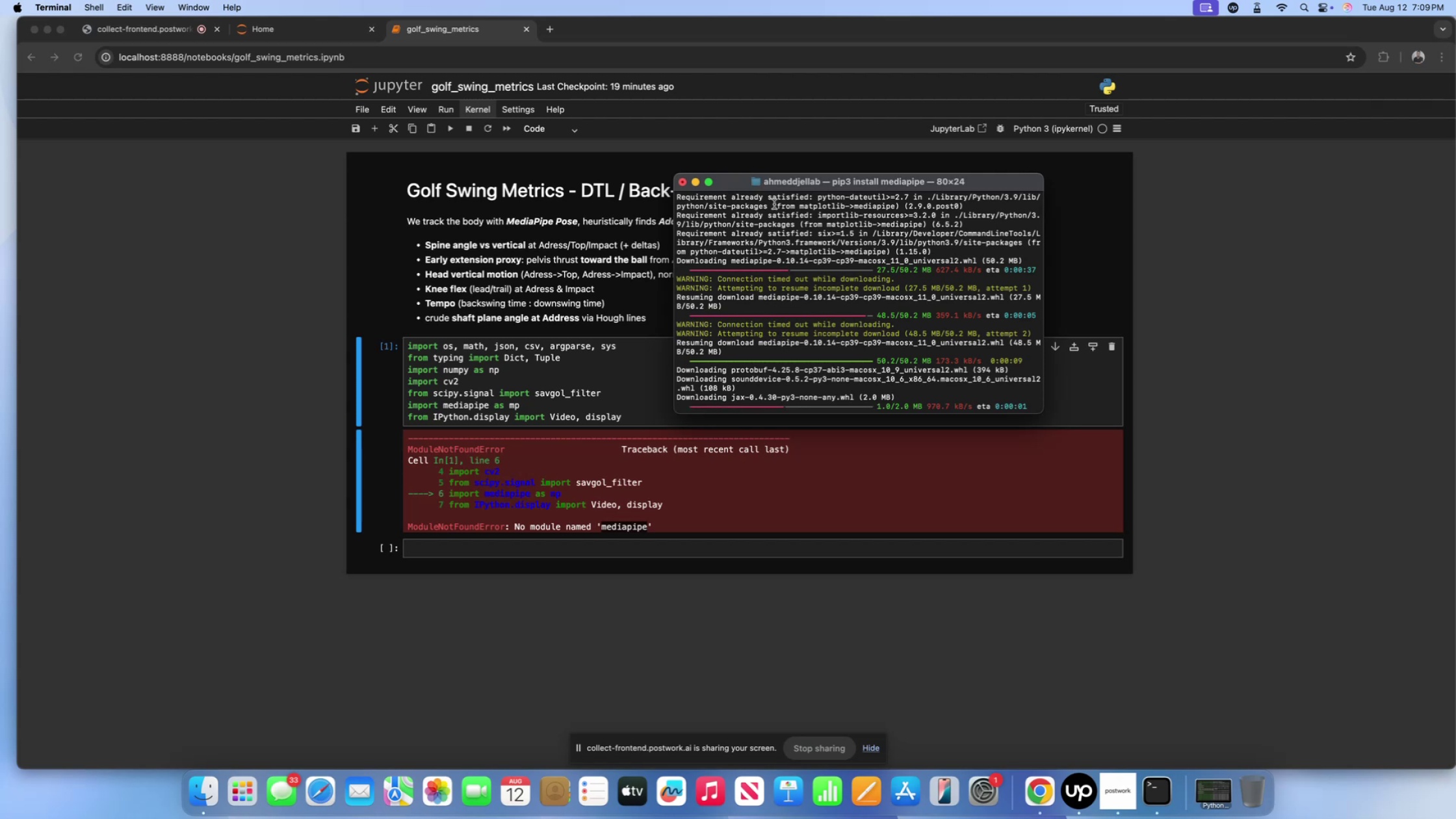 
left_click_drag(start_coordinate=[770, 188], to_coordinate=[822, 263])
 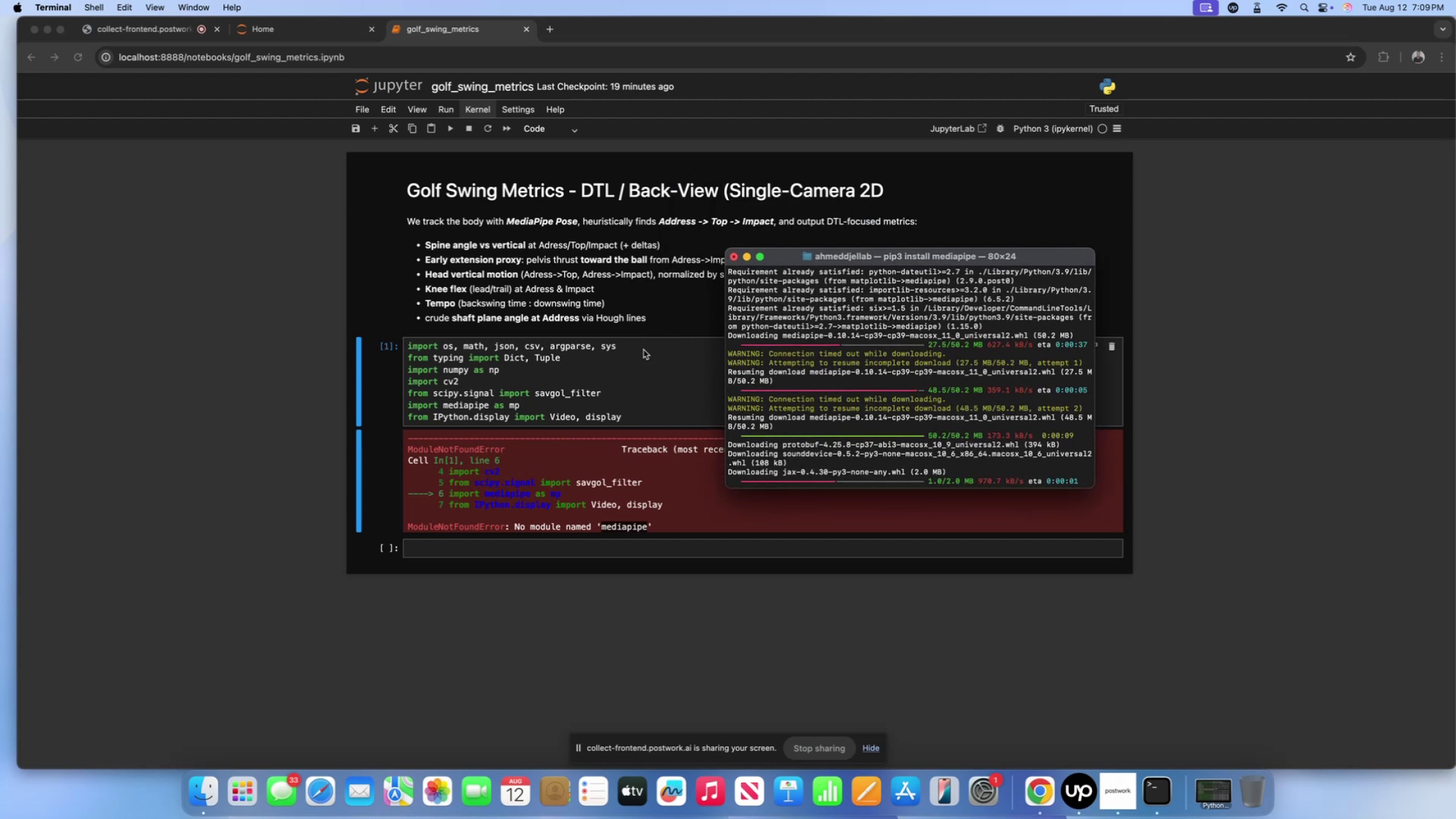 
left_click([644, 350])
 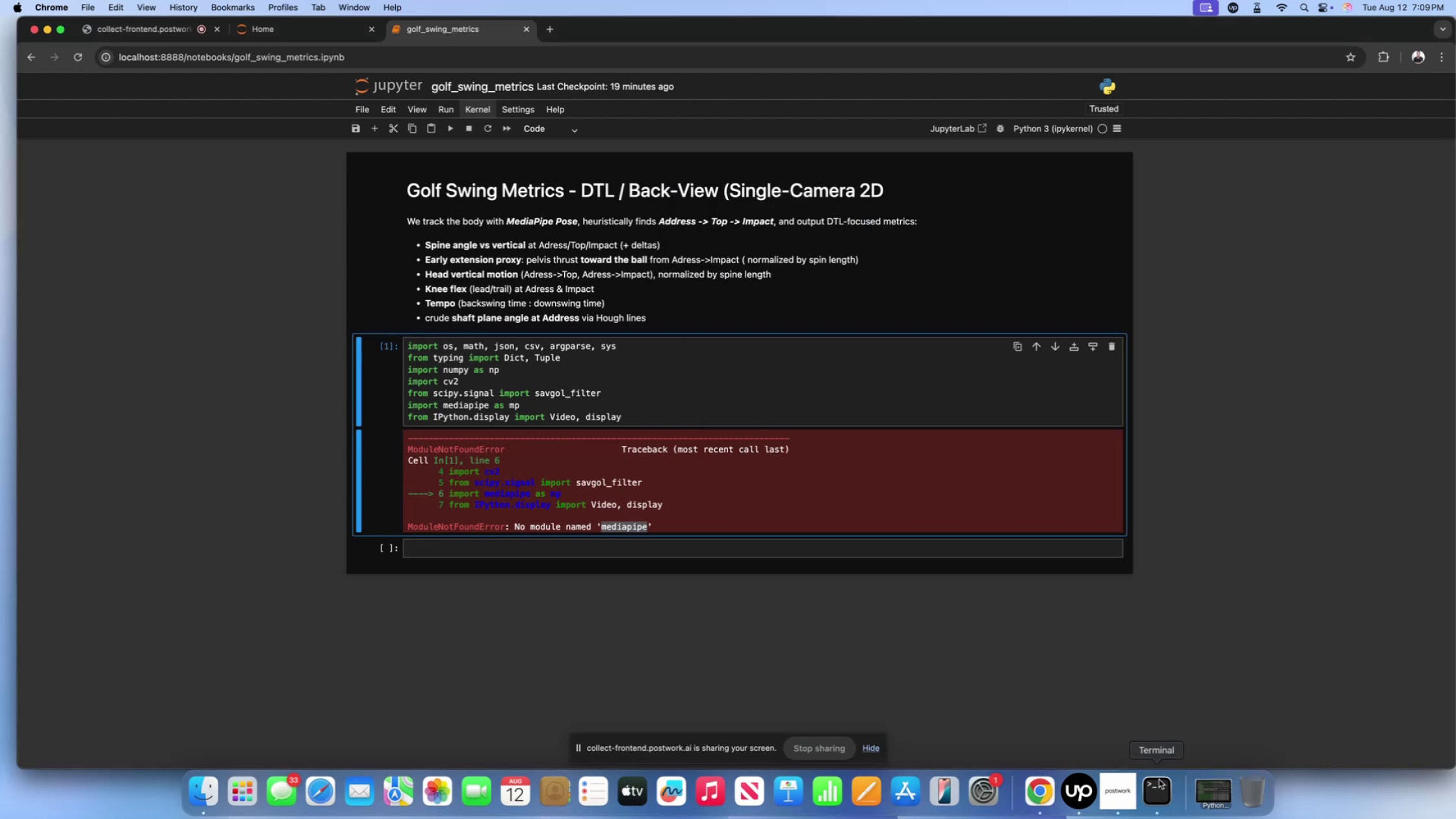 
left_click([1158, 791])
 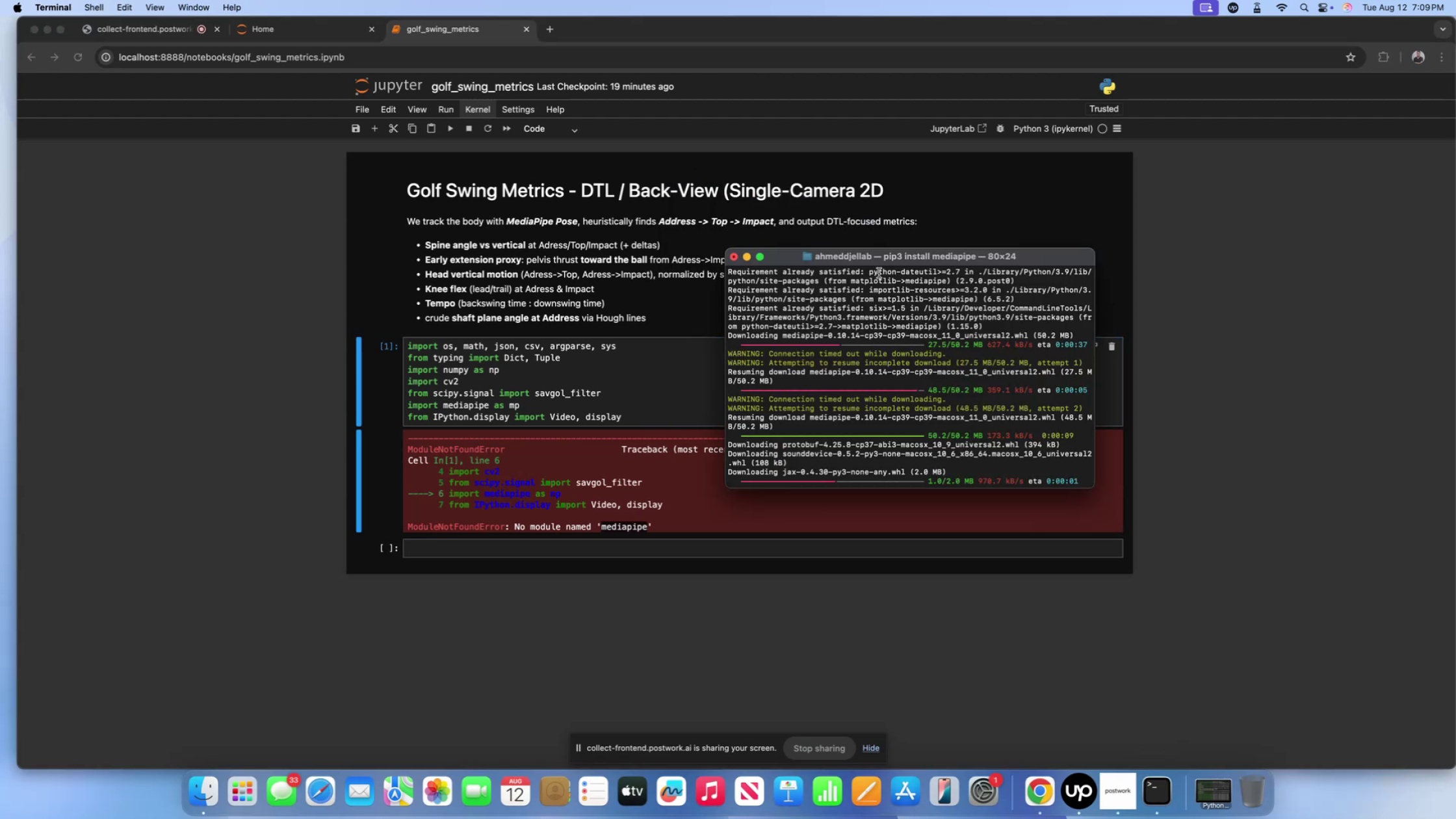 
left_click_drag(start_coordinate=[877, 263], to_coordinate=[832, 240])
 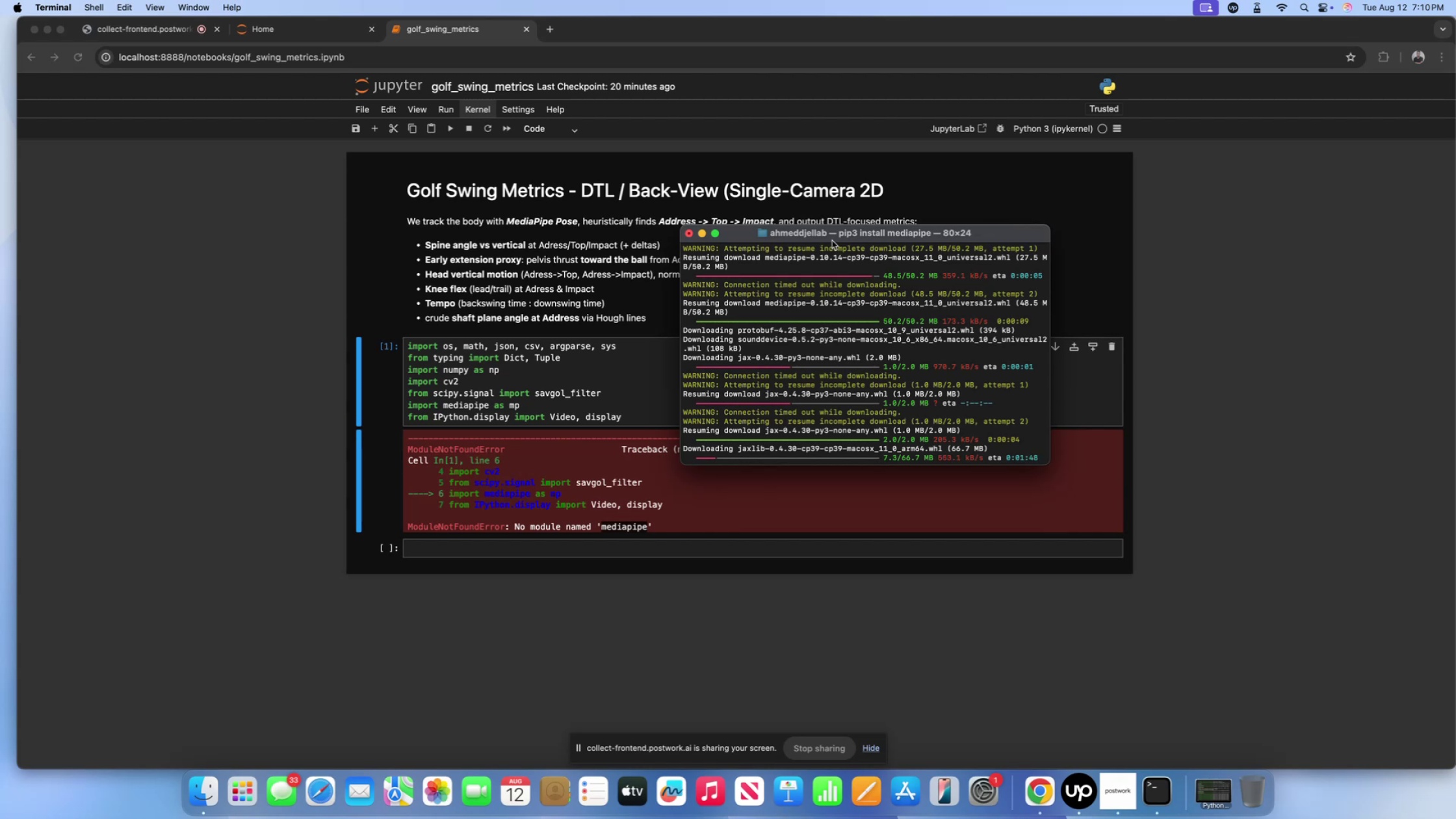 
wait(49.74)
 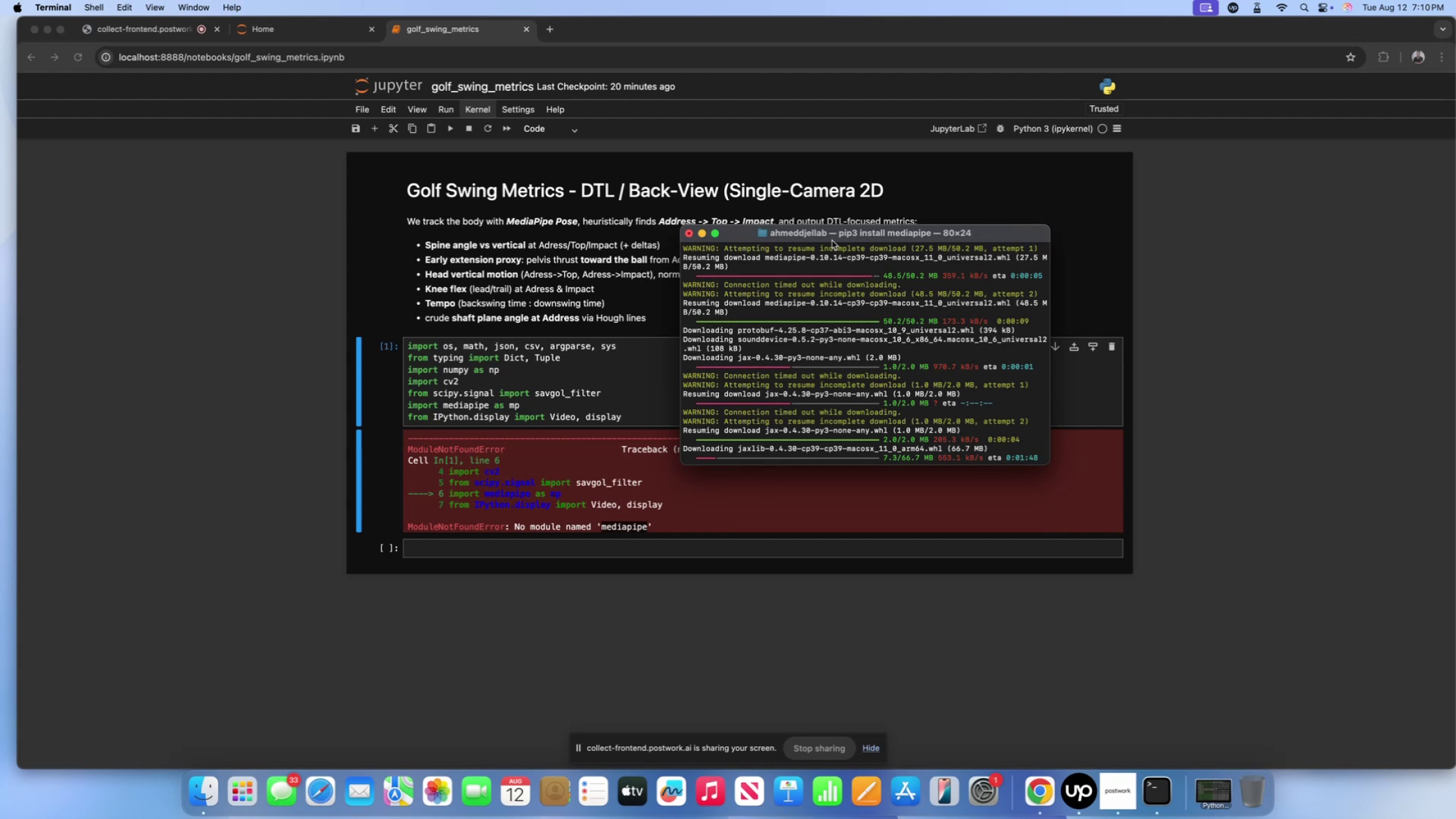 
double_click([603, 554])
 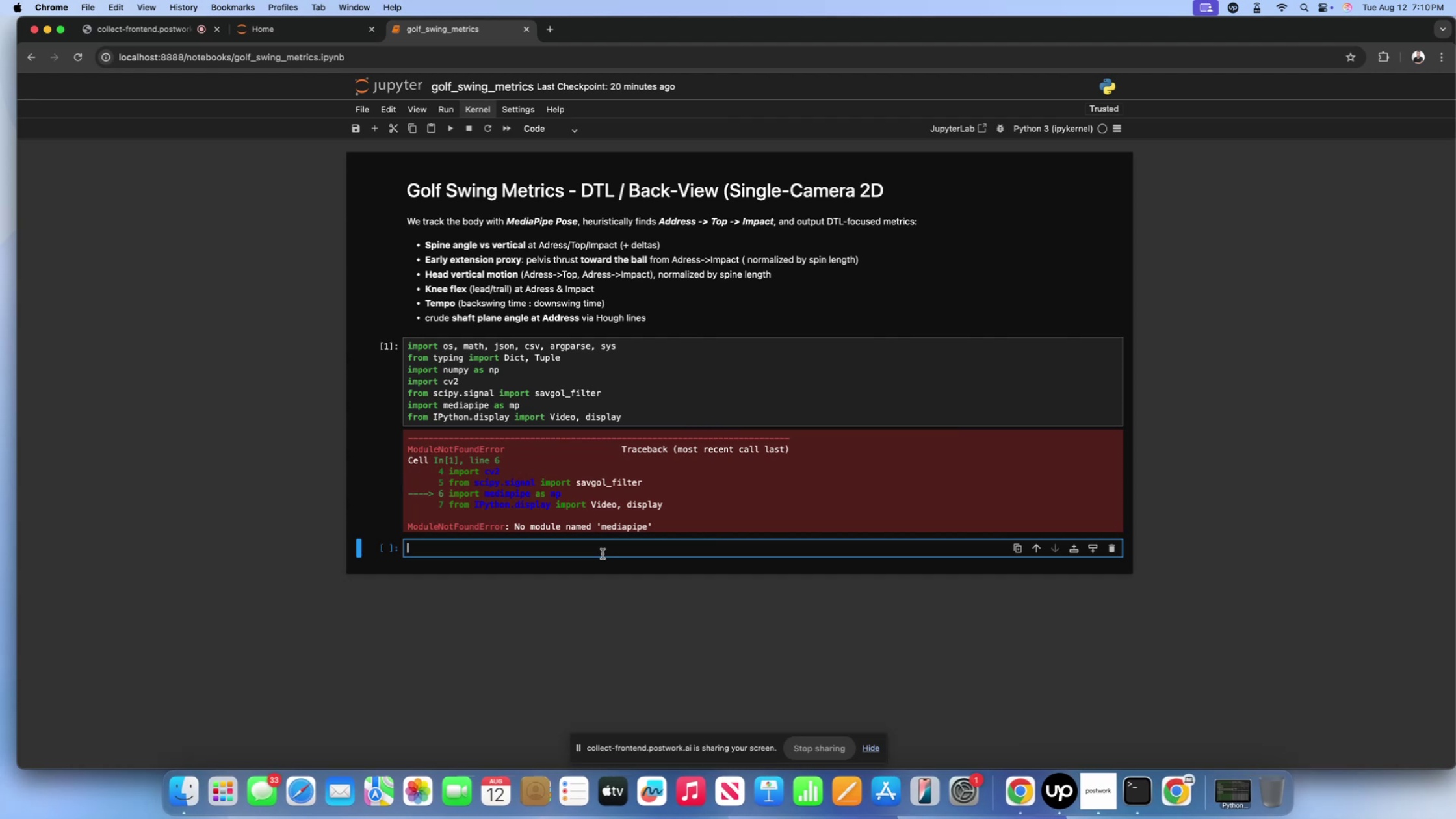 
wait(5.13)
 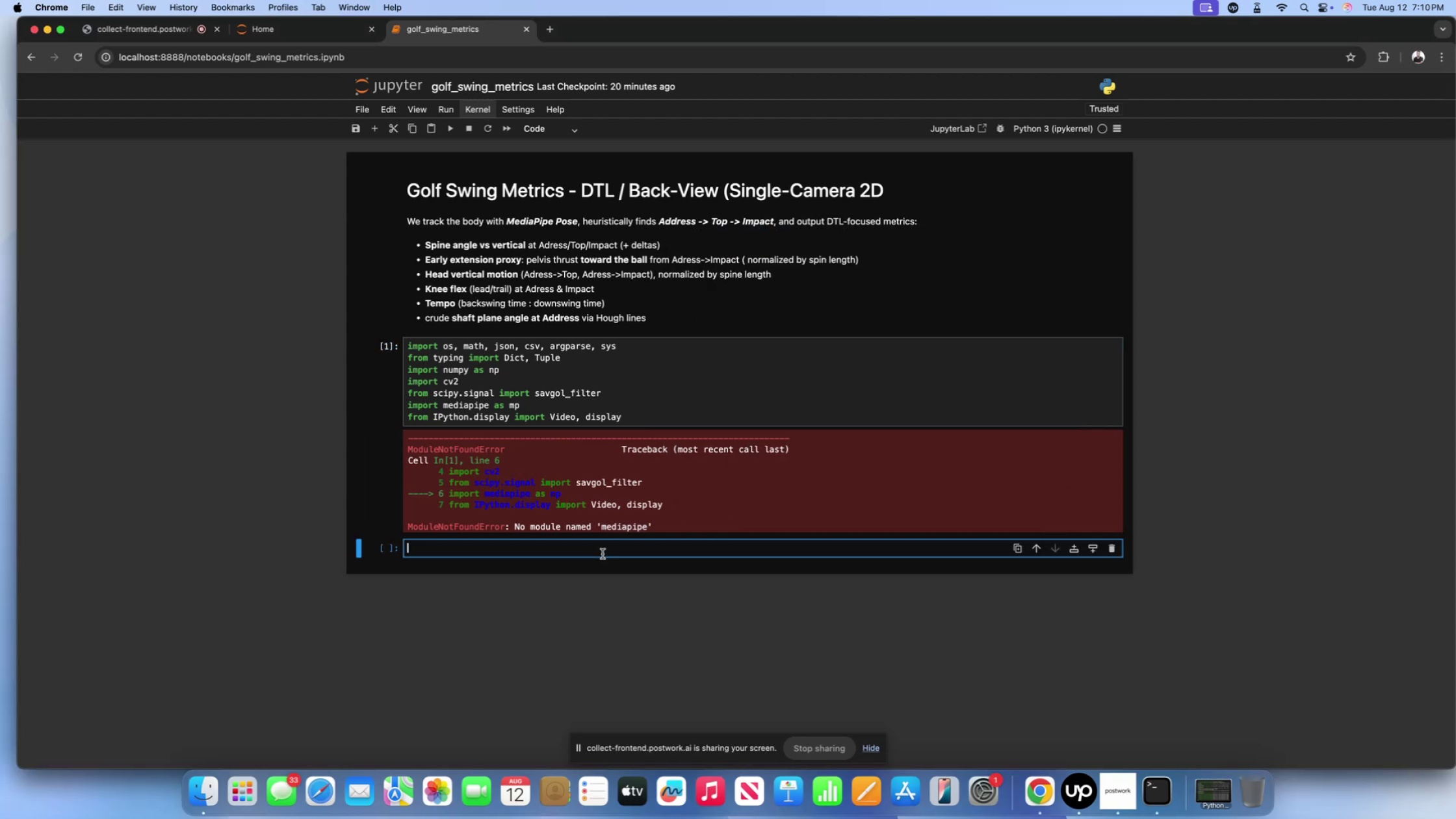 
type(mp_pose = mp.soll)
key(Backspace)
type(utions.)
 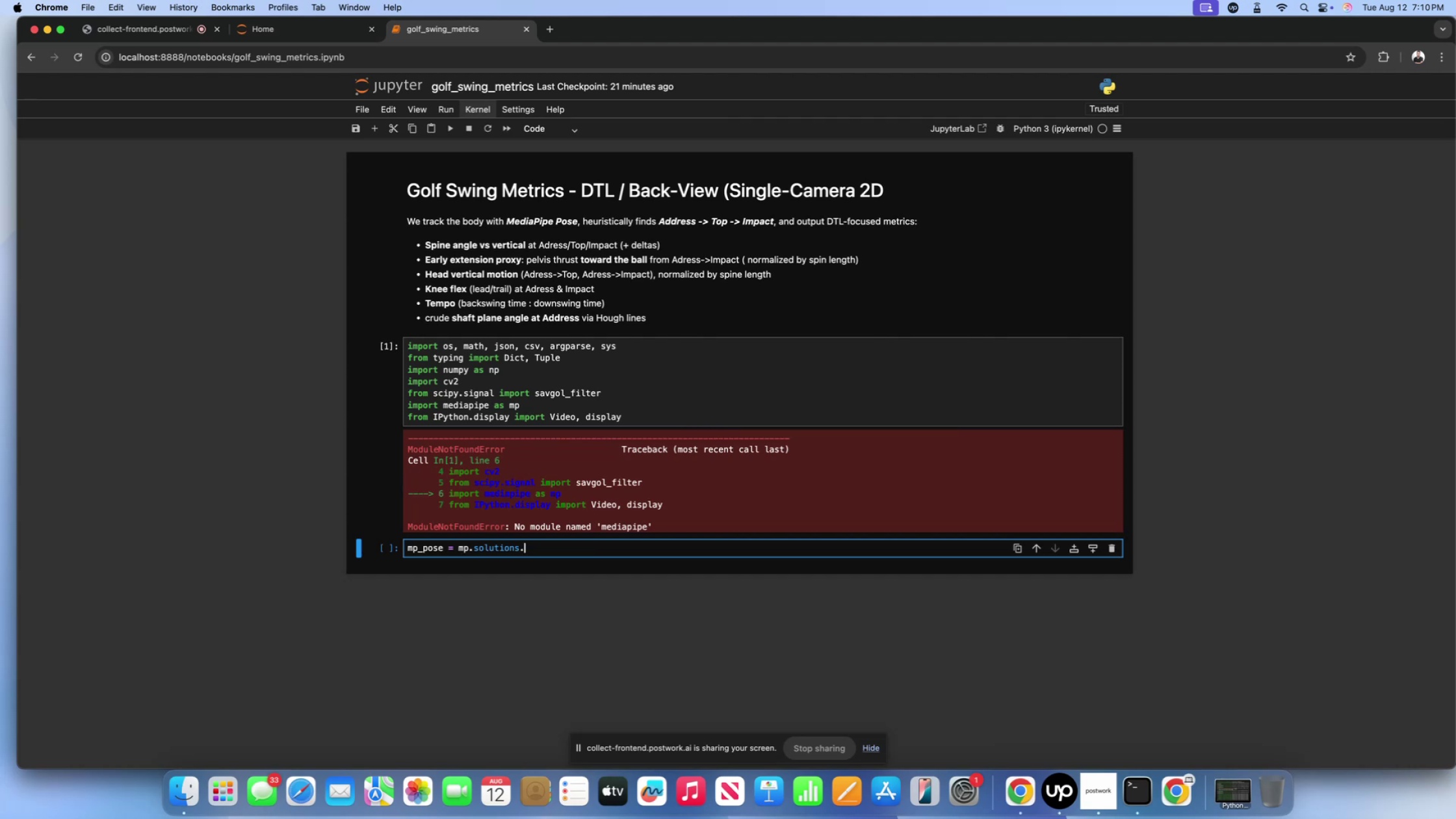 
wait(9.33)
 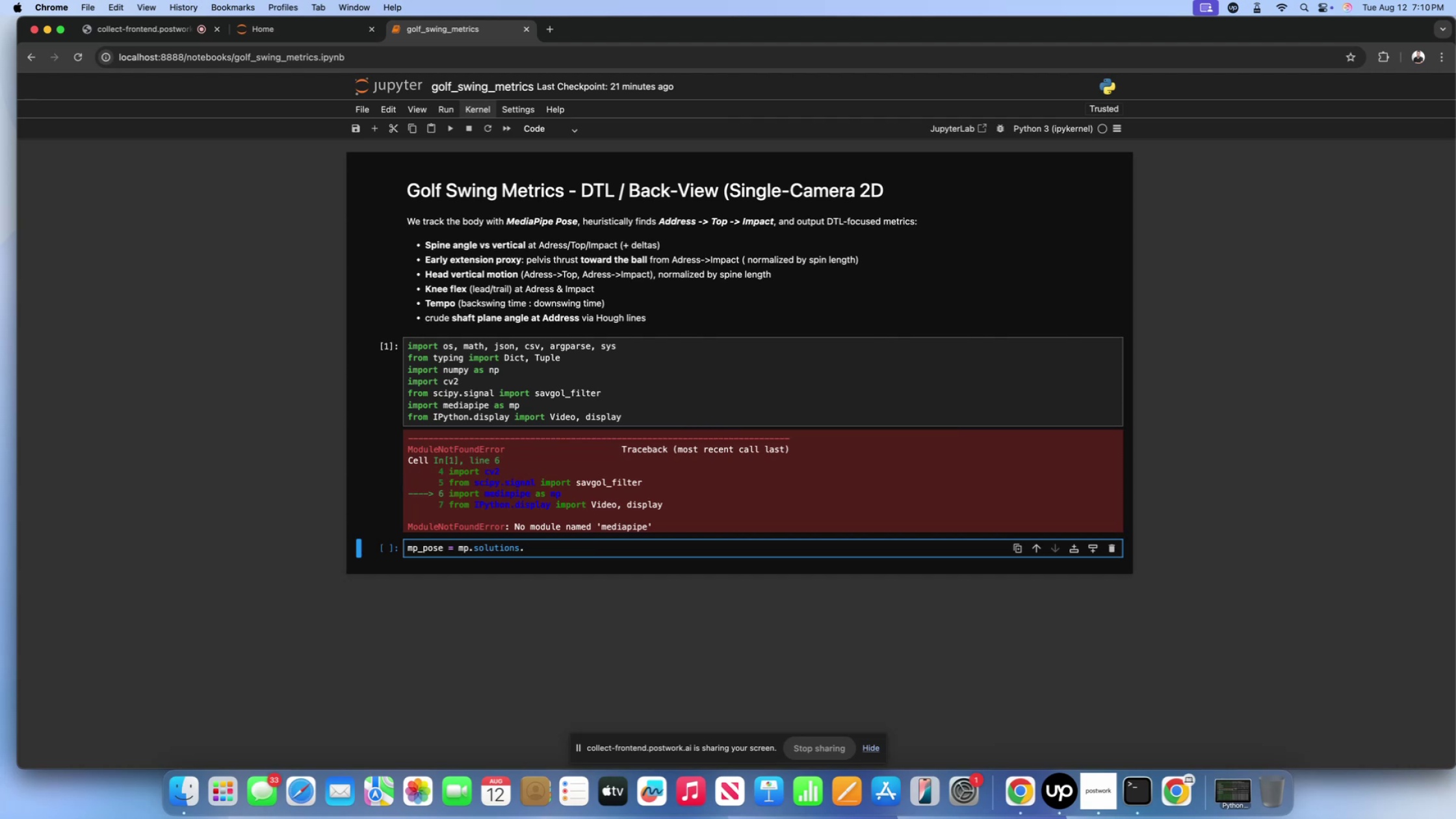 
type(pose)
 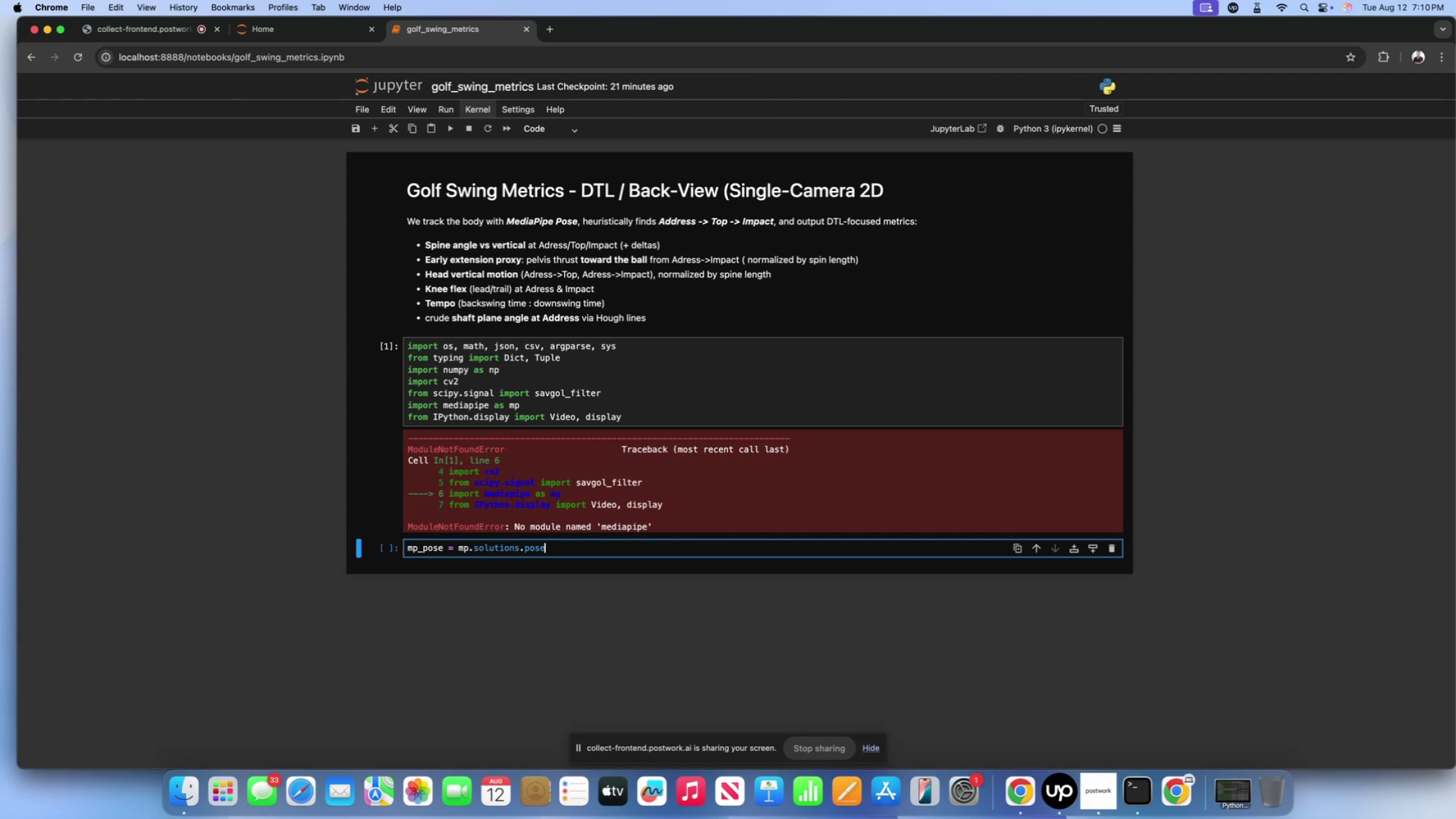 
key(Enter)
 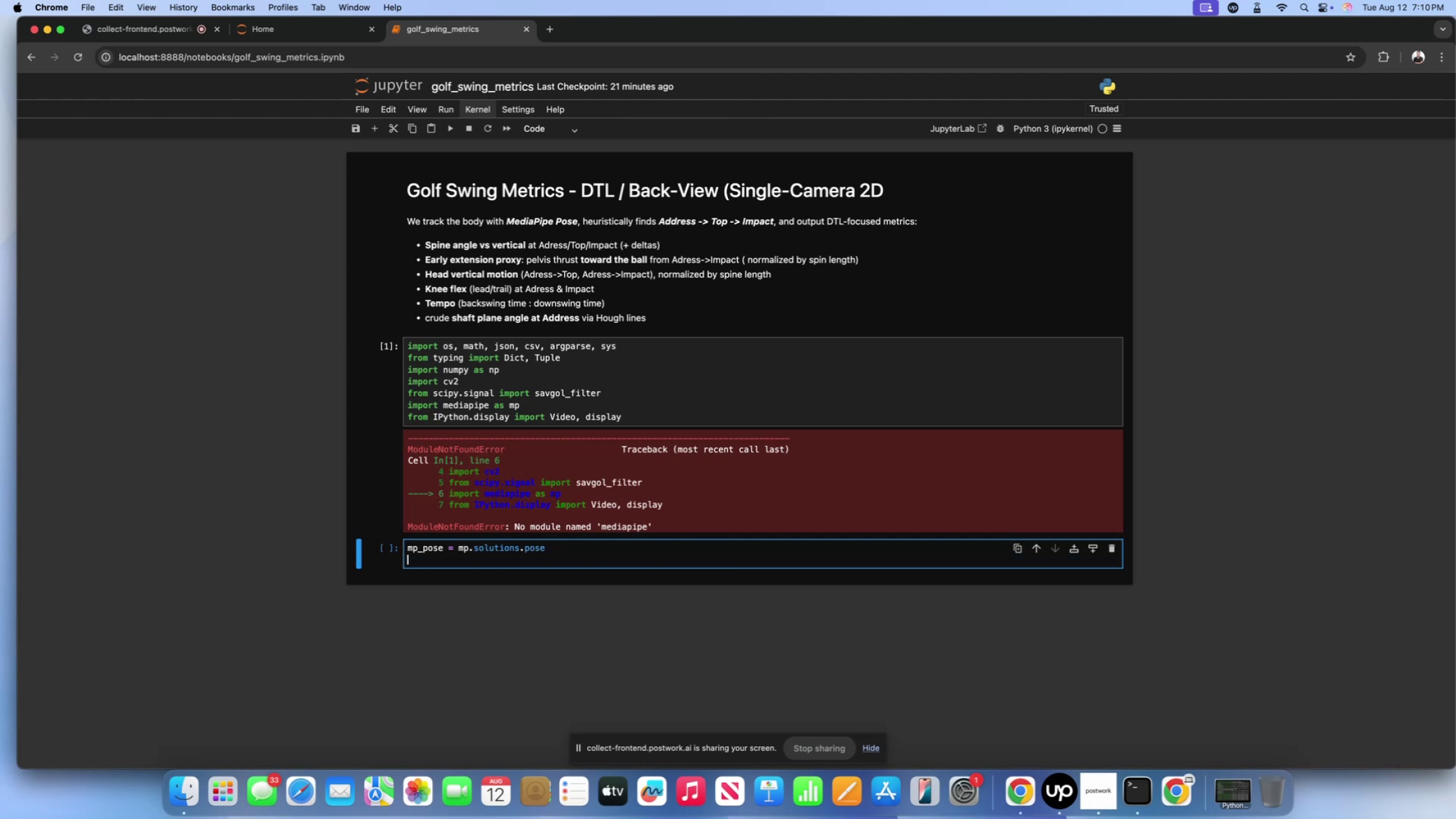 
type(PS\)
key(Backspace)
key(Backspace)
type(OSE = mp_pose.Poselandmark)
 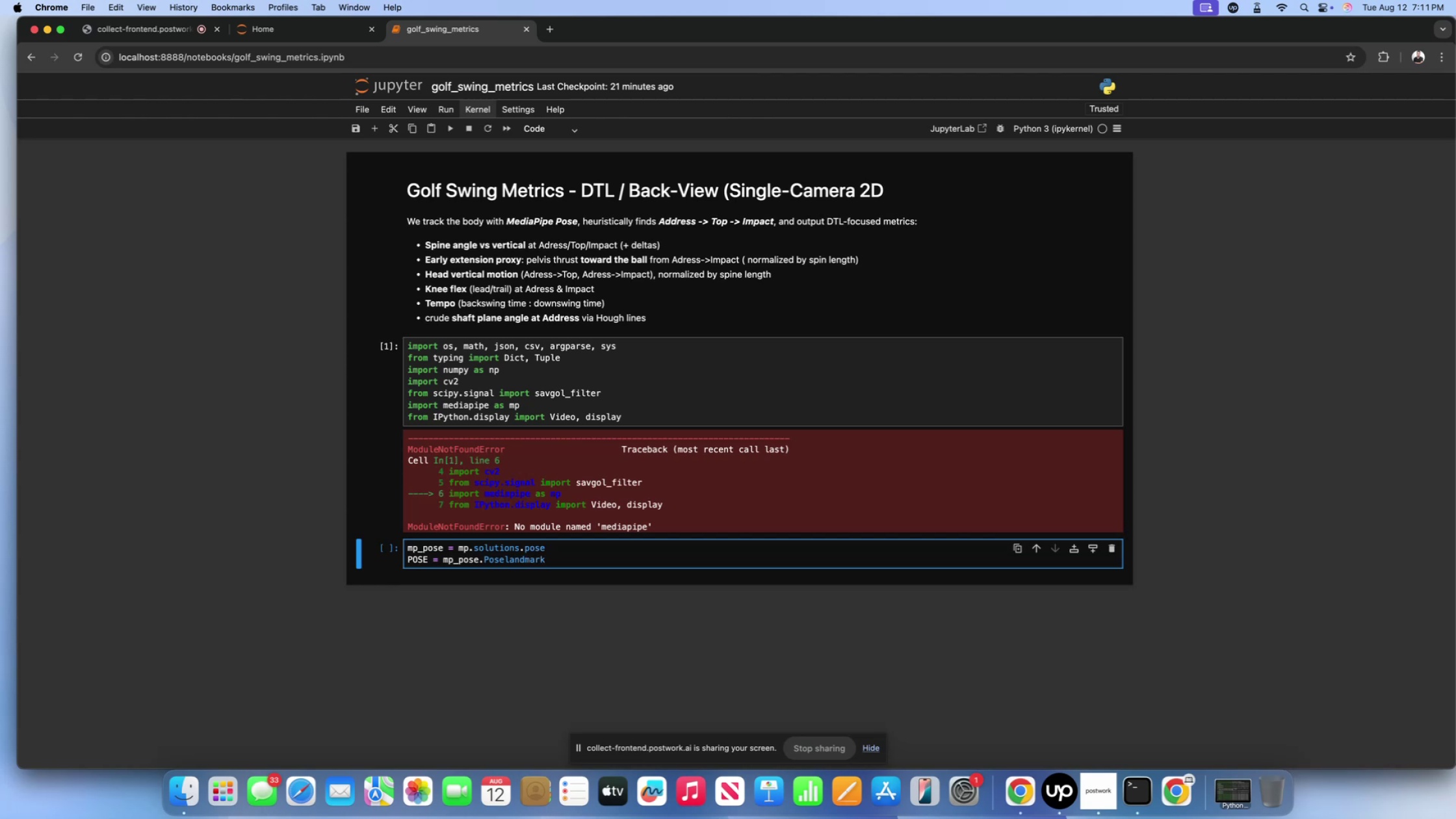 
wait(9.31)
 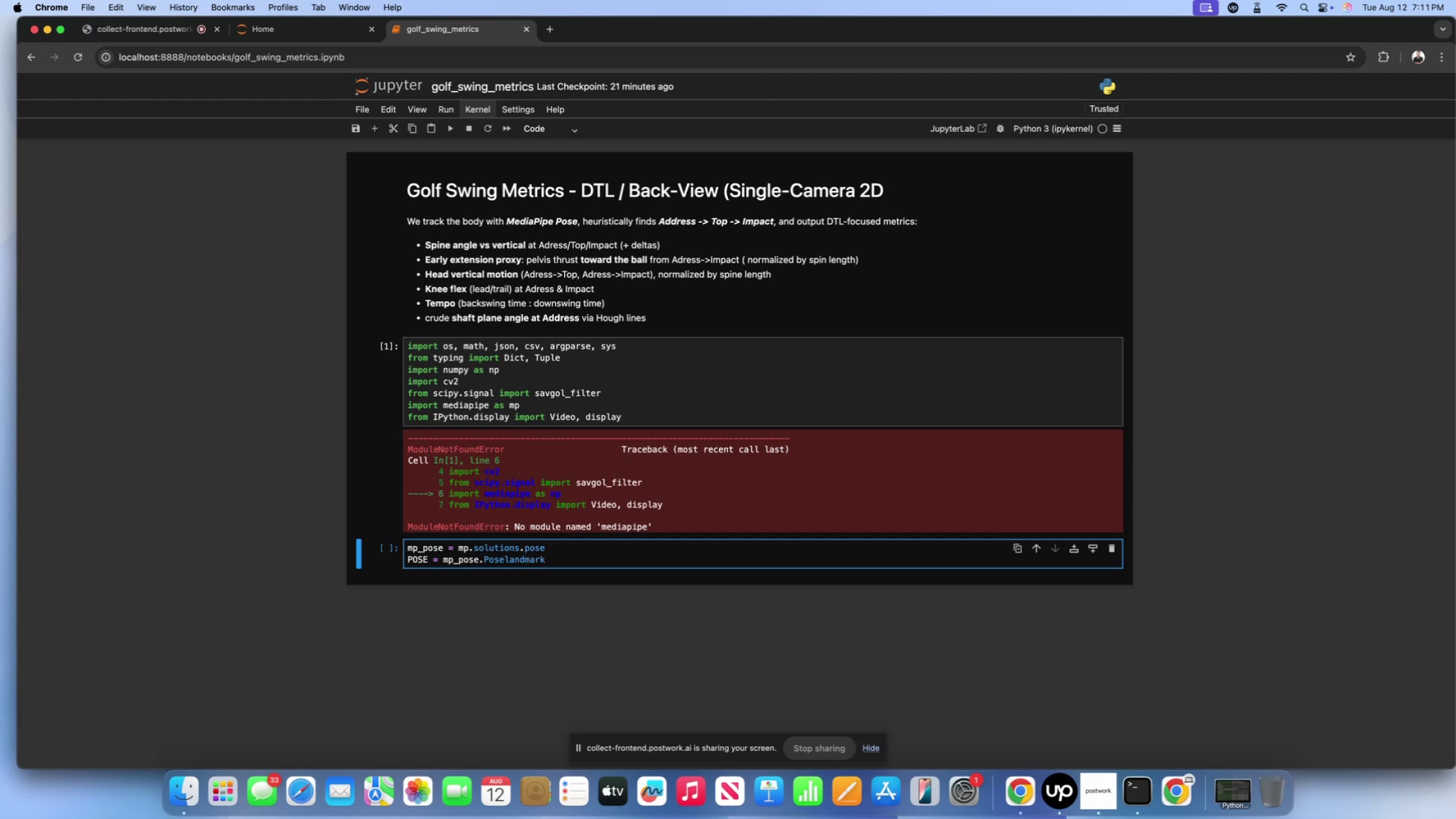 
key(Enter)
 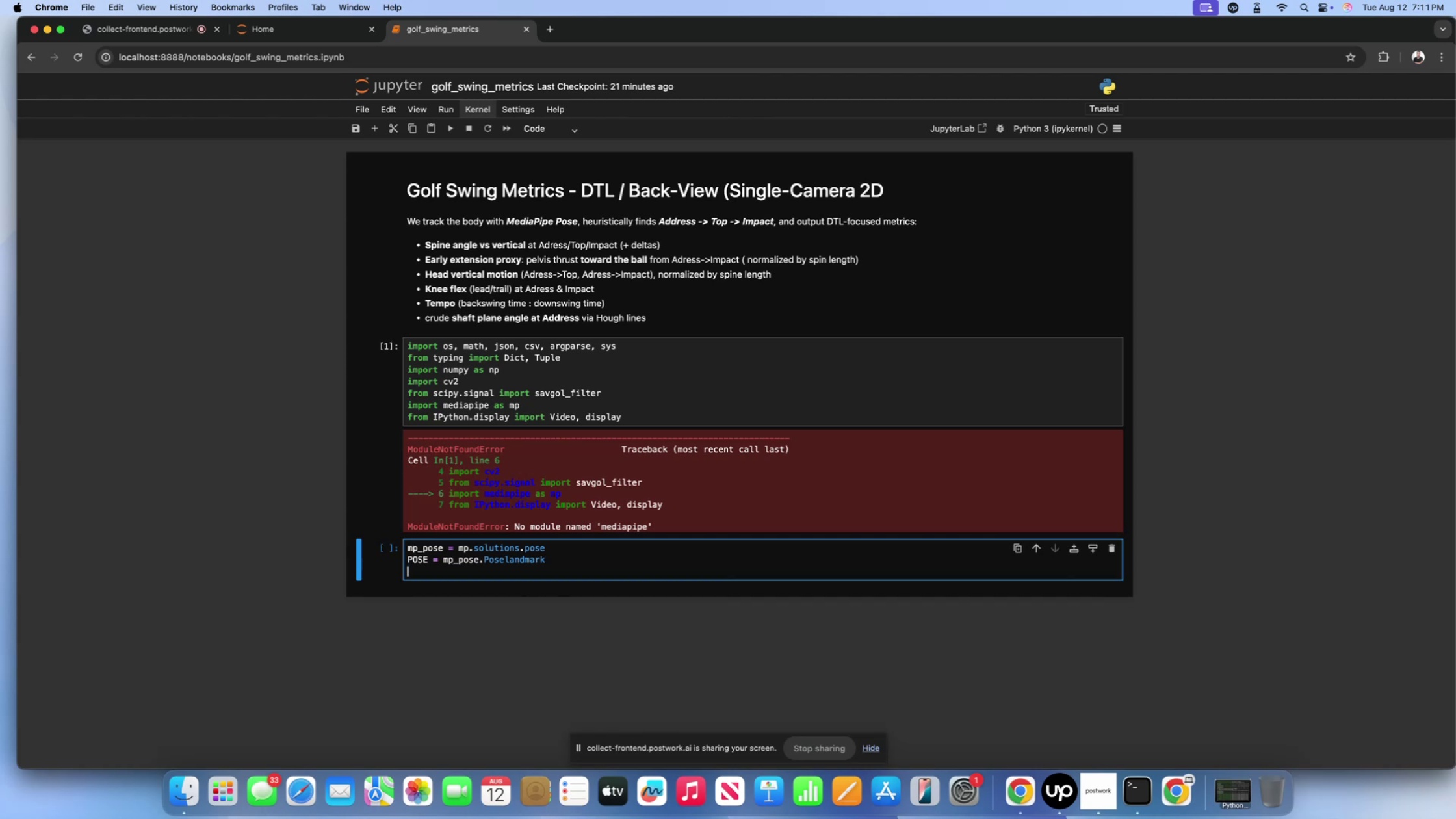 
key(Enter)
 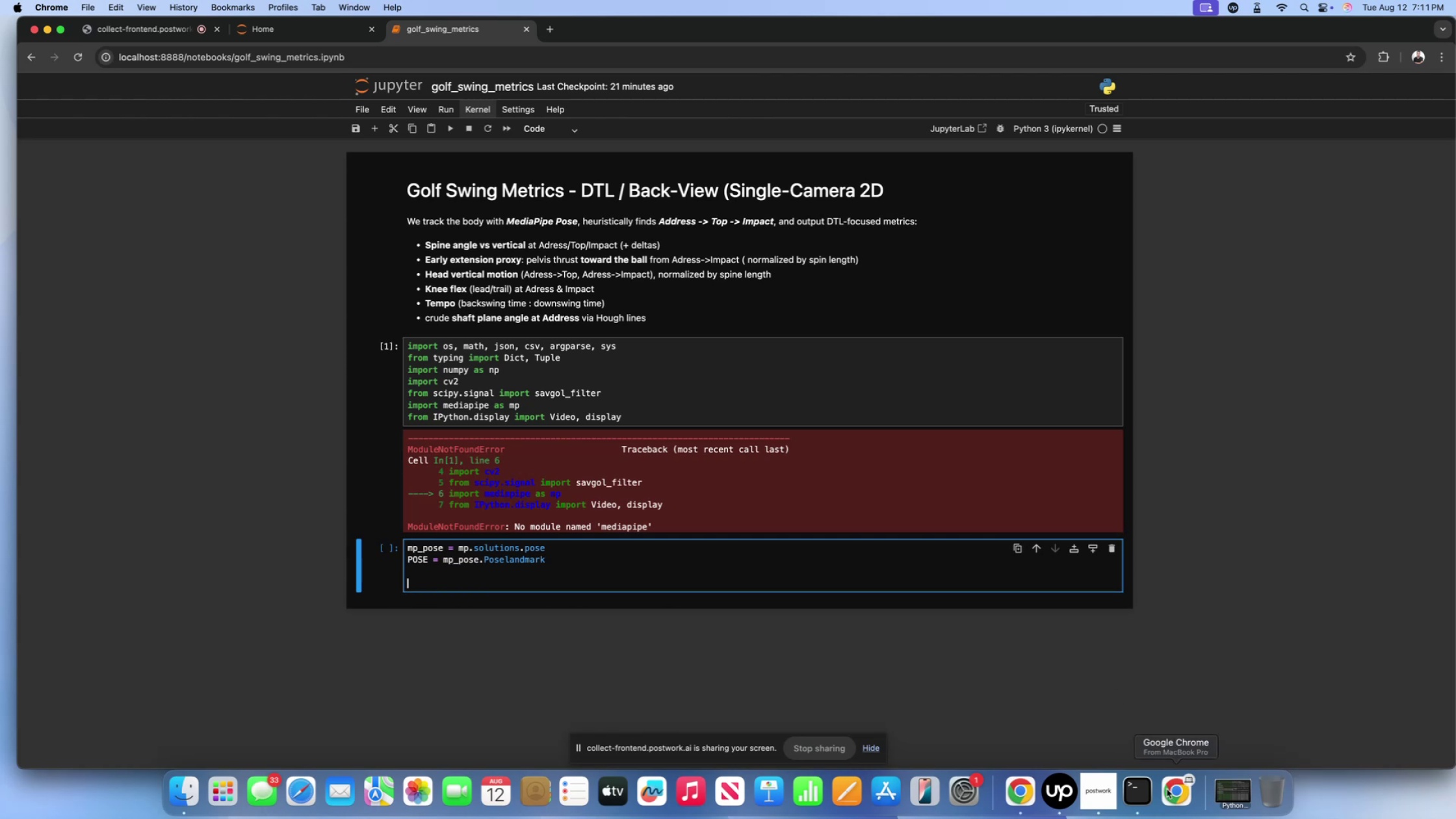 
left_click([1149, 796])
 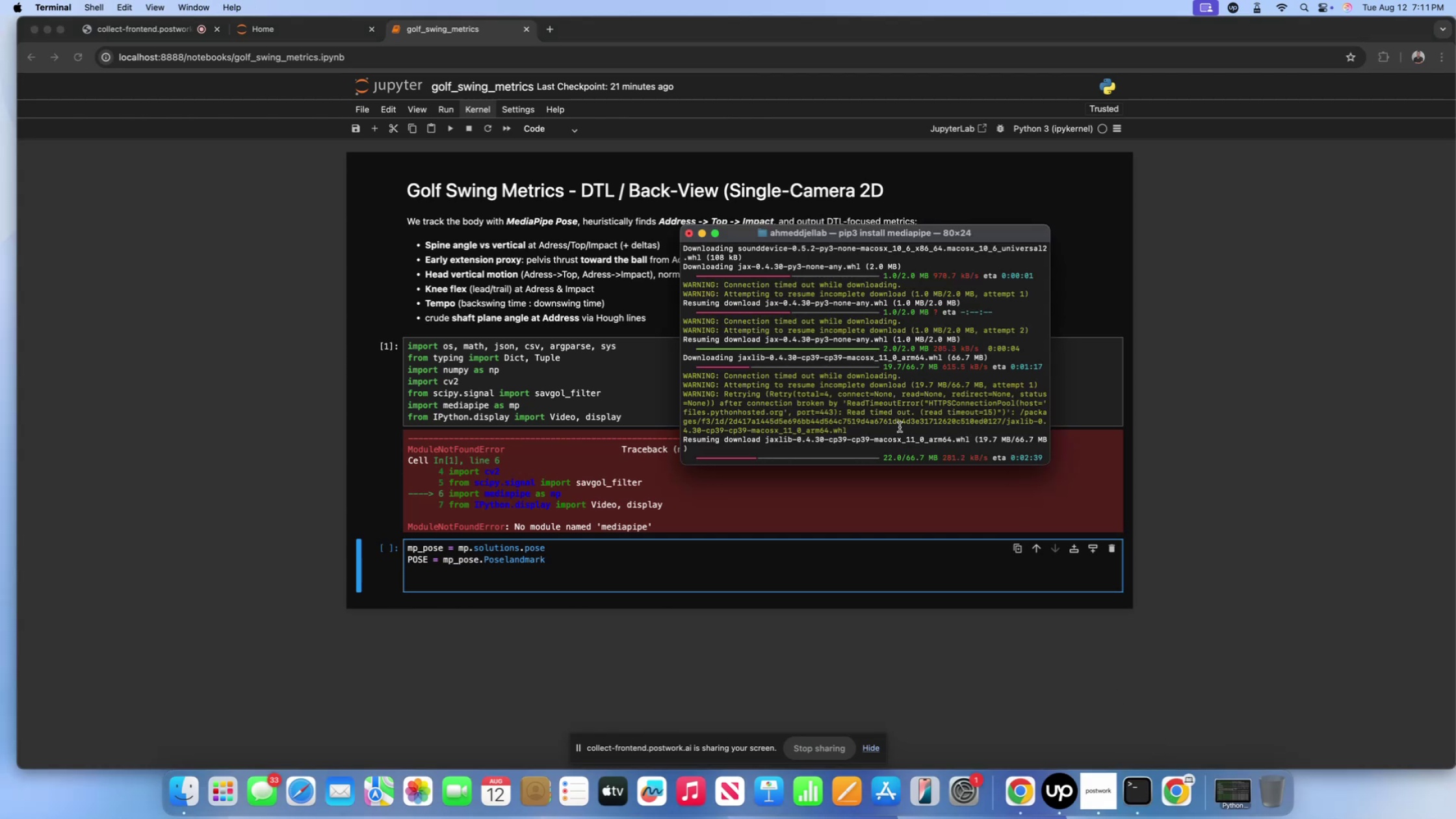 
left_click([881, 375])
 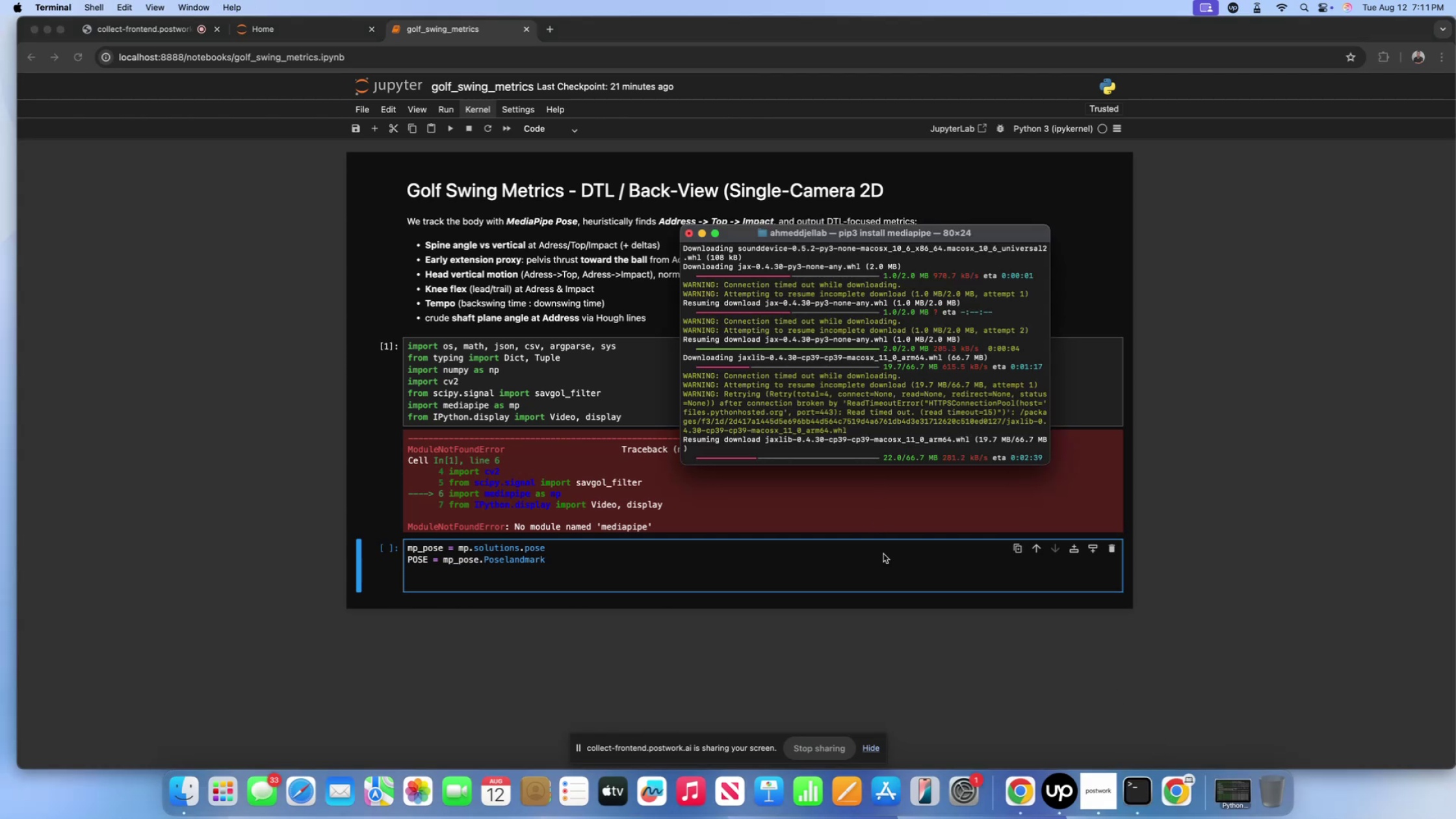 
scroll: coordinate [885, 555], scroll_direction: up, amount: 2.0
 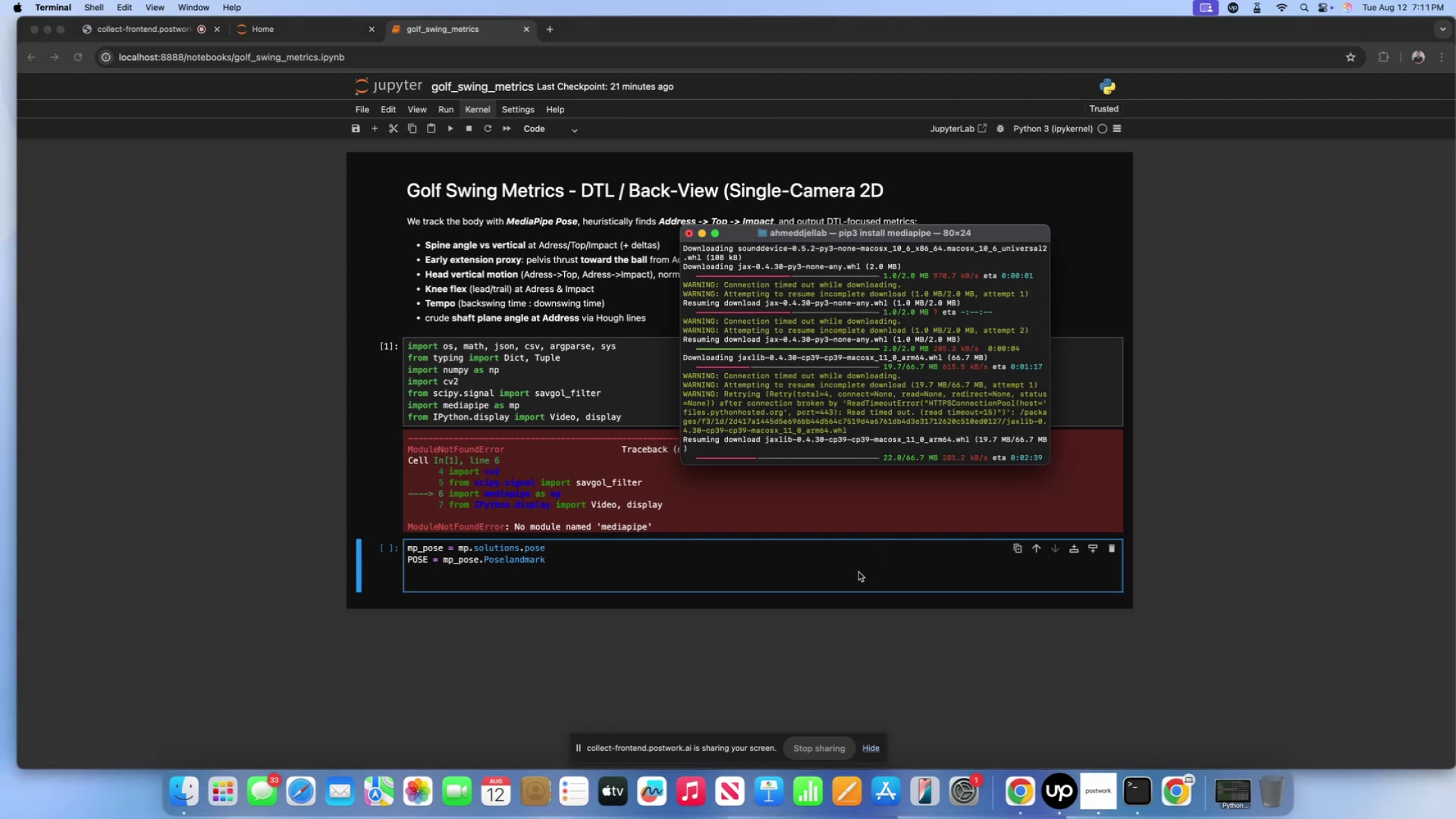 
left_click([838, 580])
 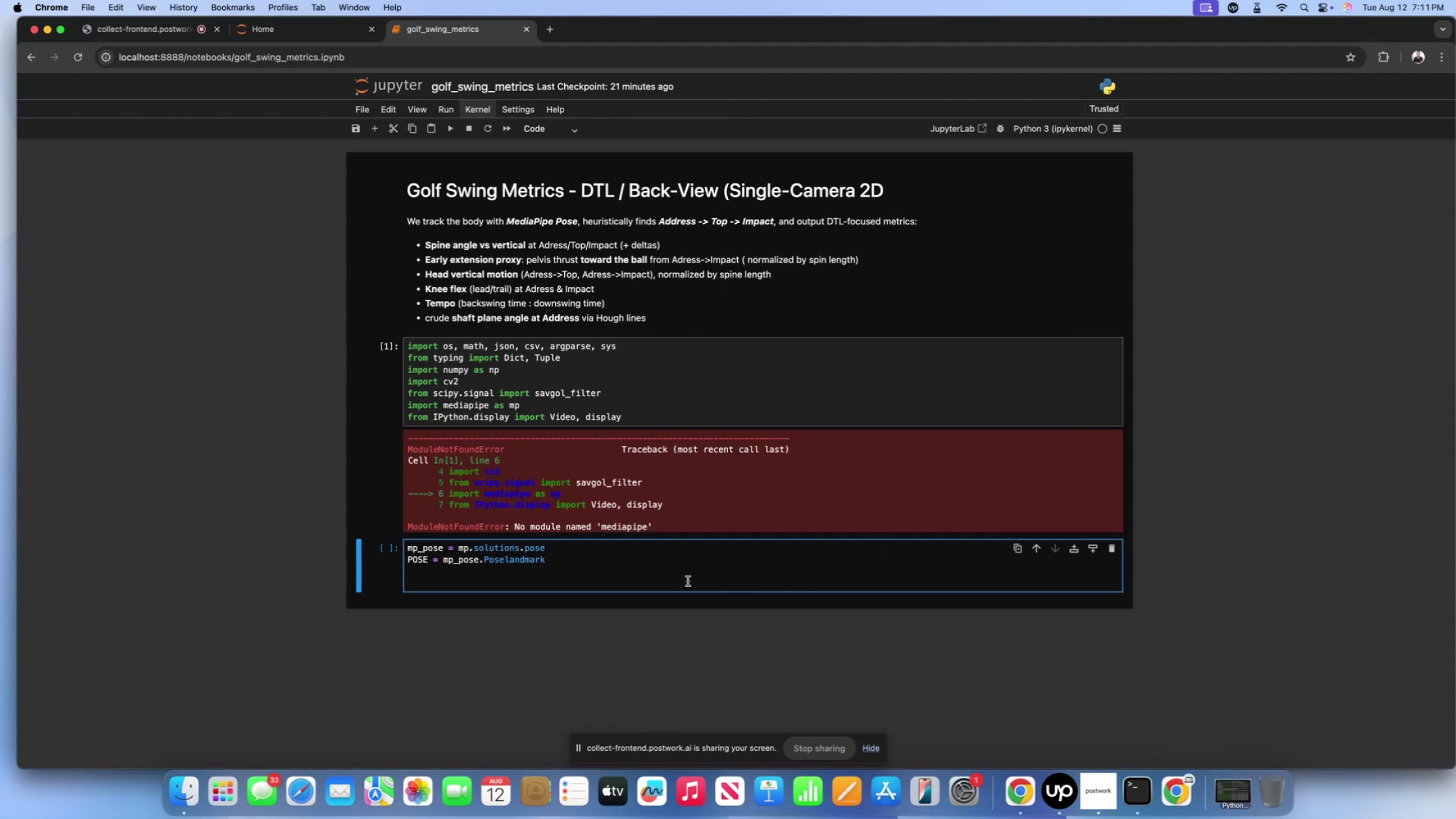 
type(def angle_deg():)
 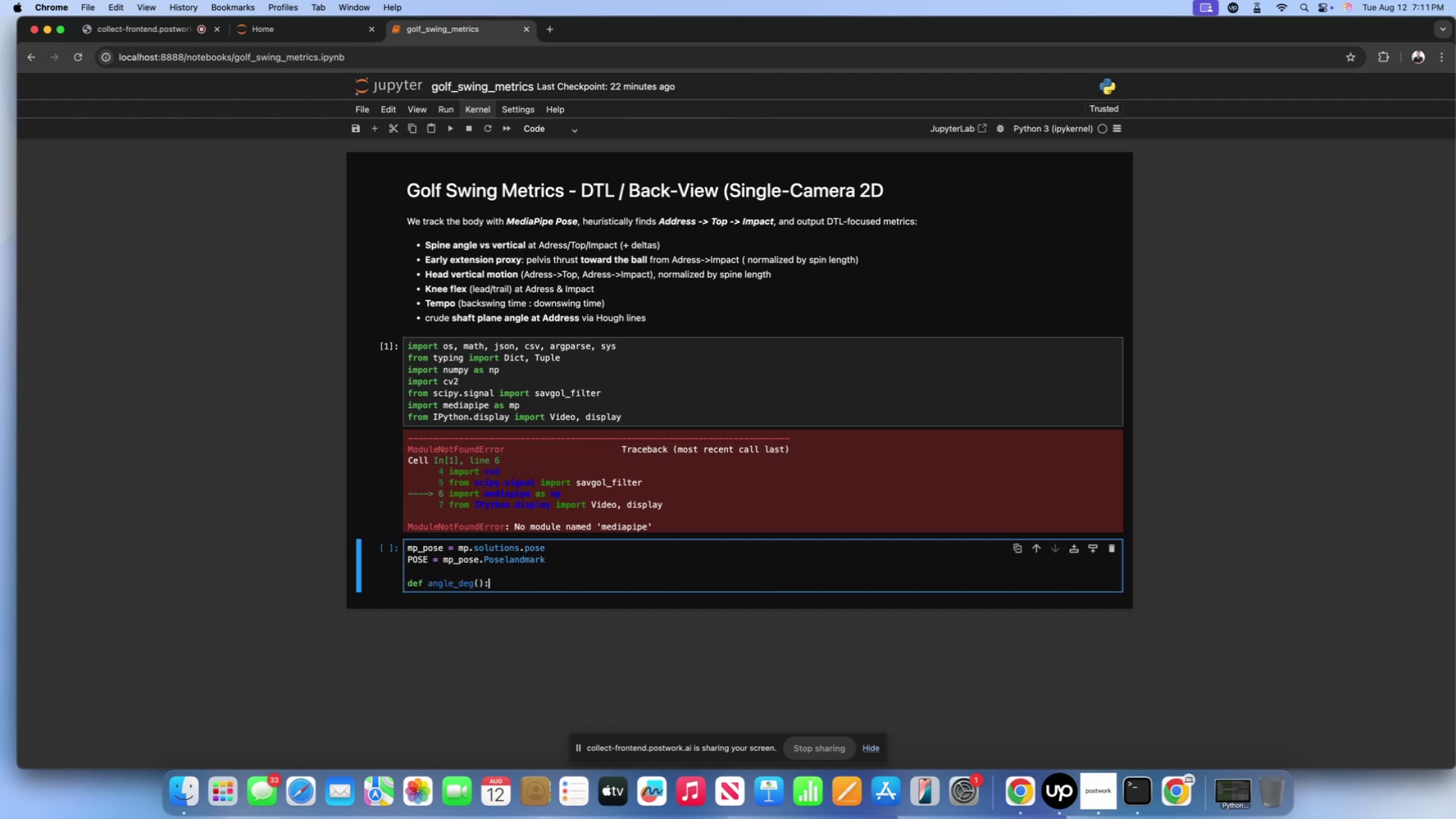 
key(ArrowLeft)
 